 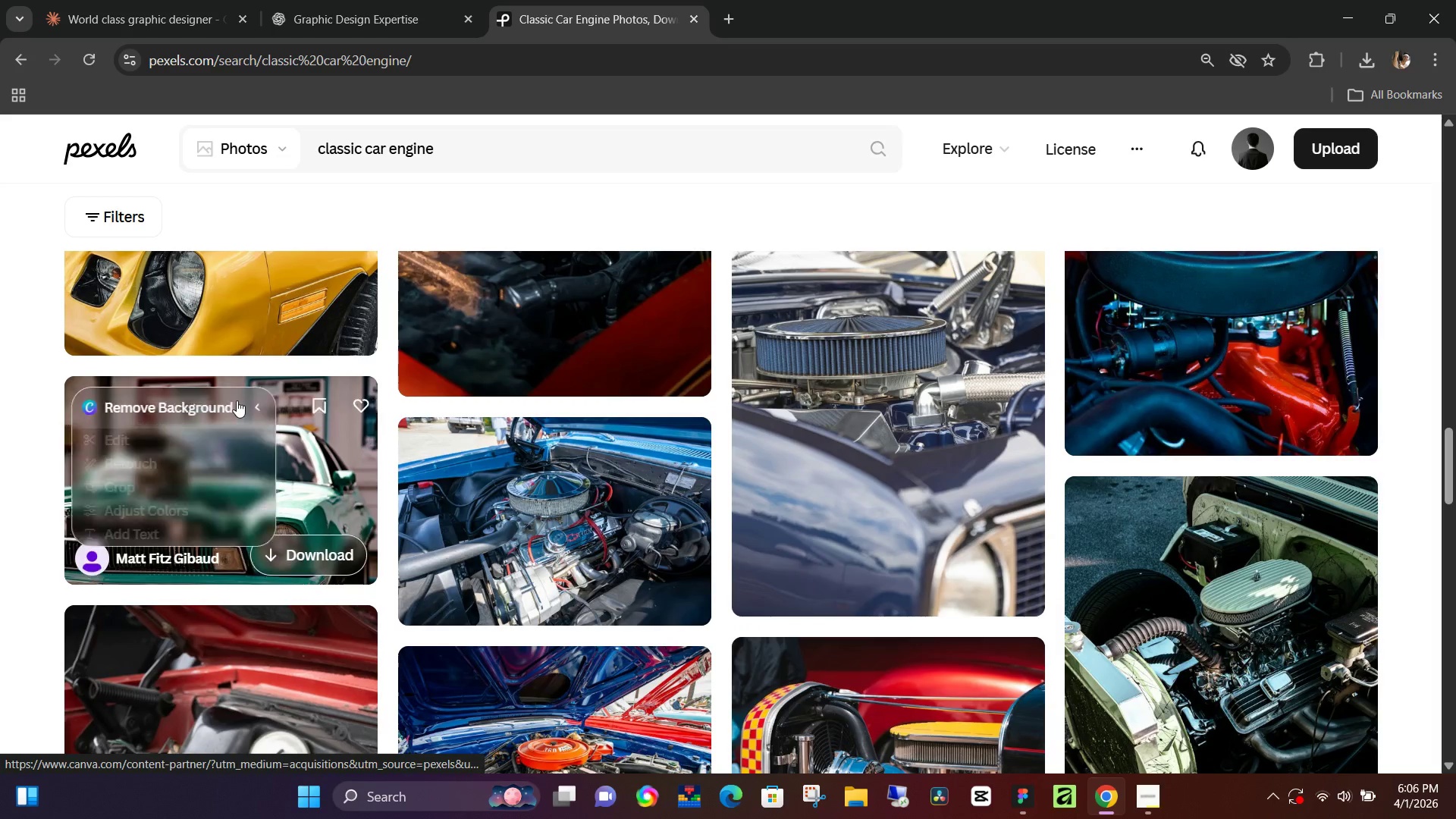 
scroll: coordinate [237, 400], scroll_direction: down, amount: 1.0
 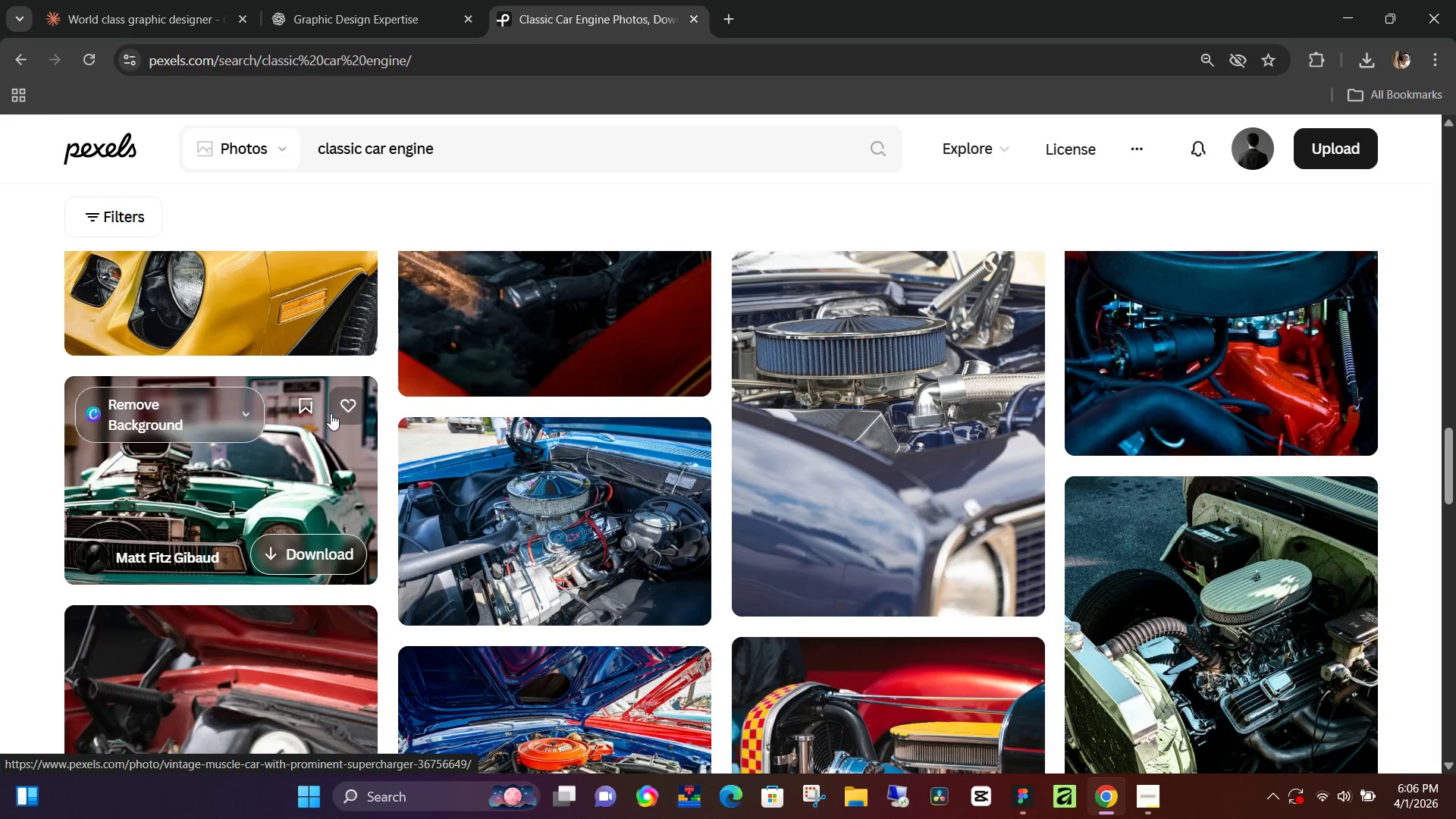 
scroll: coordinate [332, 413], scroll_direction: up, amount: 5.0
 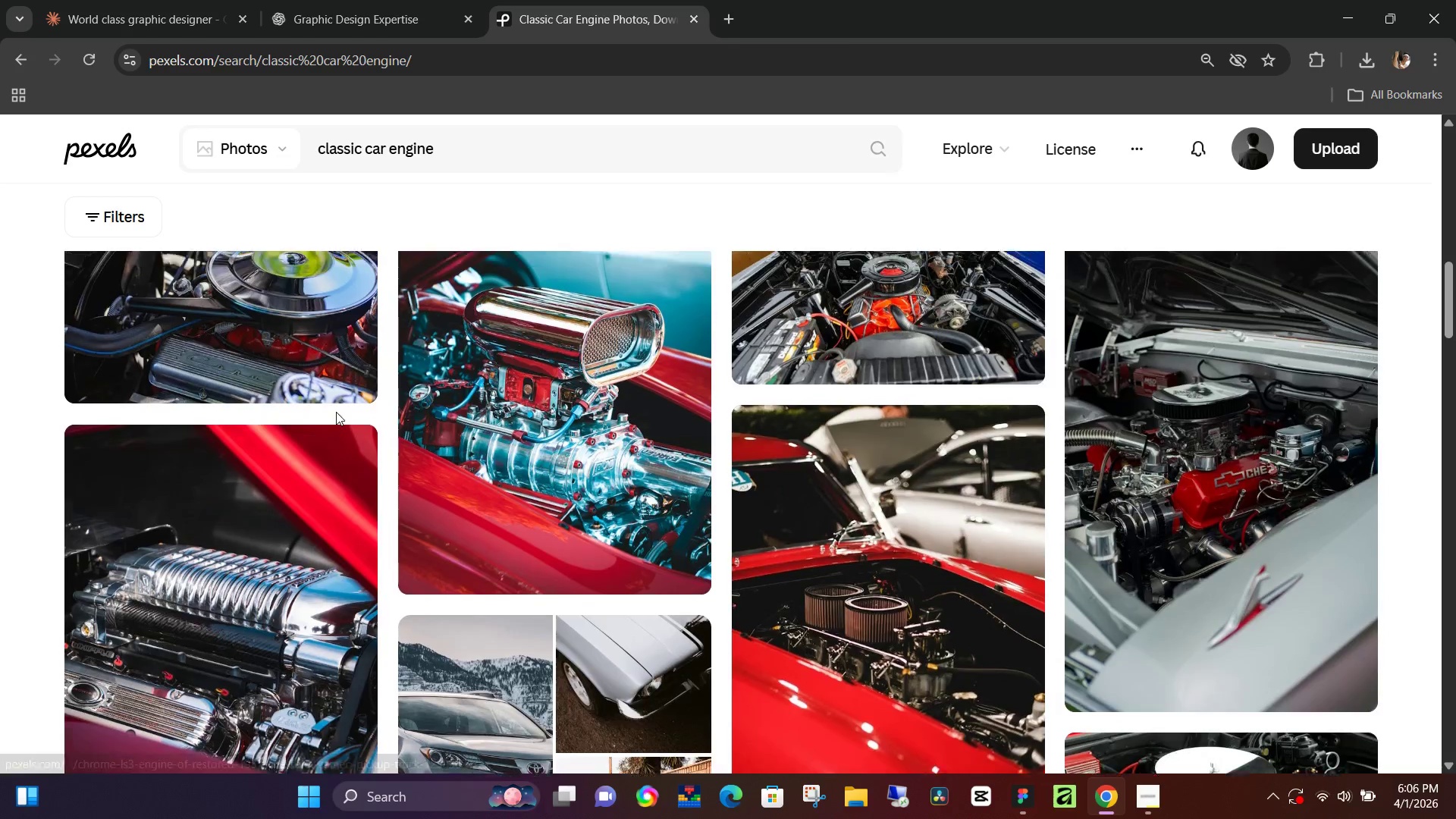 
scroll: coordinate [336, 412], scroll_direction: none, amount: 0.0
 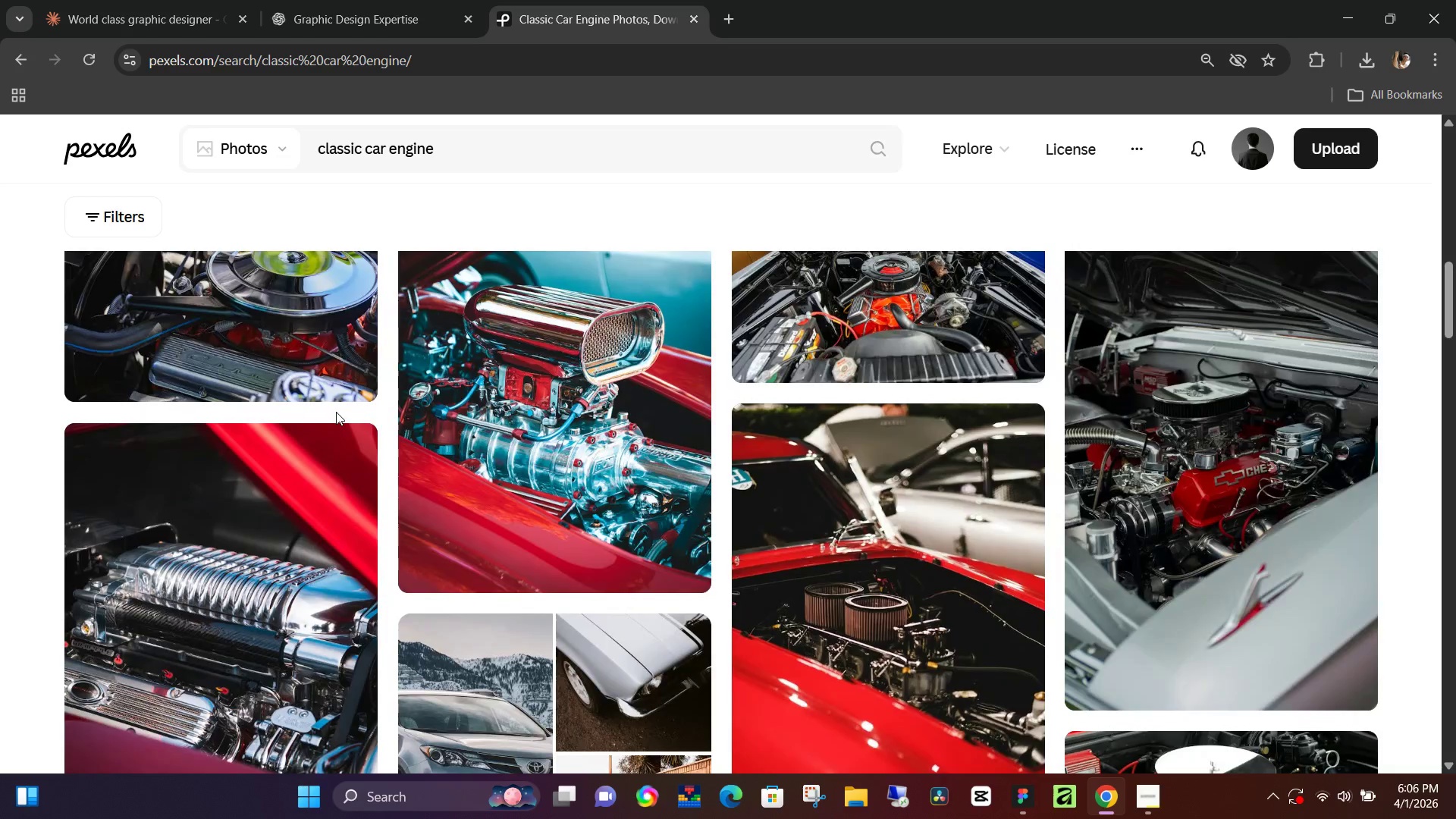 
scroll: coordinate [1314, 544], scroll_direction: up, amount: 3.0
 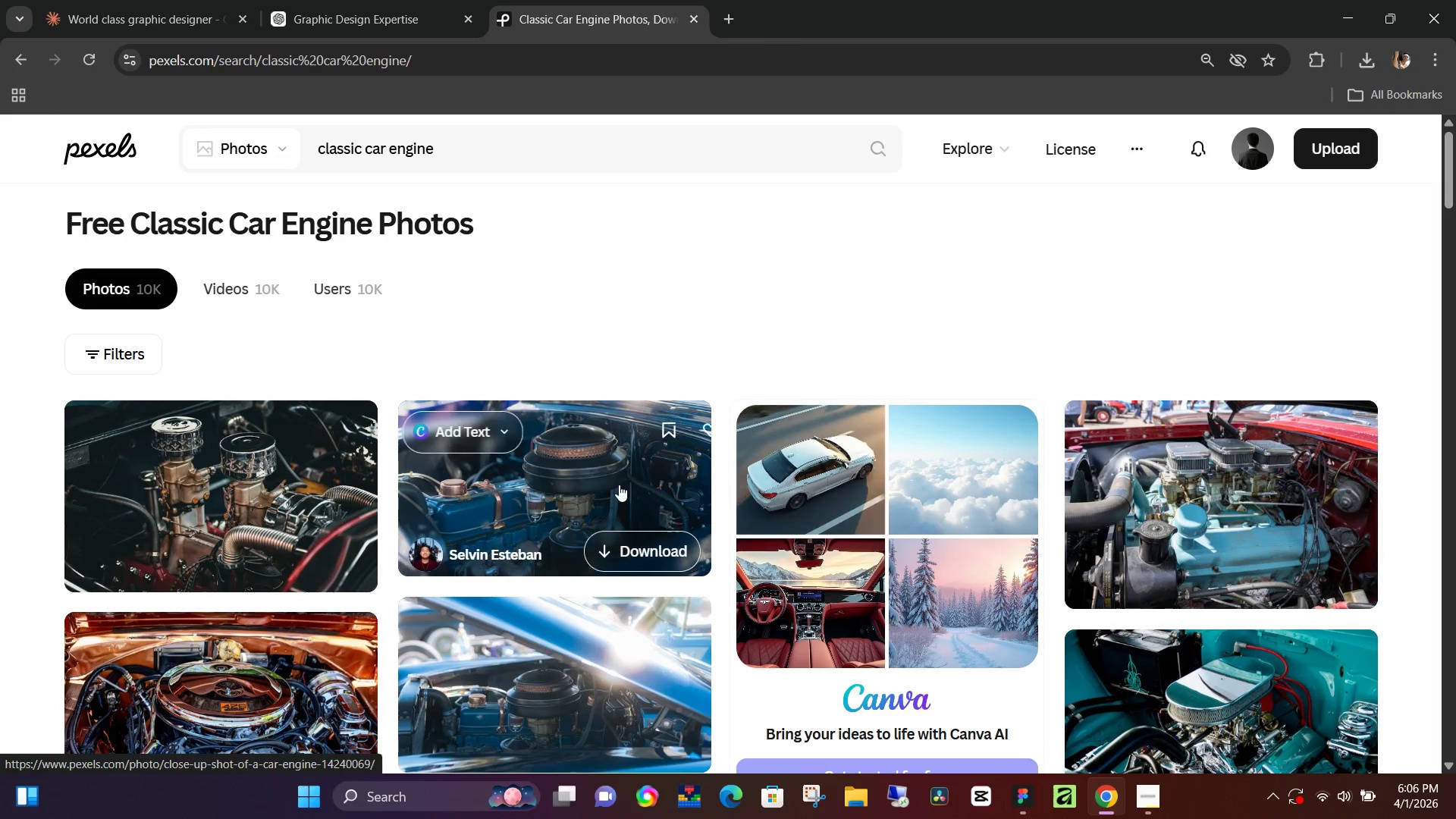 
scroll: coordinate [619, 474], scroll_direction: down, amount: 1.0
 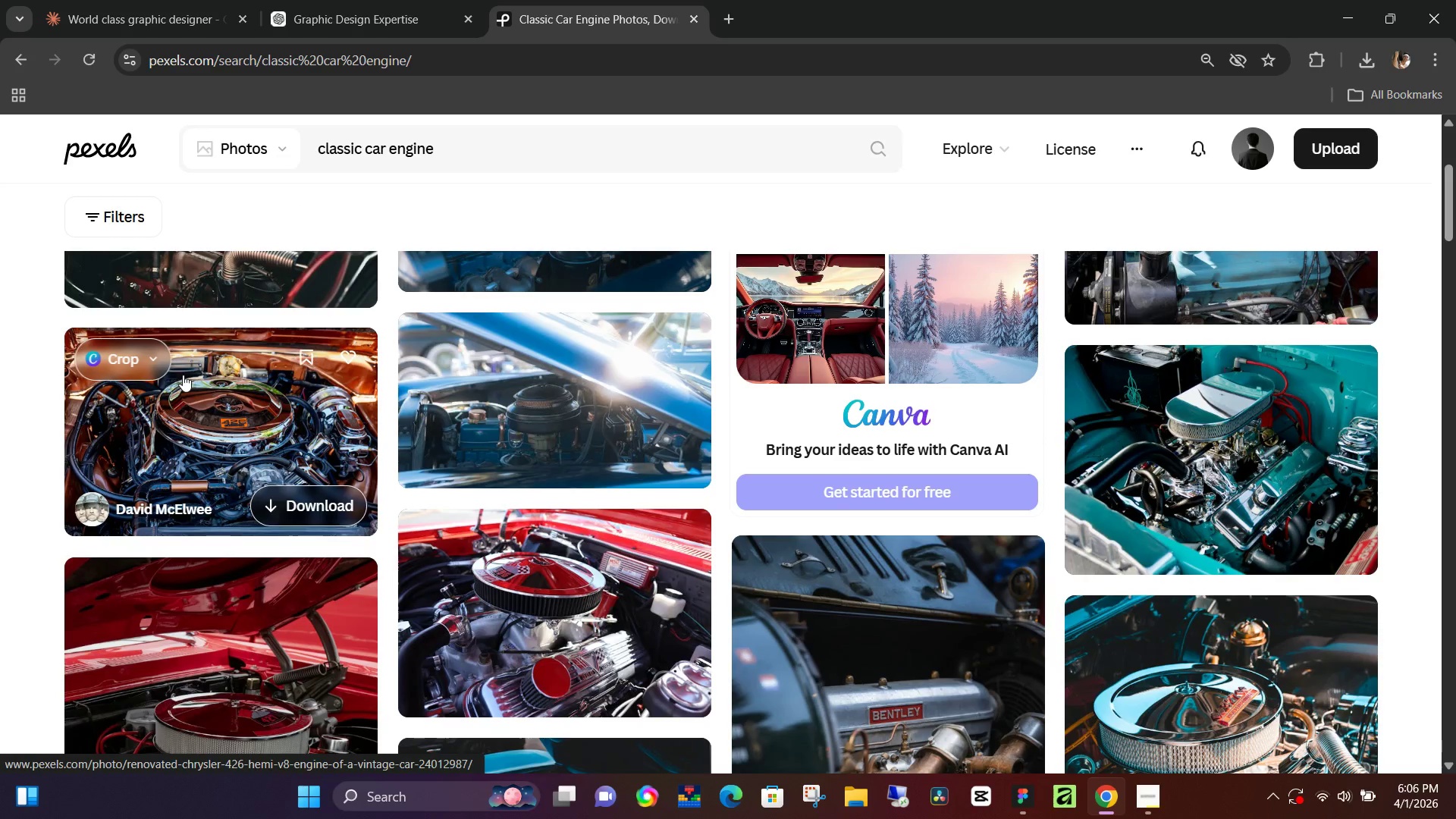 
right_click([183, 375])
 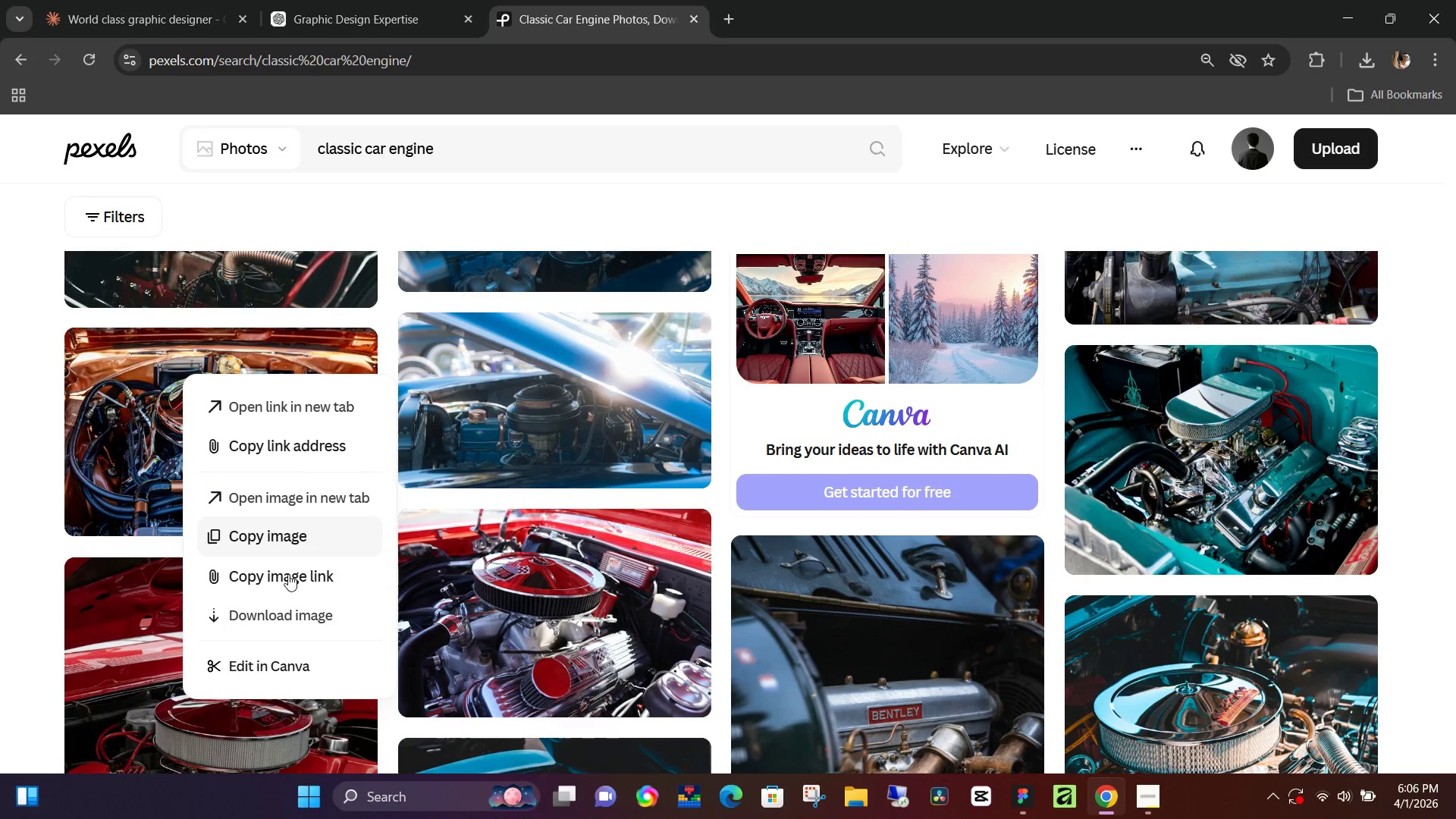 
left_click([281, 618])
 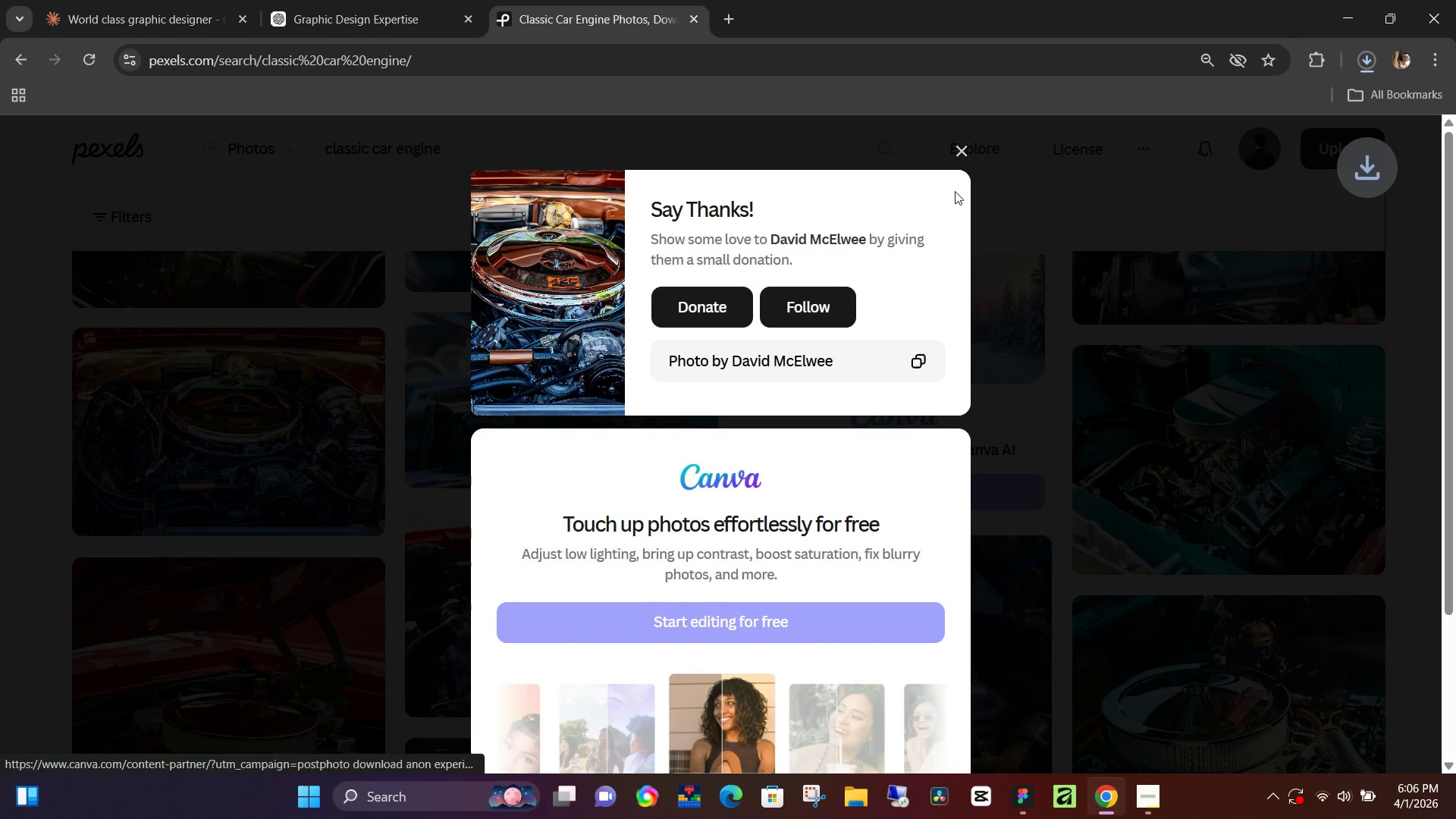 
left_click([966, 150])
 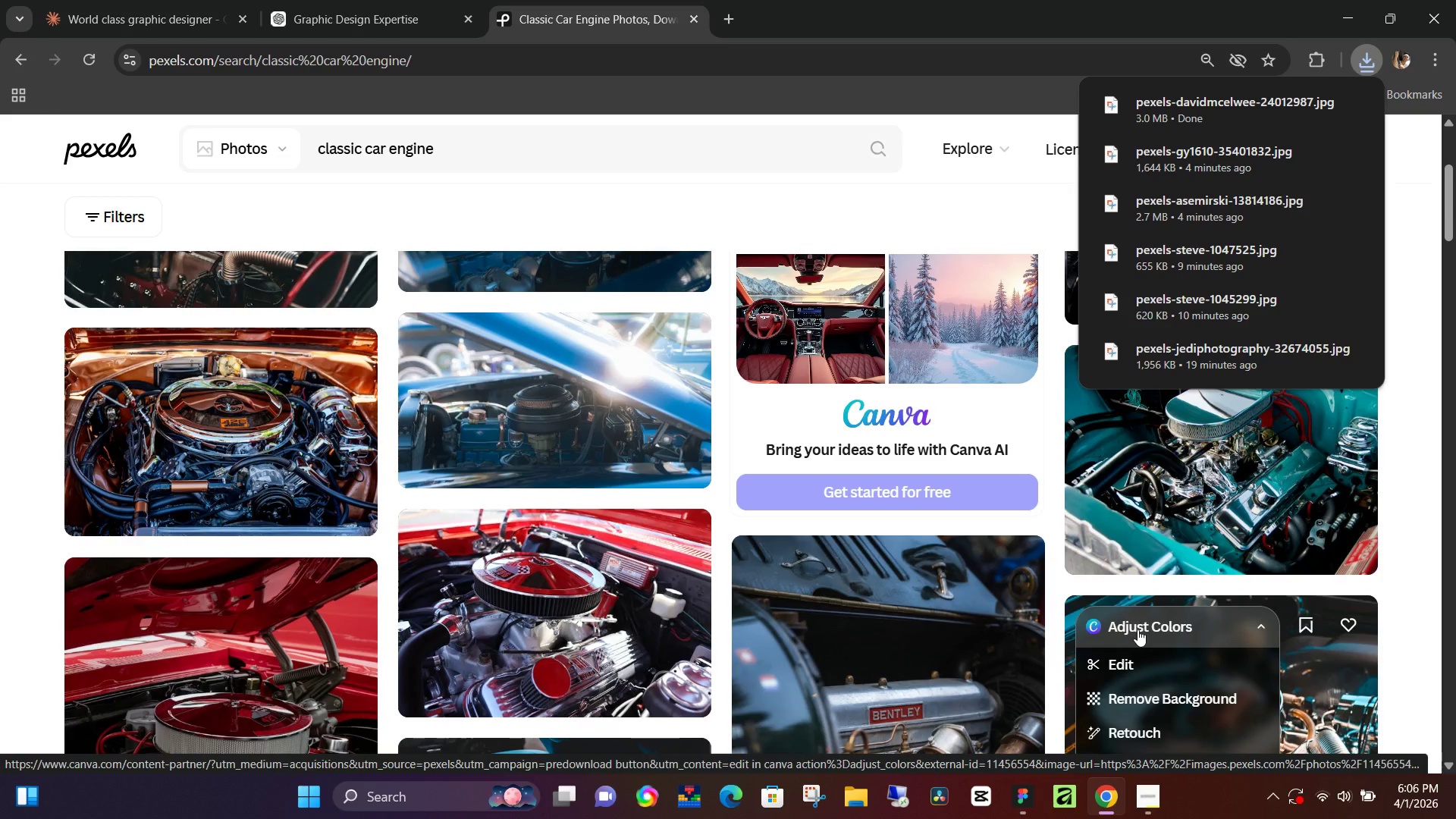 
wait(8.61)
 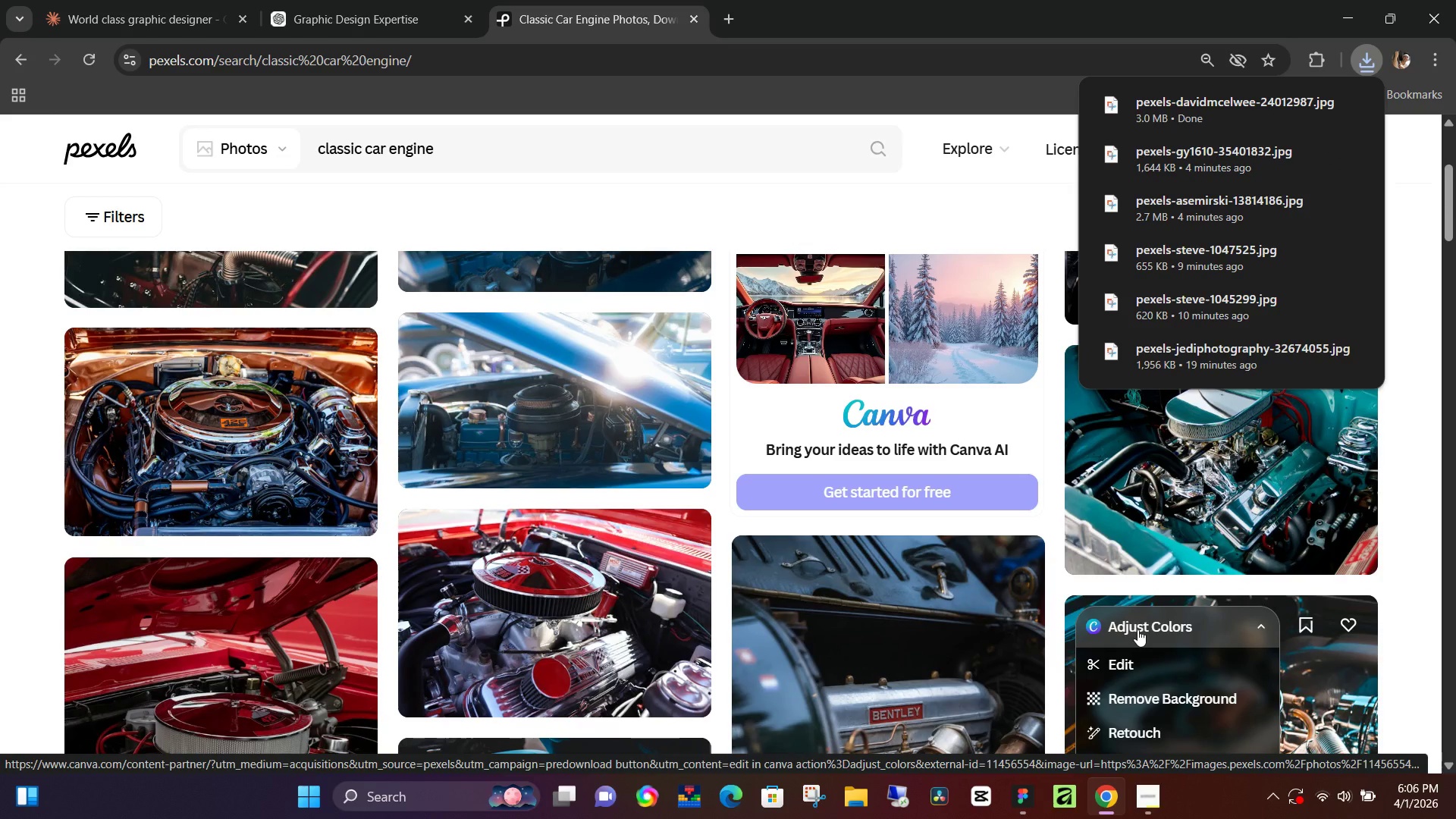 
left_click([1025, 794])
 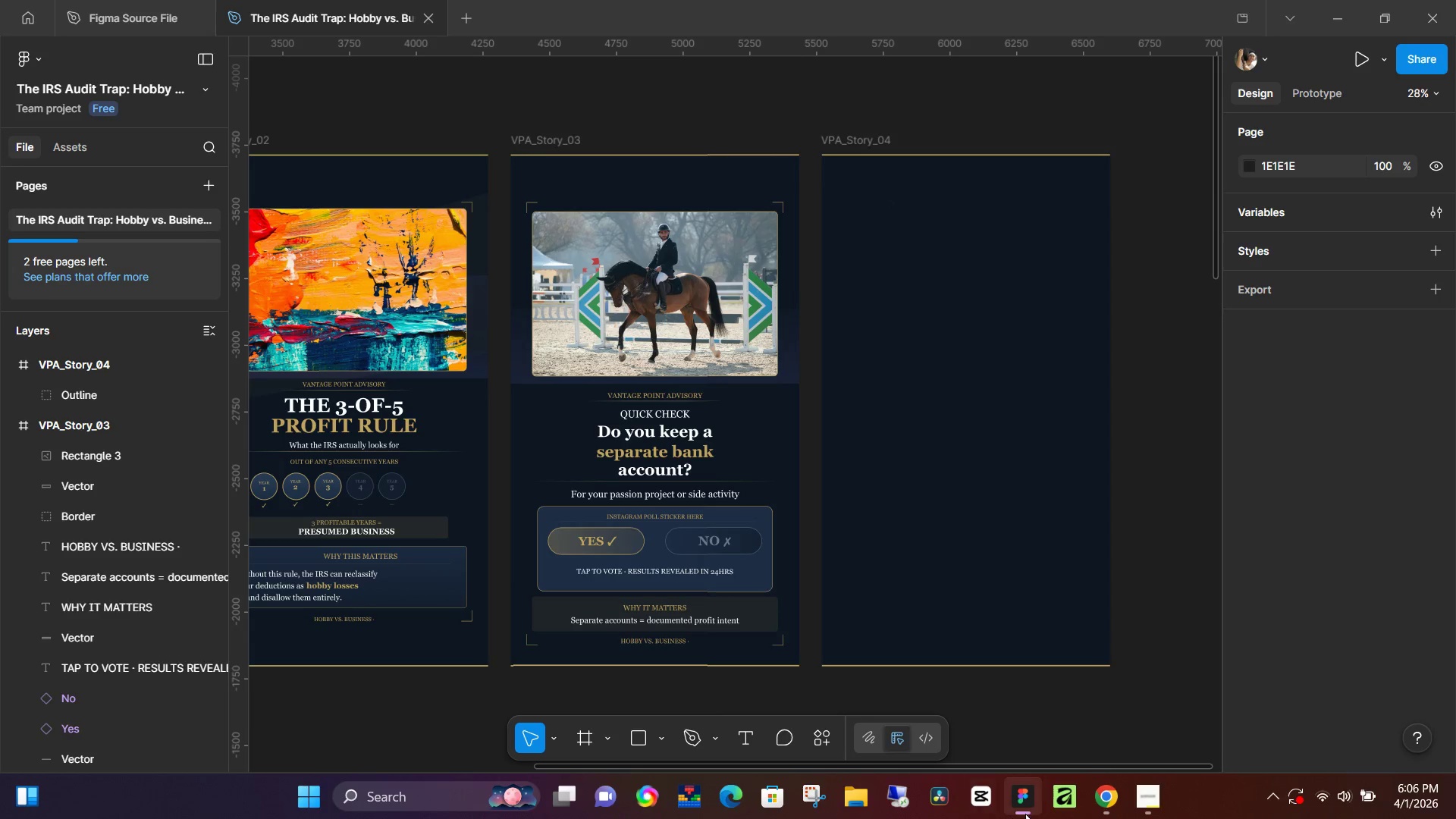 
hold_key(key=Space, duration=1.36)
 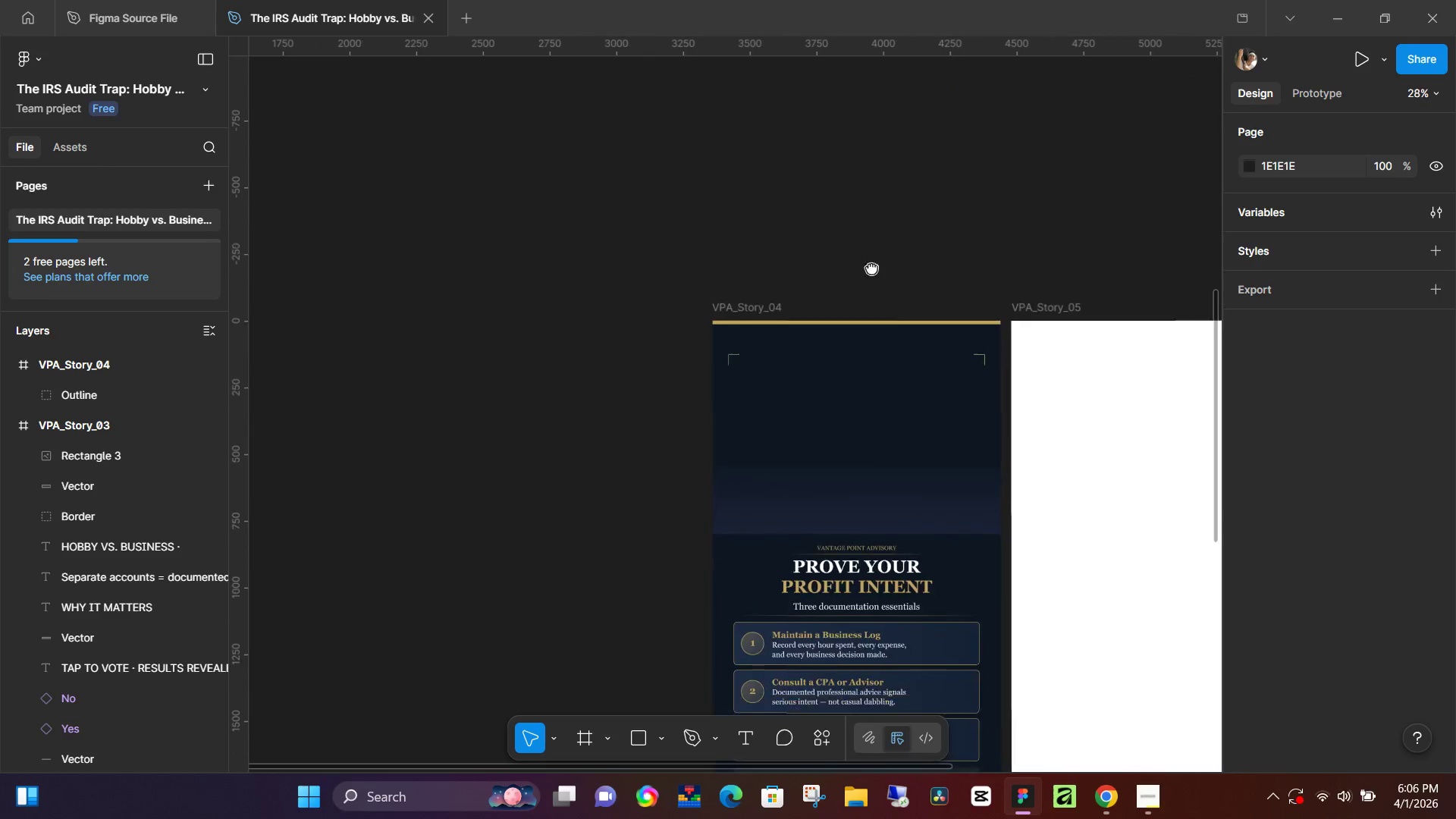 
left_click_drag(start_coordinate=[497, 696], to_coordinate=[918, 268])
 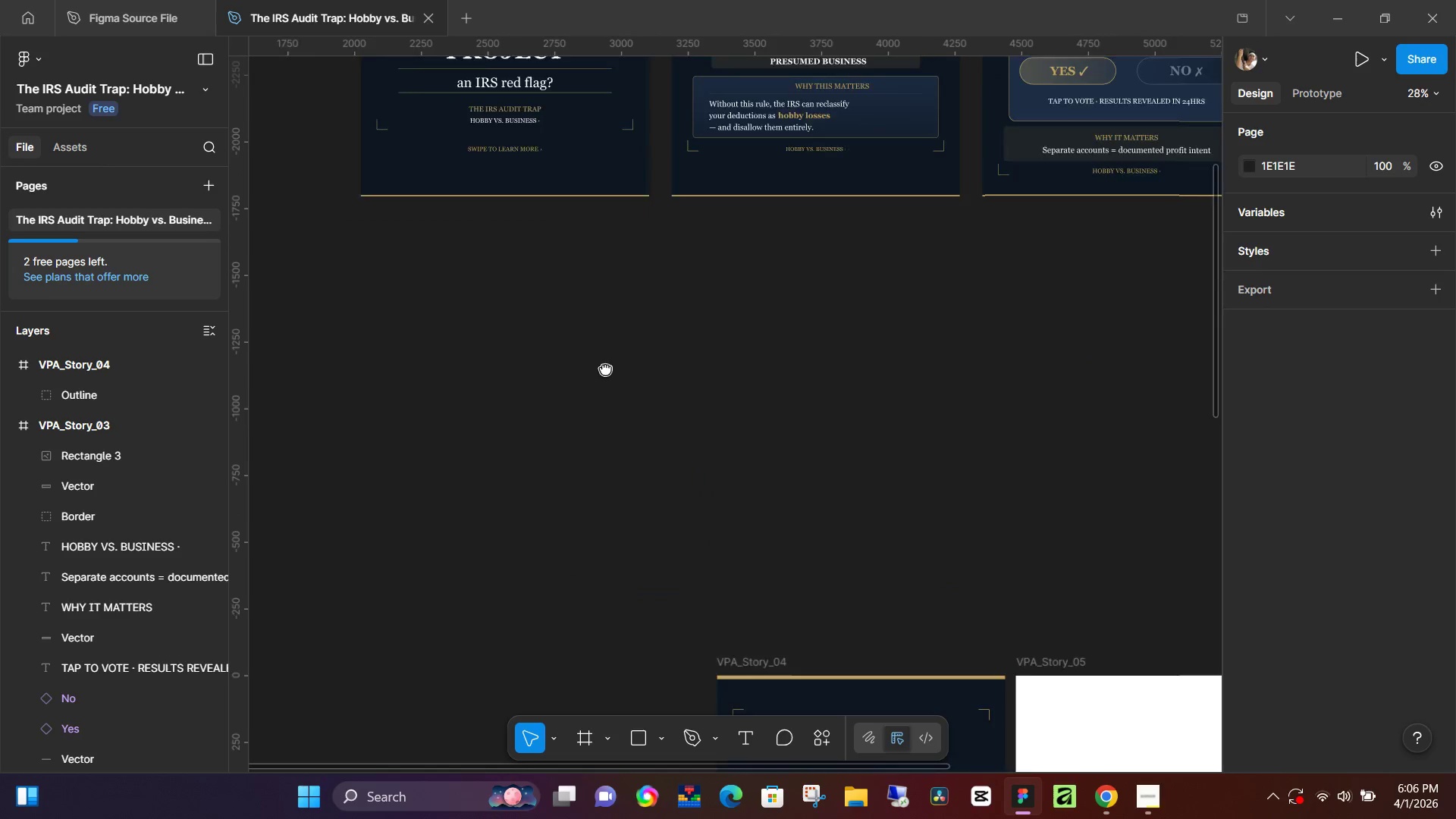 
left_click_drag(start_coordinate=[538, 465], to_coordinate=[607, 320])
 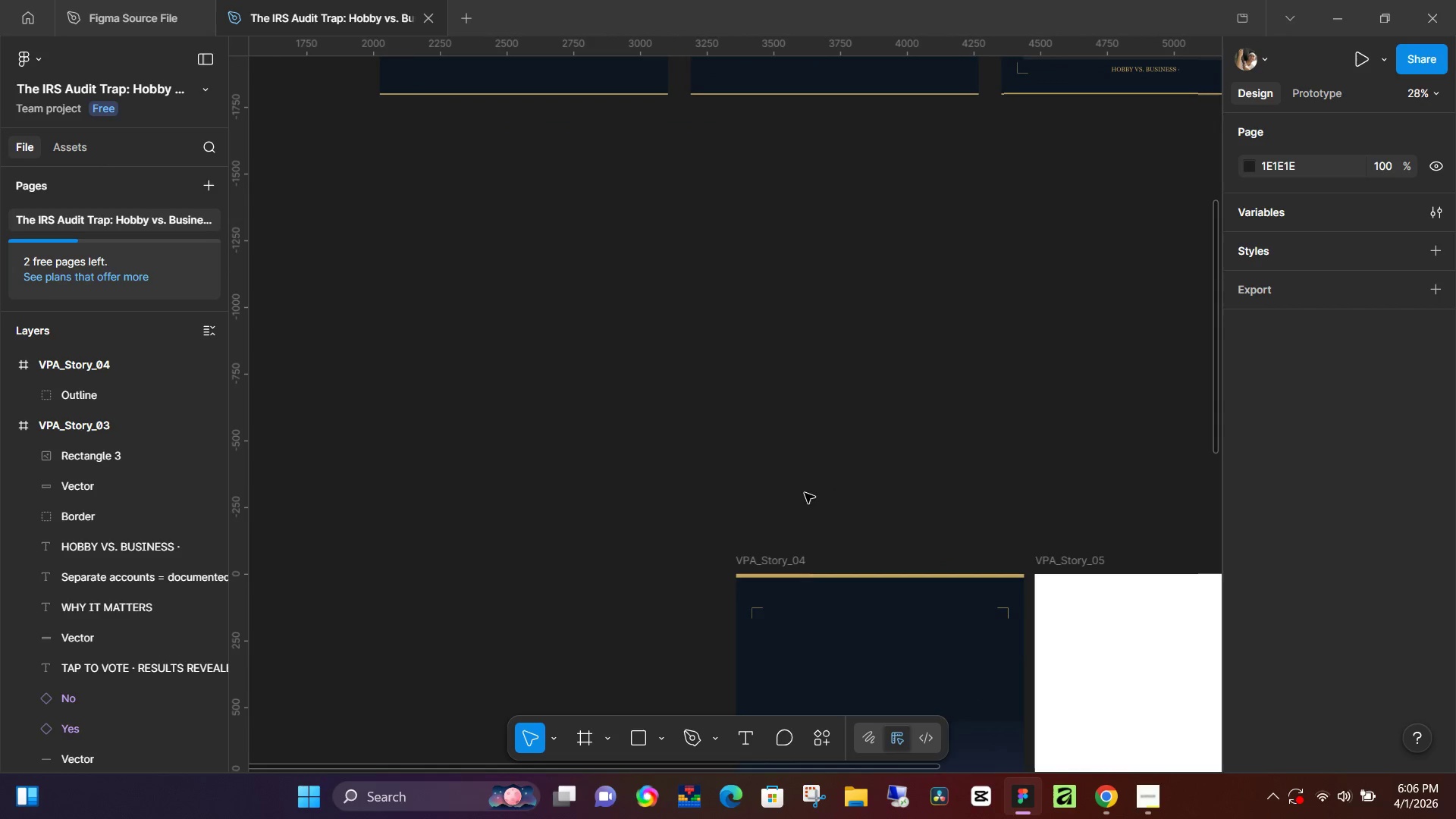 
hold_key(key=Space, duration=0.75)
 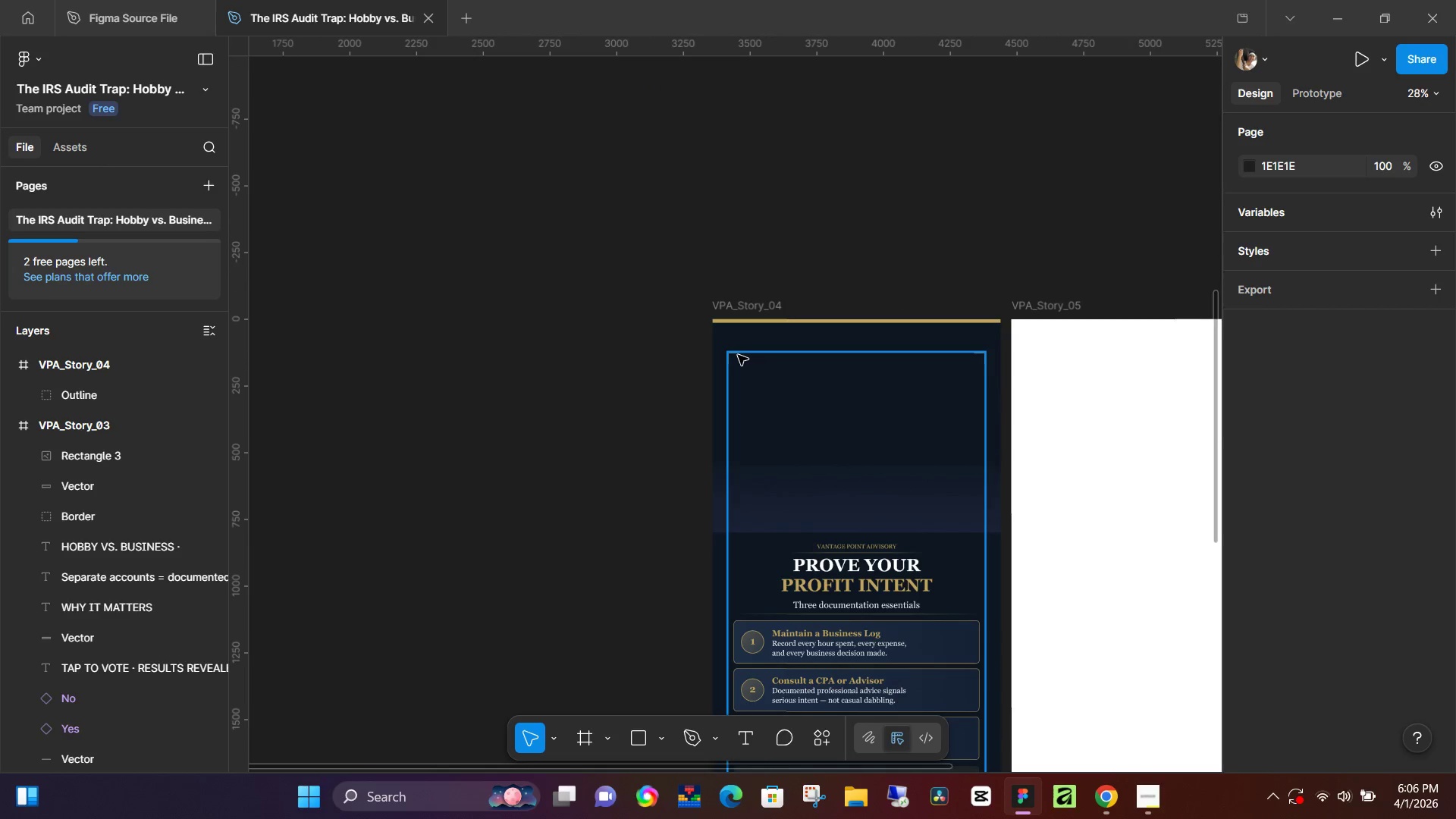 
left_click_drag(start_coordinate=[895, 522], to_coordinate=[871, 268])
 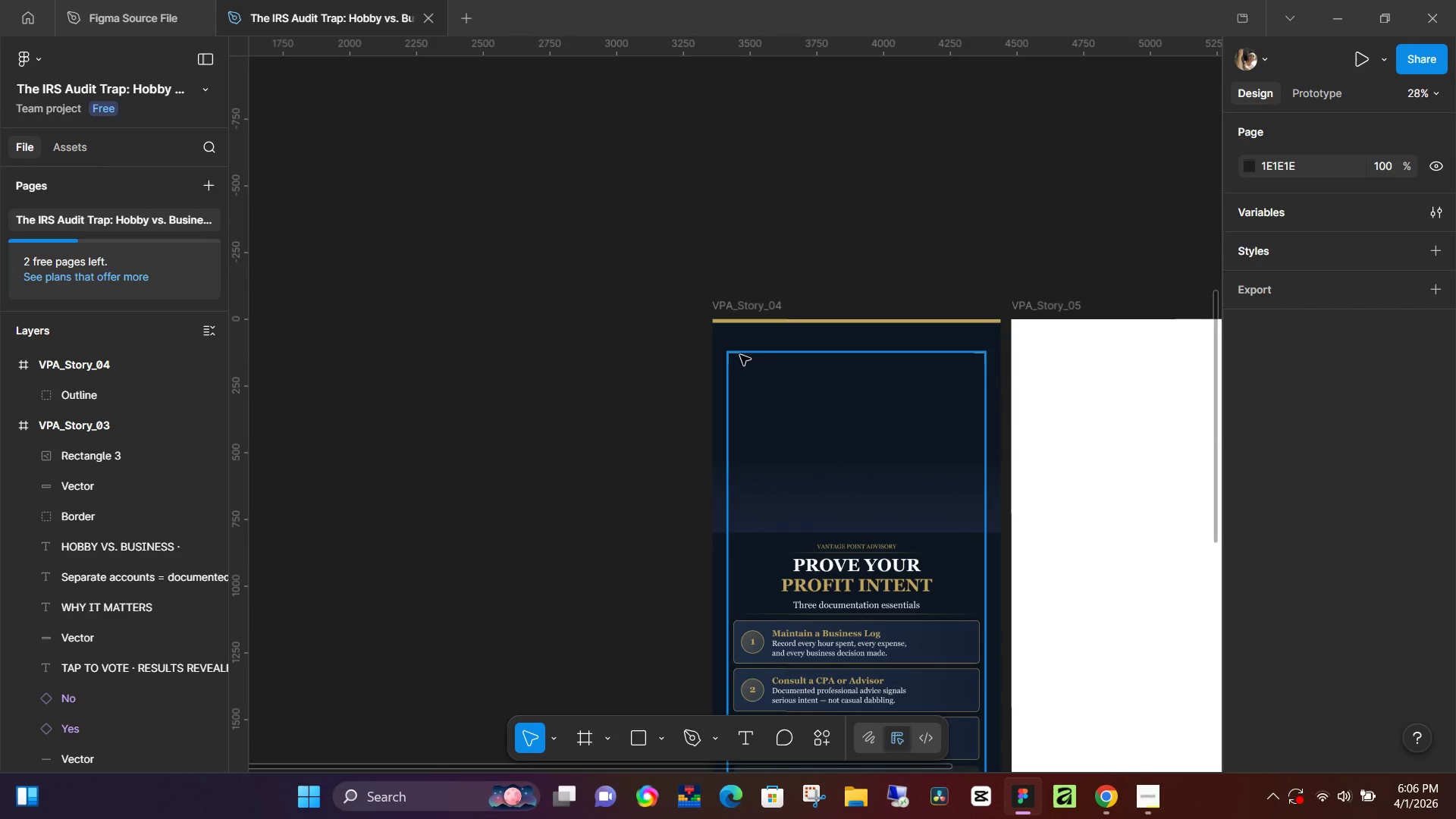 
left_click([738, 355])
 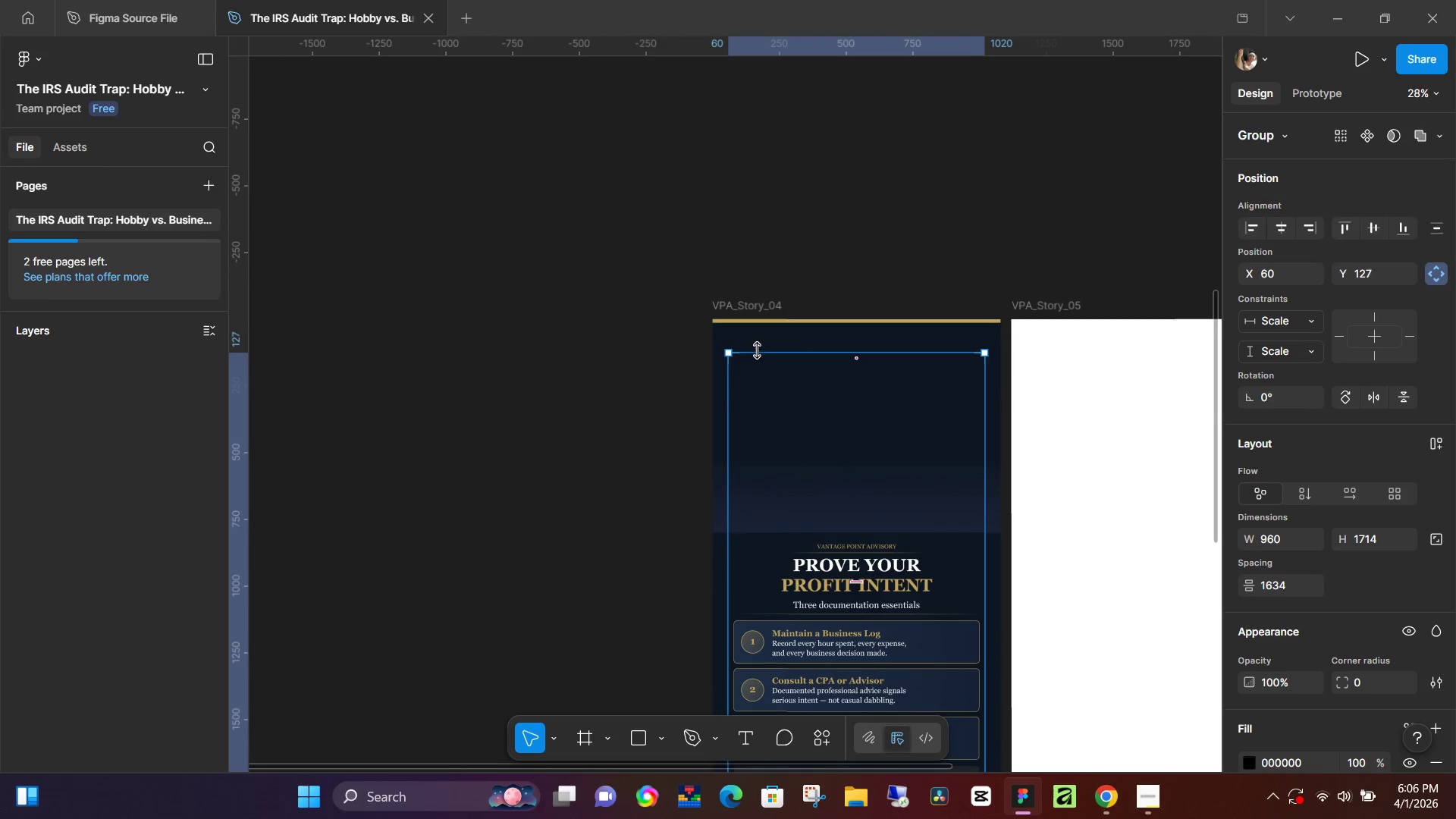 
key(Control+C)
 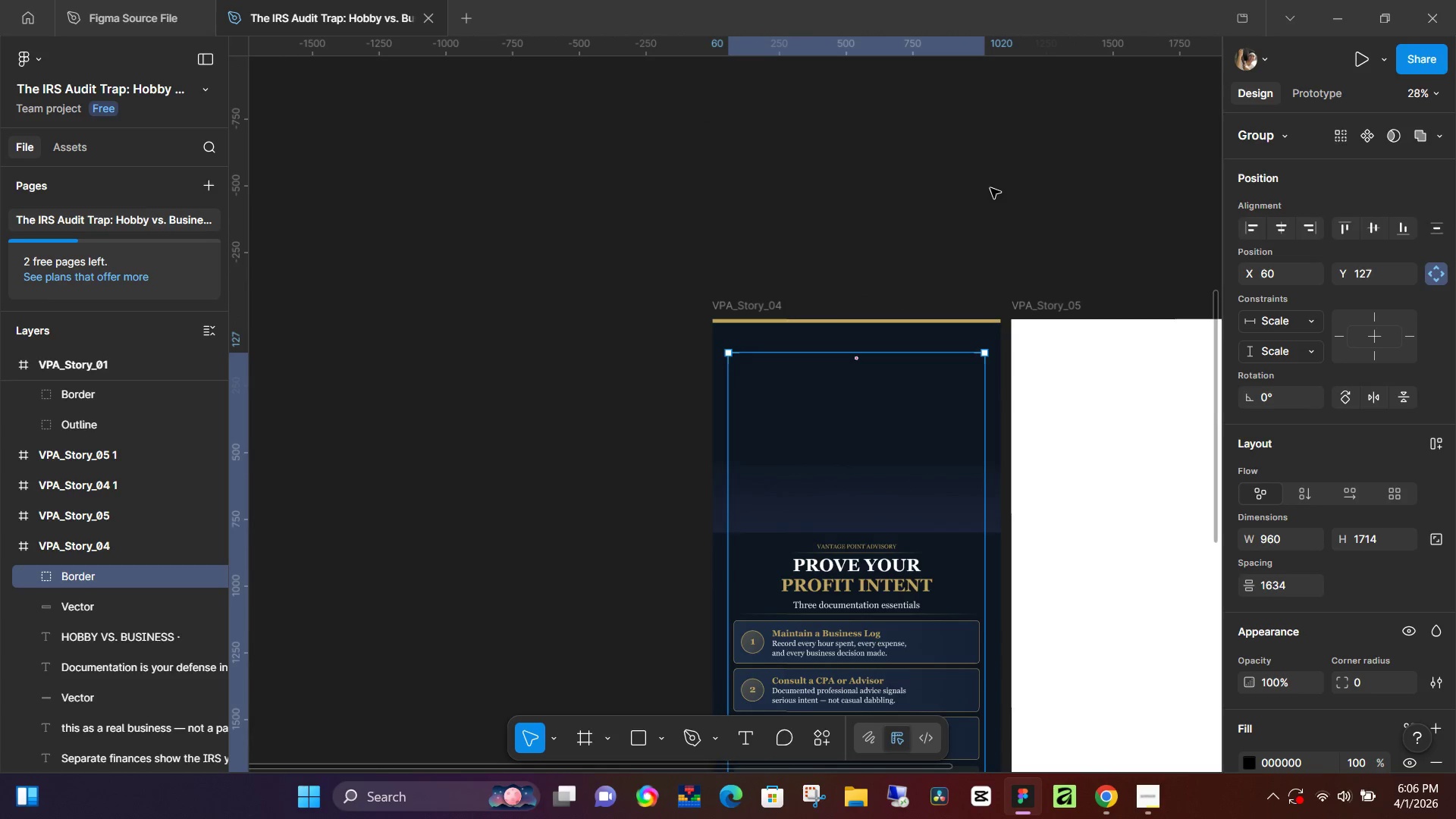 
left_click([990, 188])
 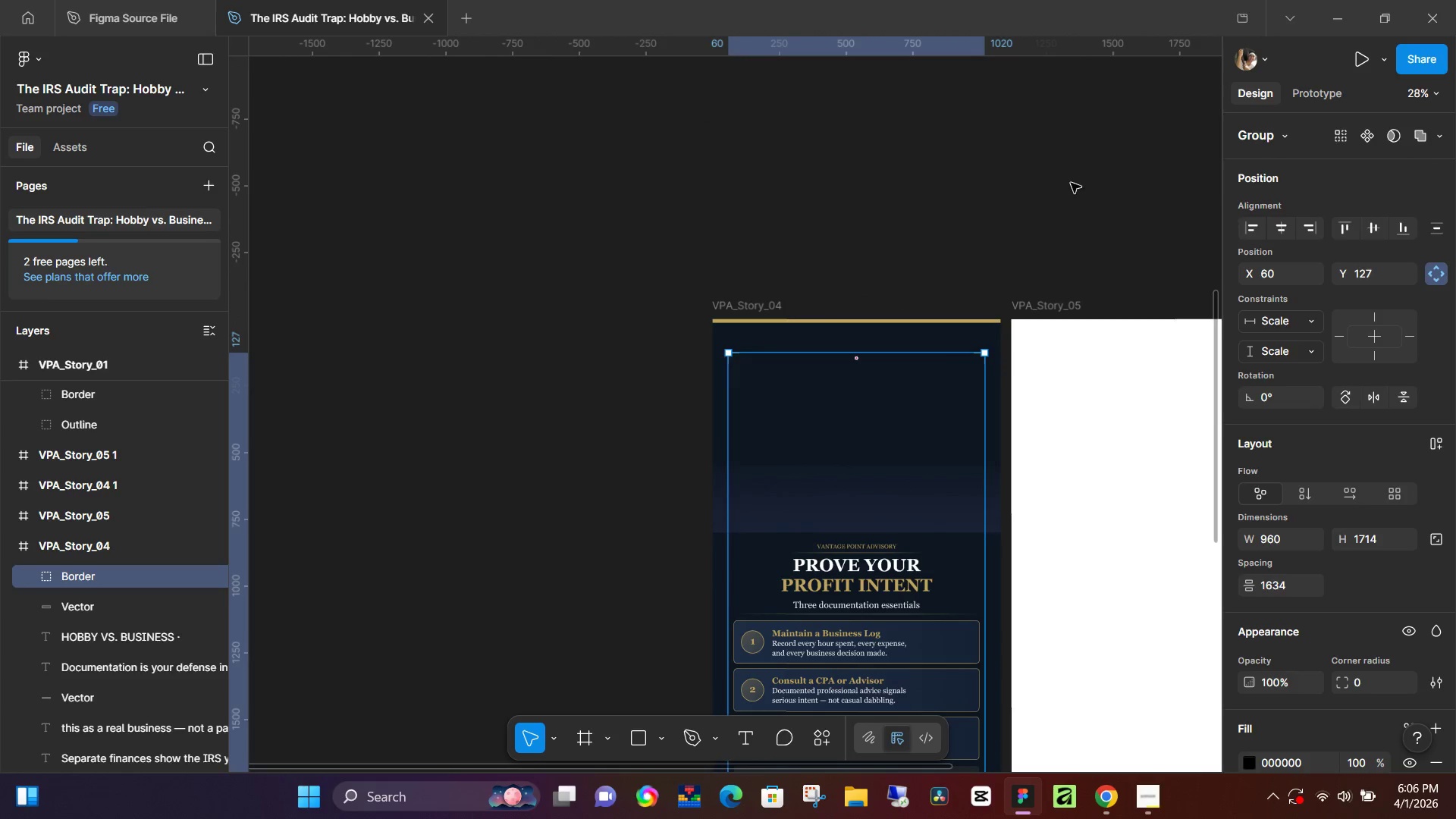 
hold_key(key=Space, duration=1.01)
 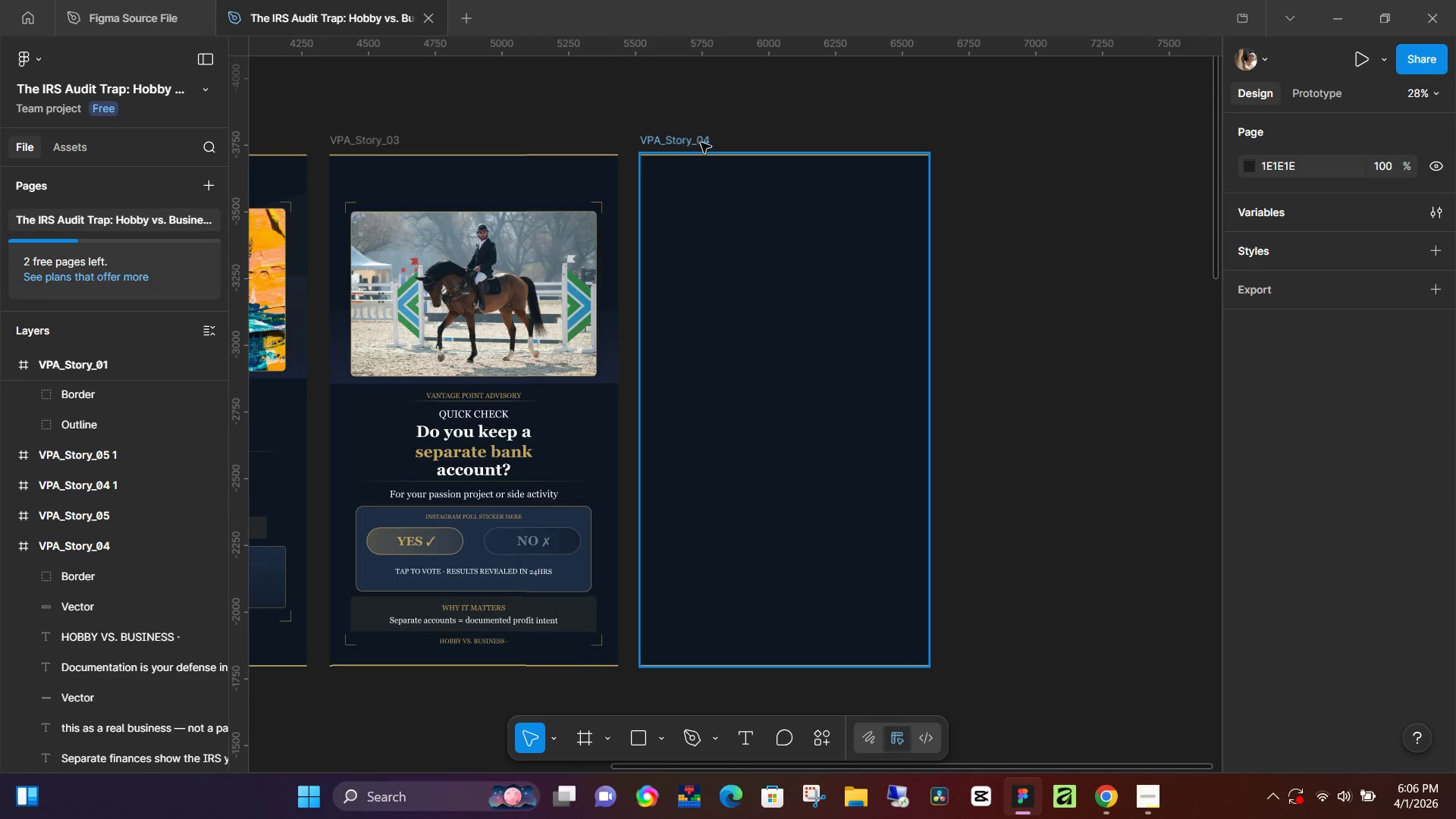 
left_click_drag(start_coordinate=[1071, 183], to_coordinate=[598, 691])
 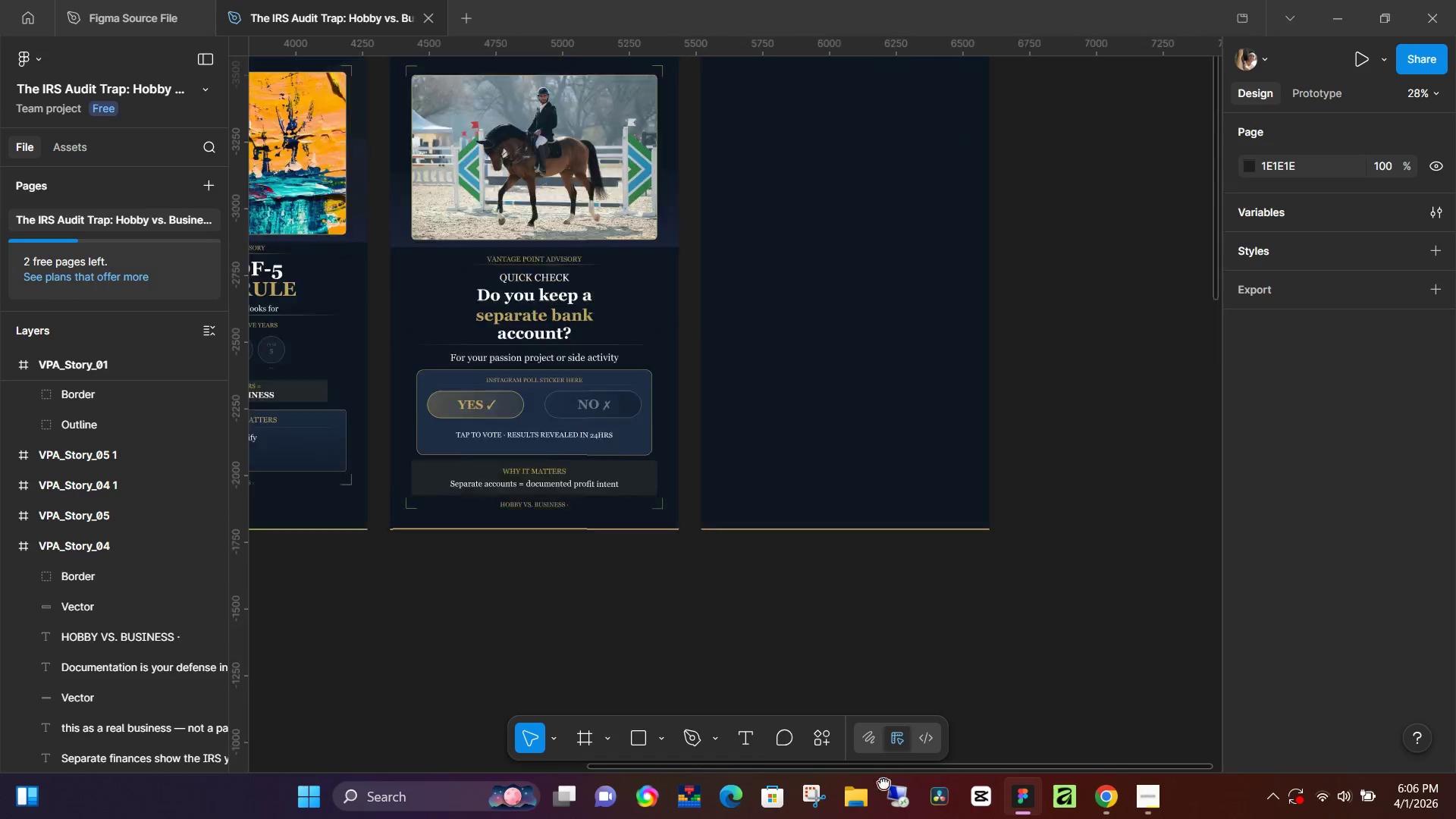 
left_click_drag(start_coordinate=[1043, 495], to_coordinate=[868, 813])
 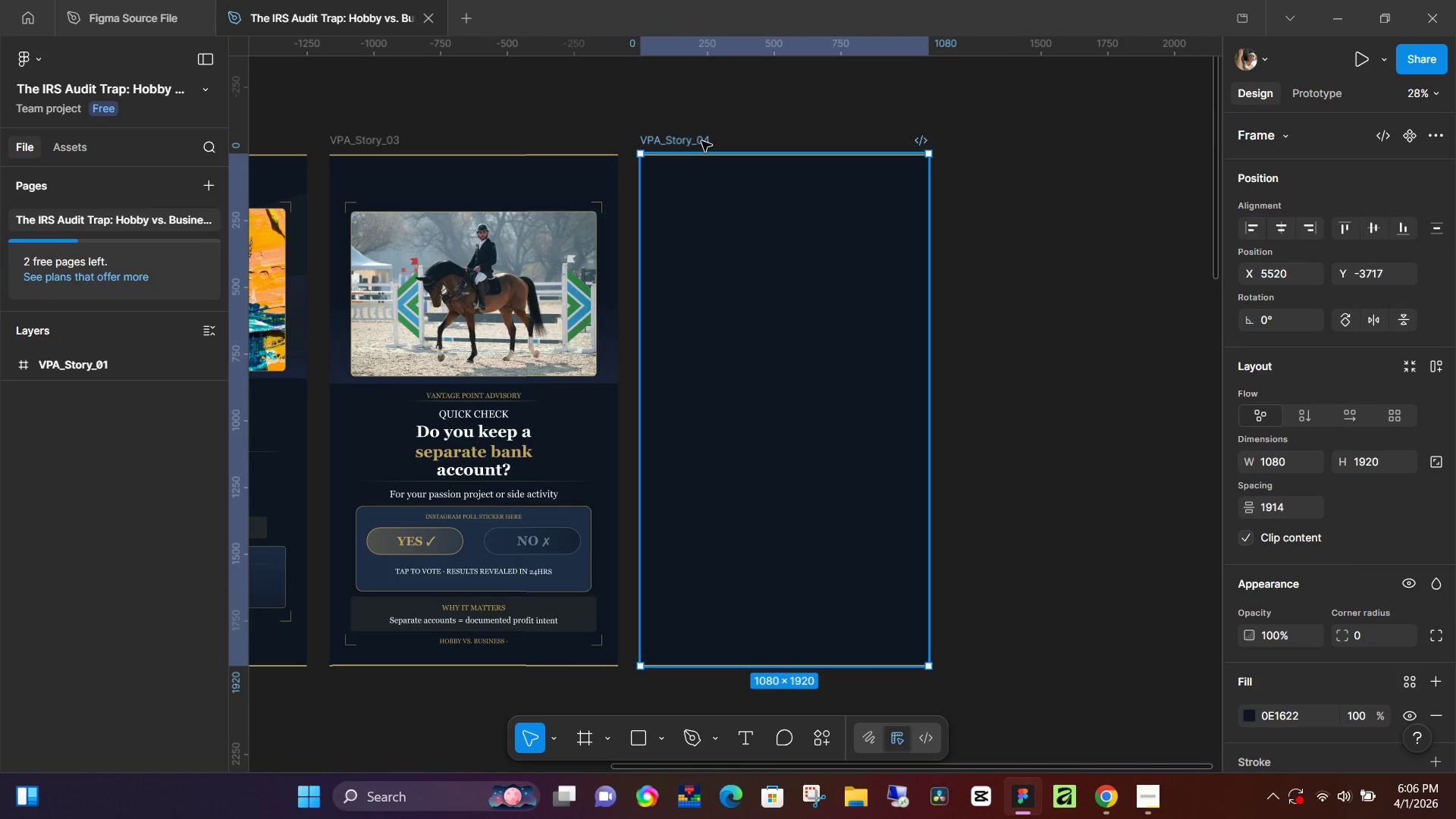 
key(Control+V)
 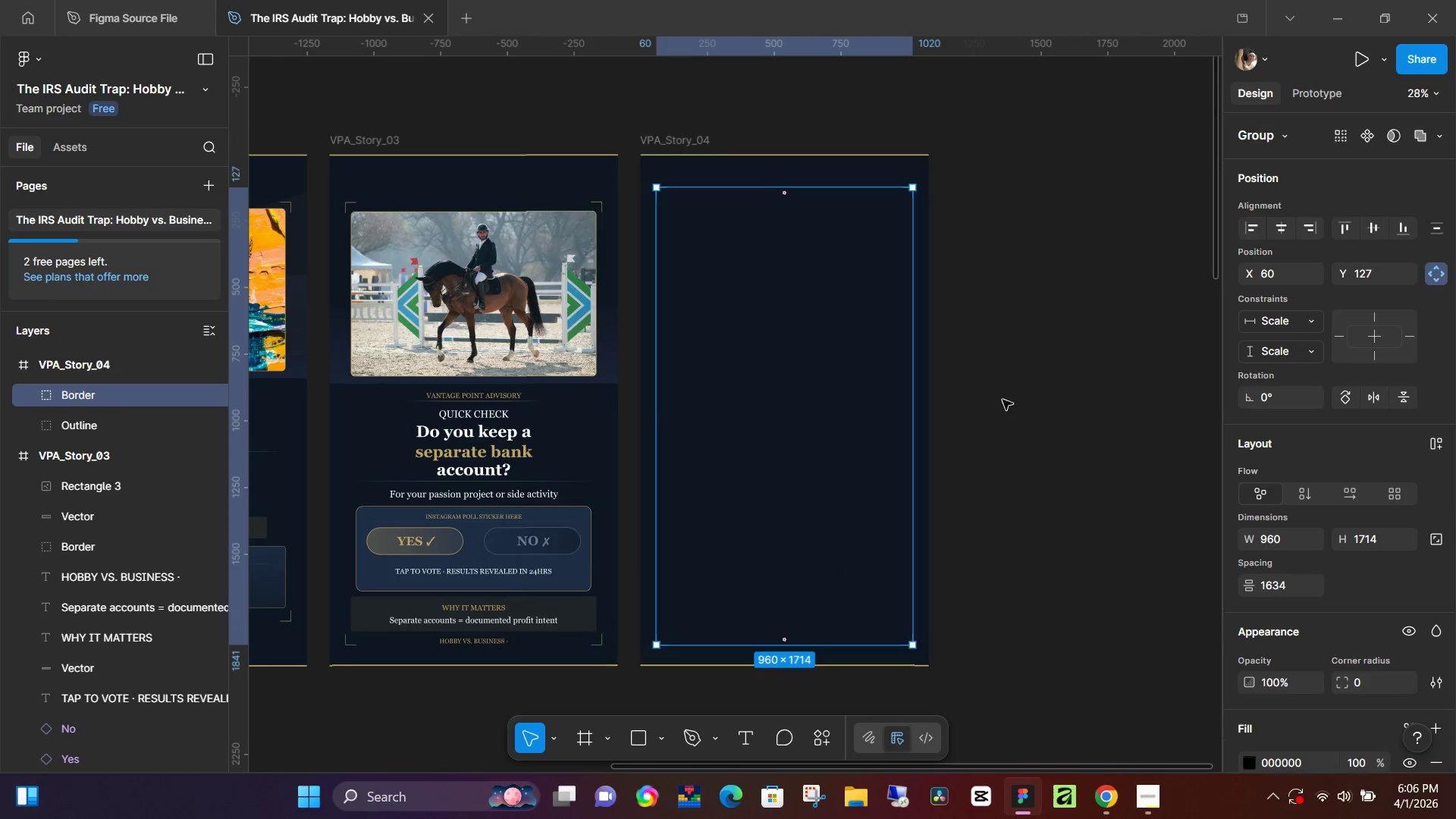 
left_click([1003, 400])
 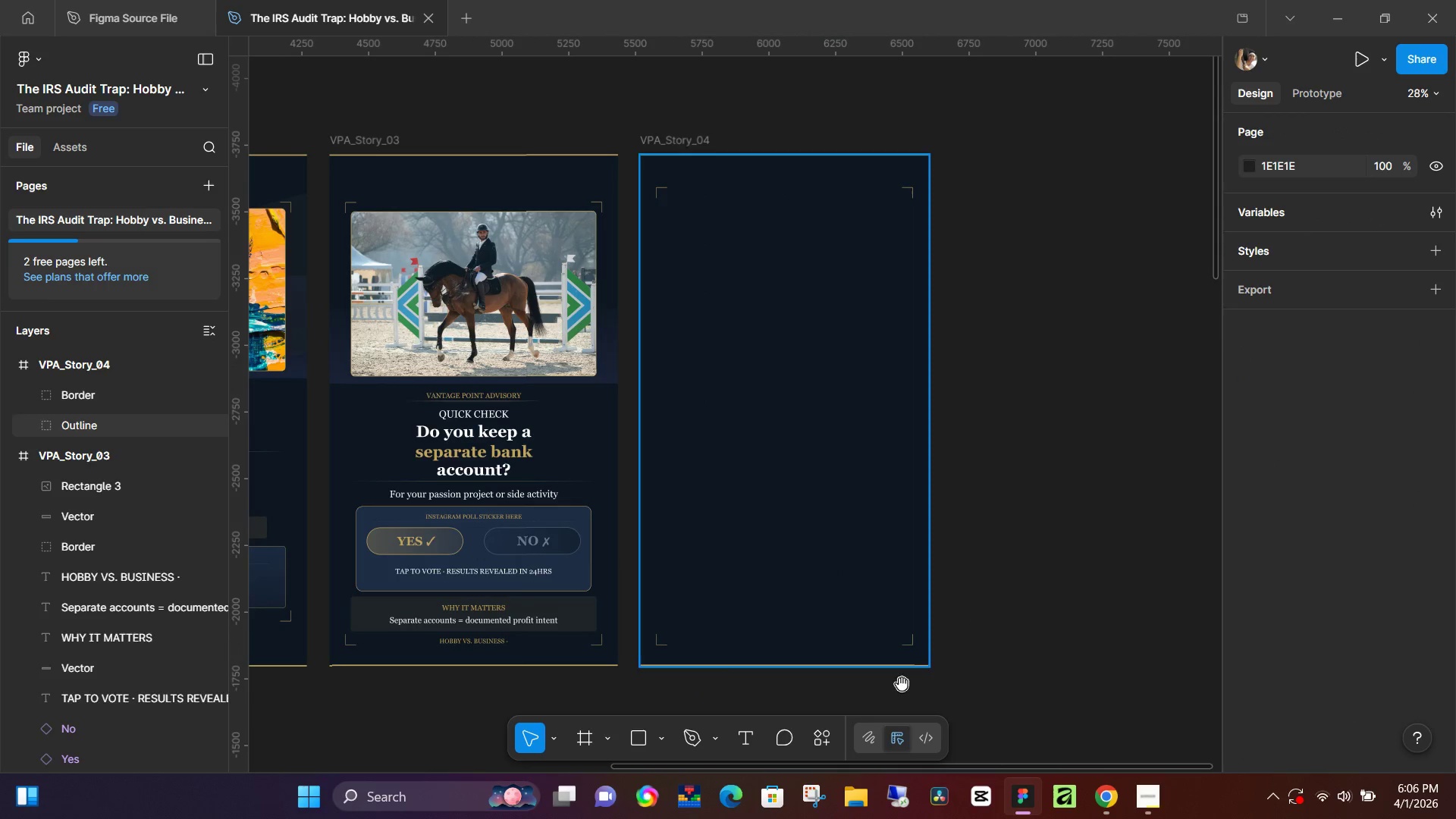 
hold_key(key=Space, duration=1.51)
 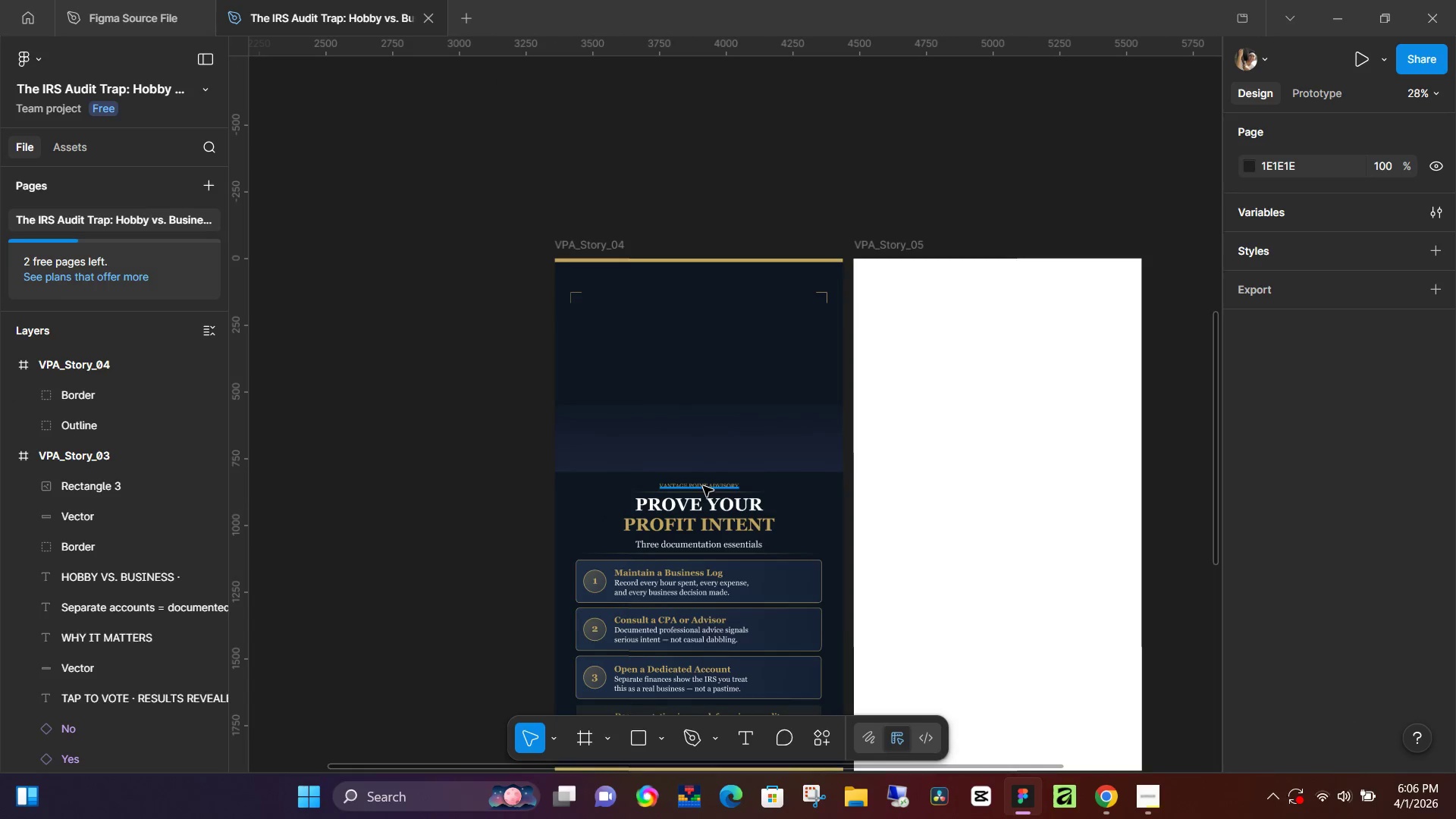 
left_click_drag(start_coordinate=[879, 704], to_coordinate=[1197, 196])
 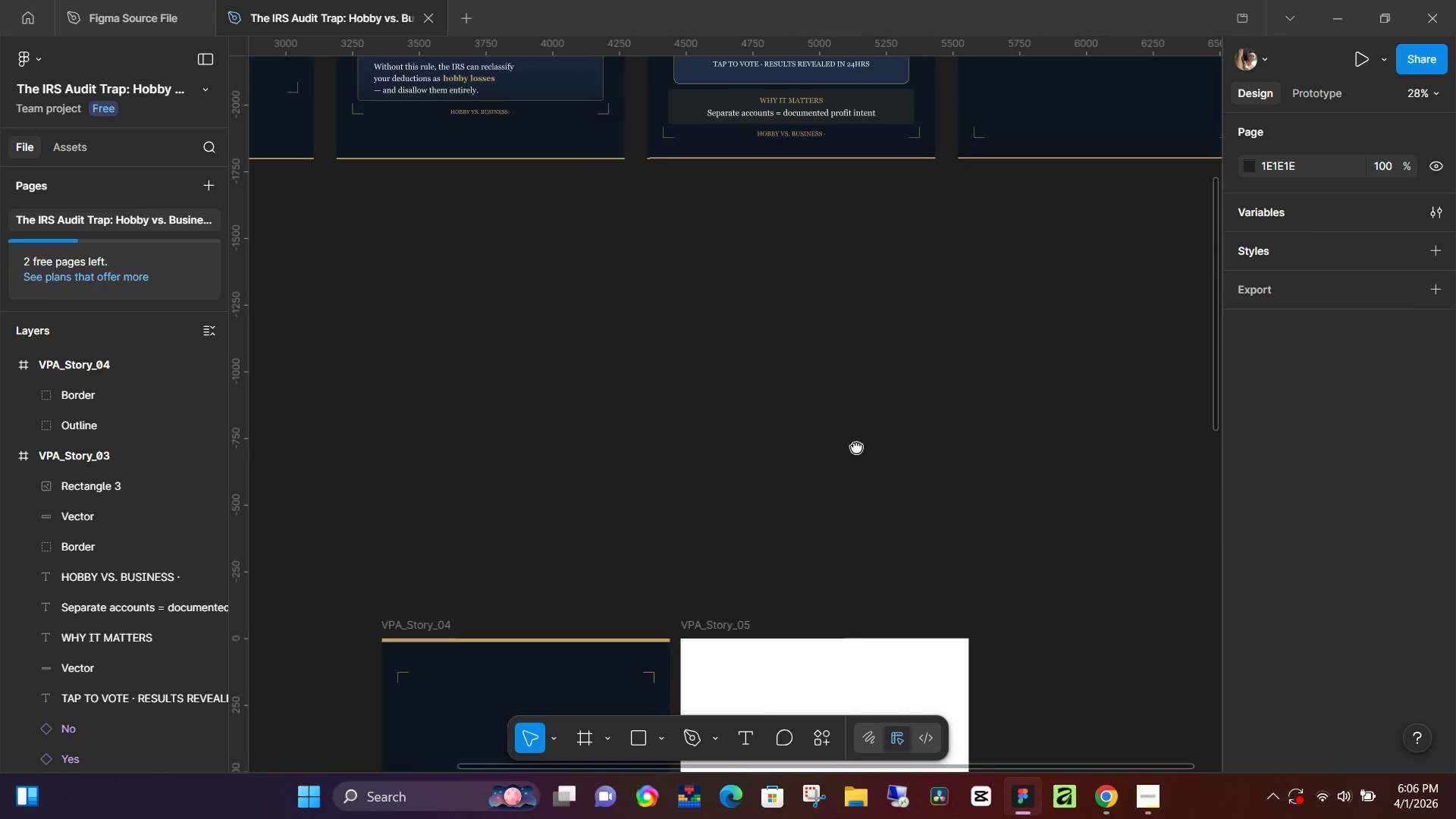 
left_click_drag(start_coordinate=[834, 473], to_coordinate=[1008, 93])
 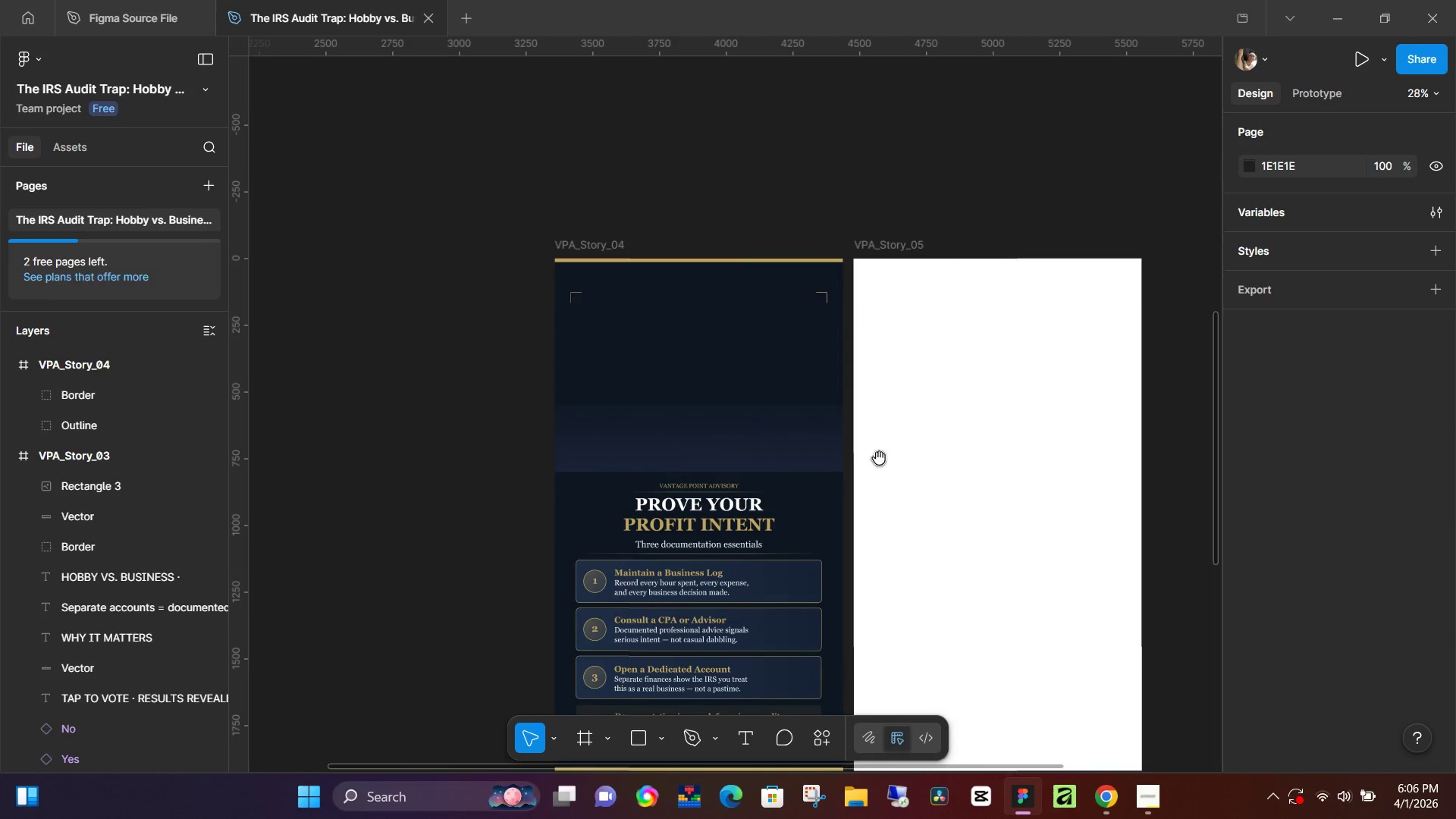 
key(Space)
 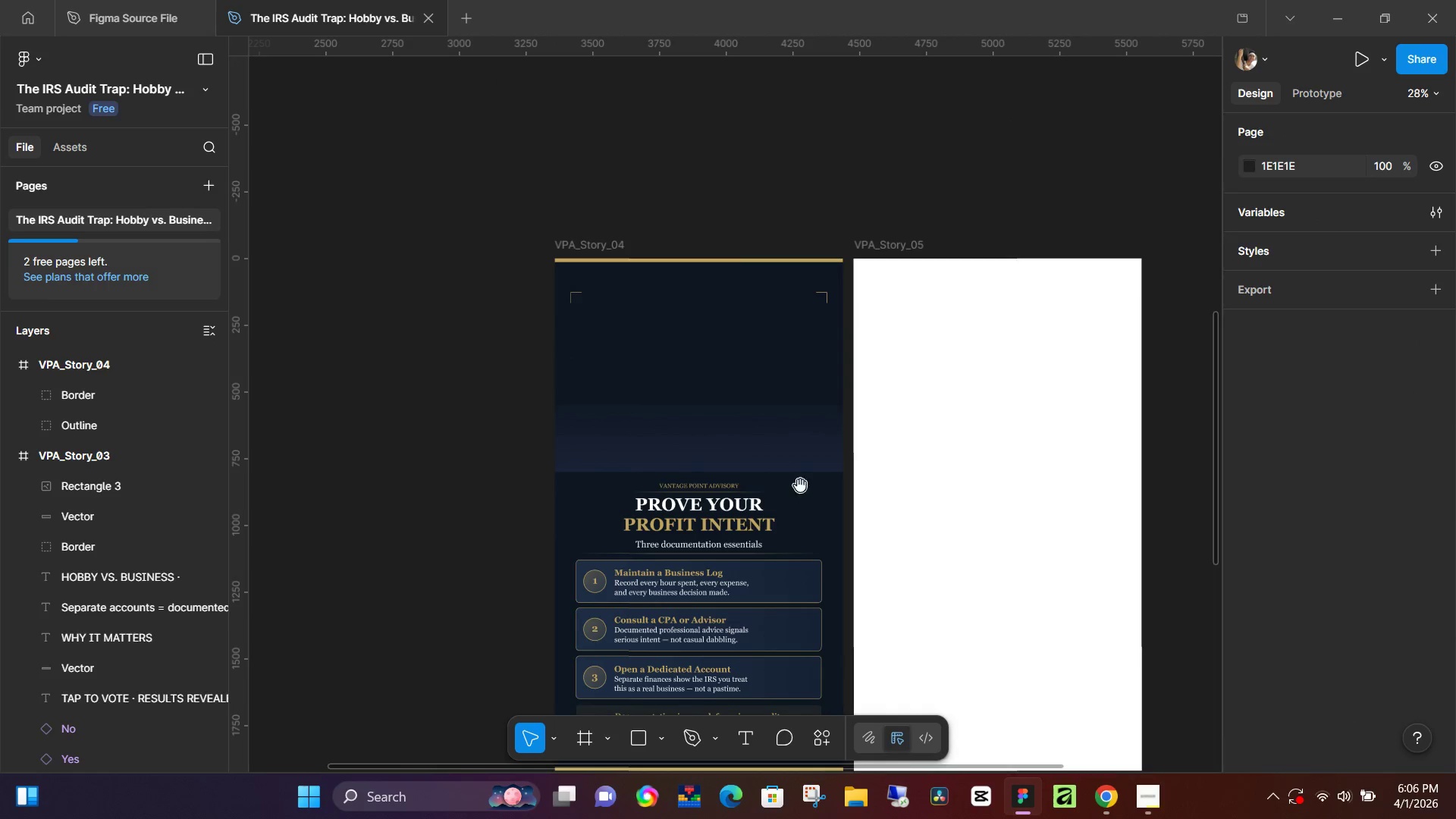 
key(Space)
 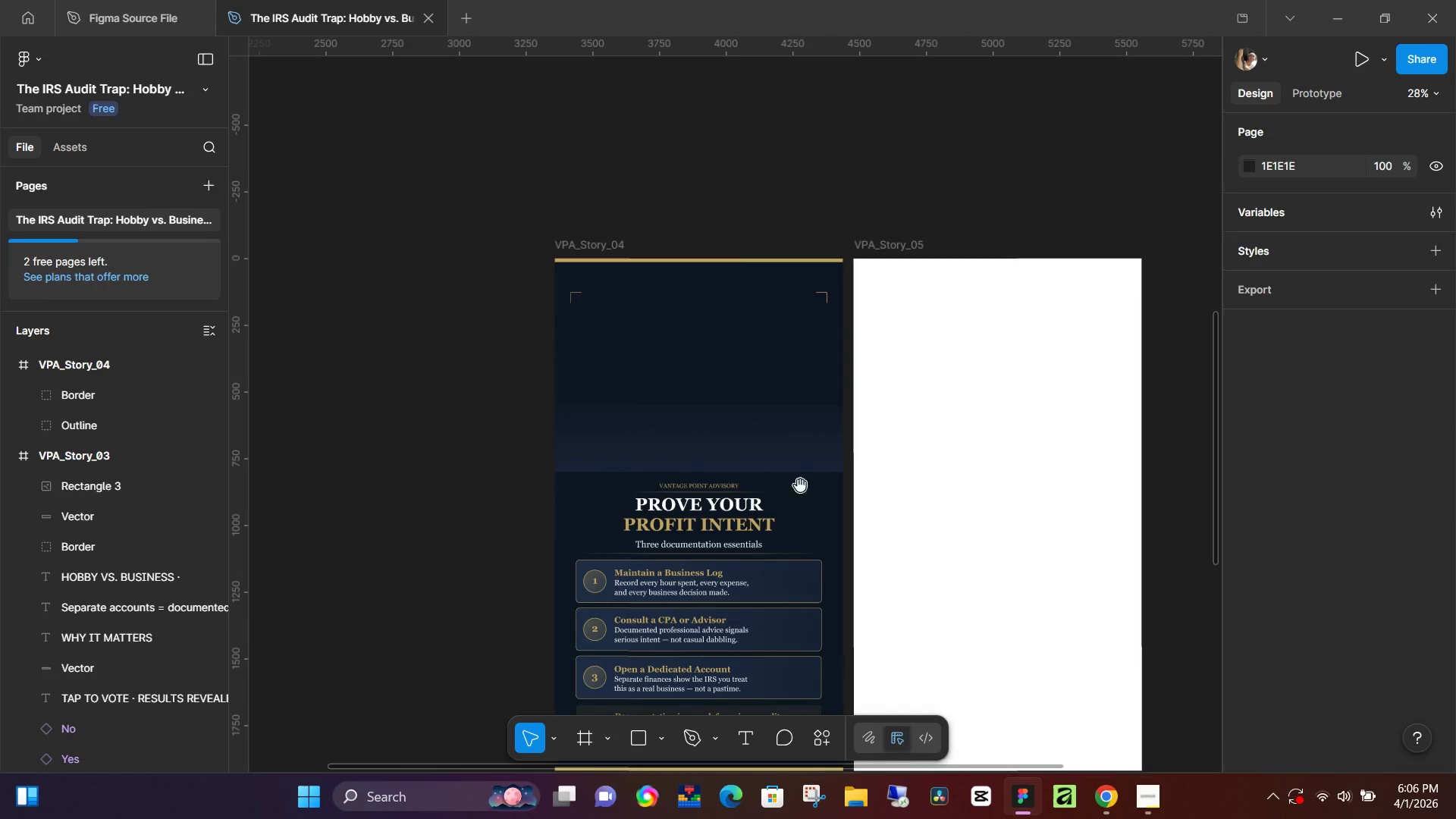 
key(Space)
 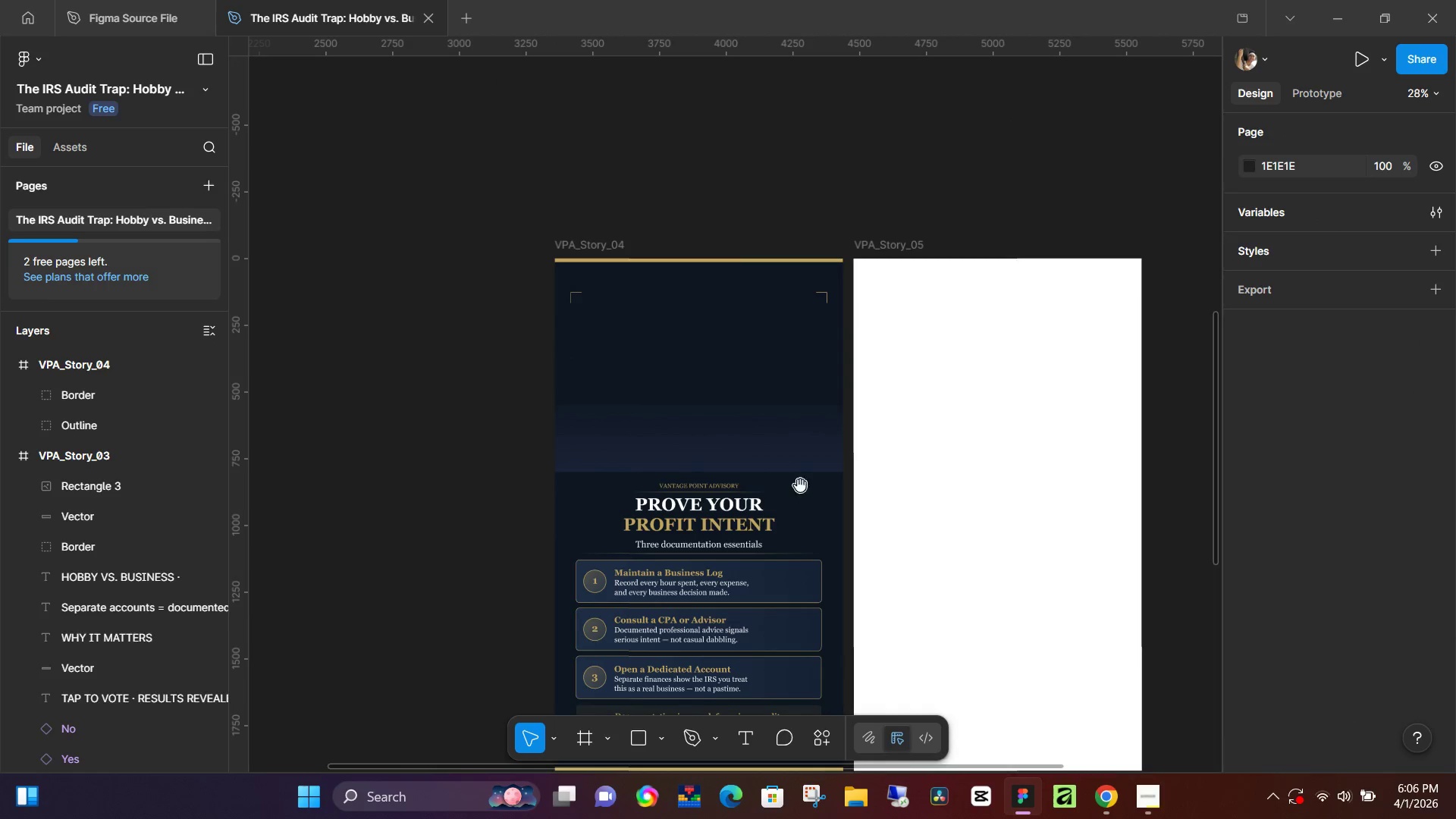 
key(Space)
 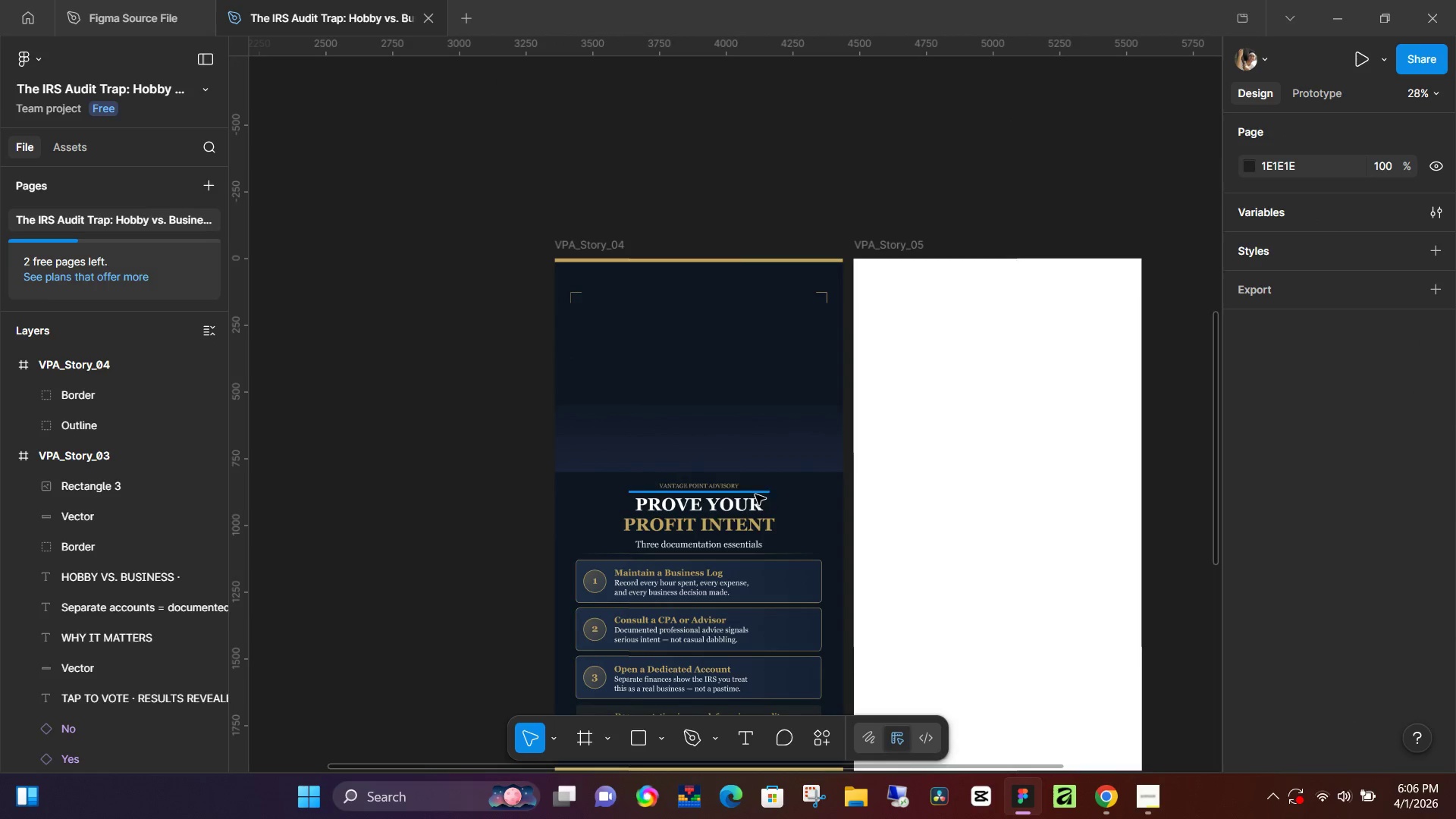 
key(Space)
 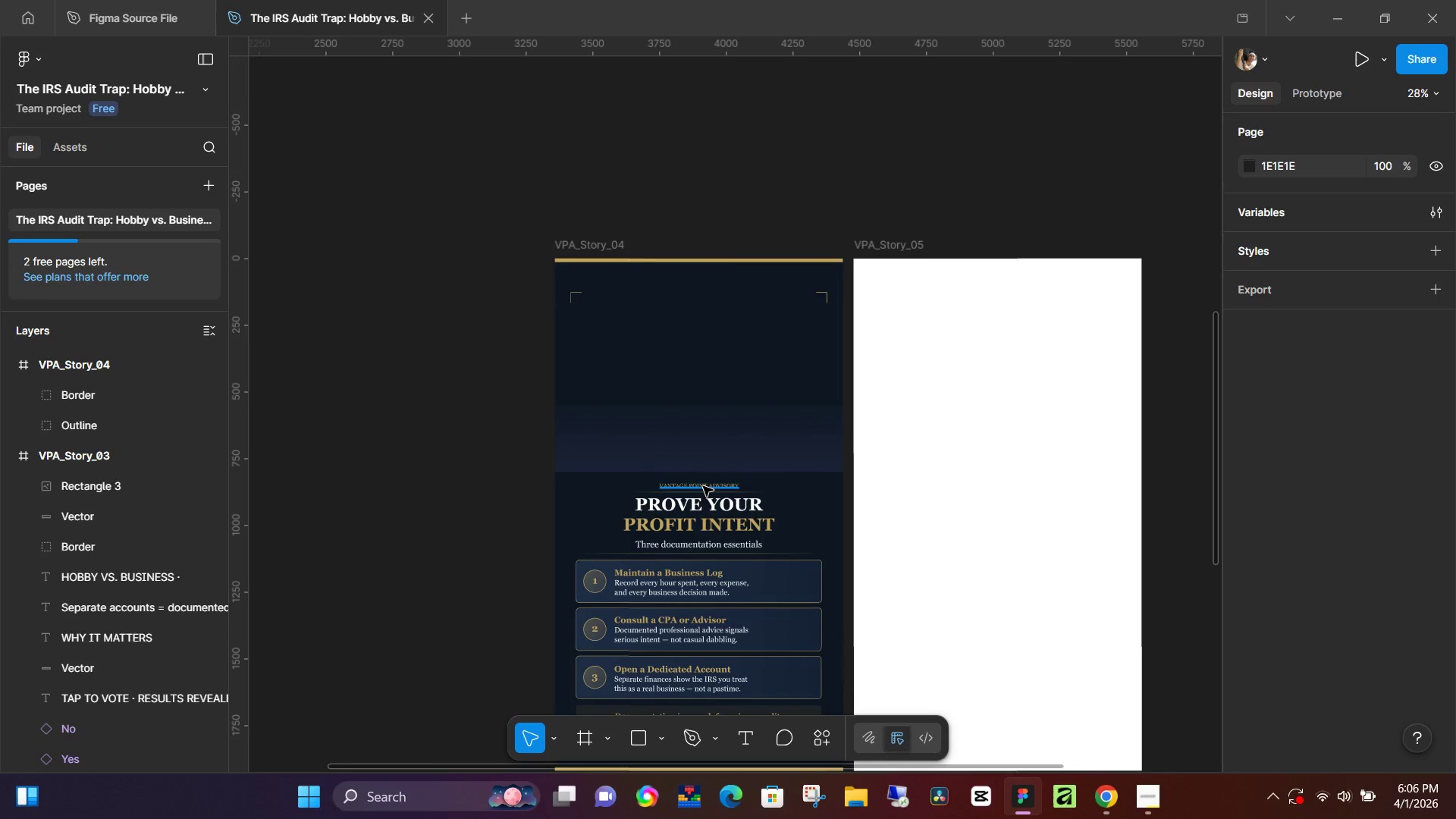 
left_click([703, 486])
 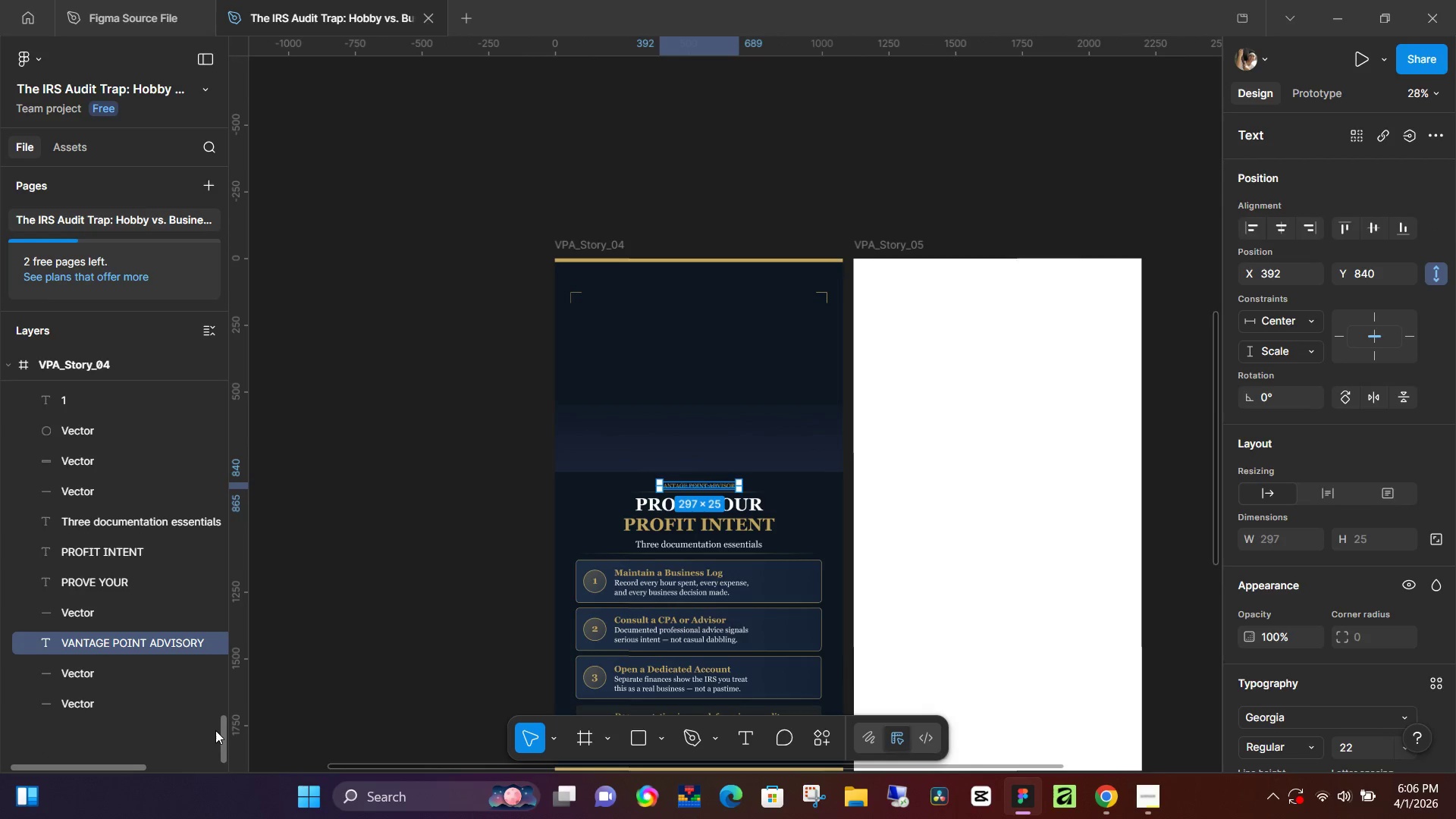 
left_click_drag(start_coordinate=[224, 731], to_coordinate=[231, 630])
 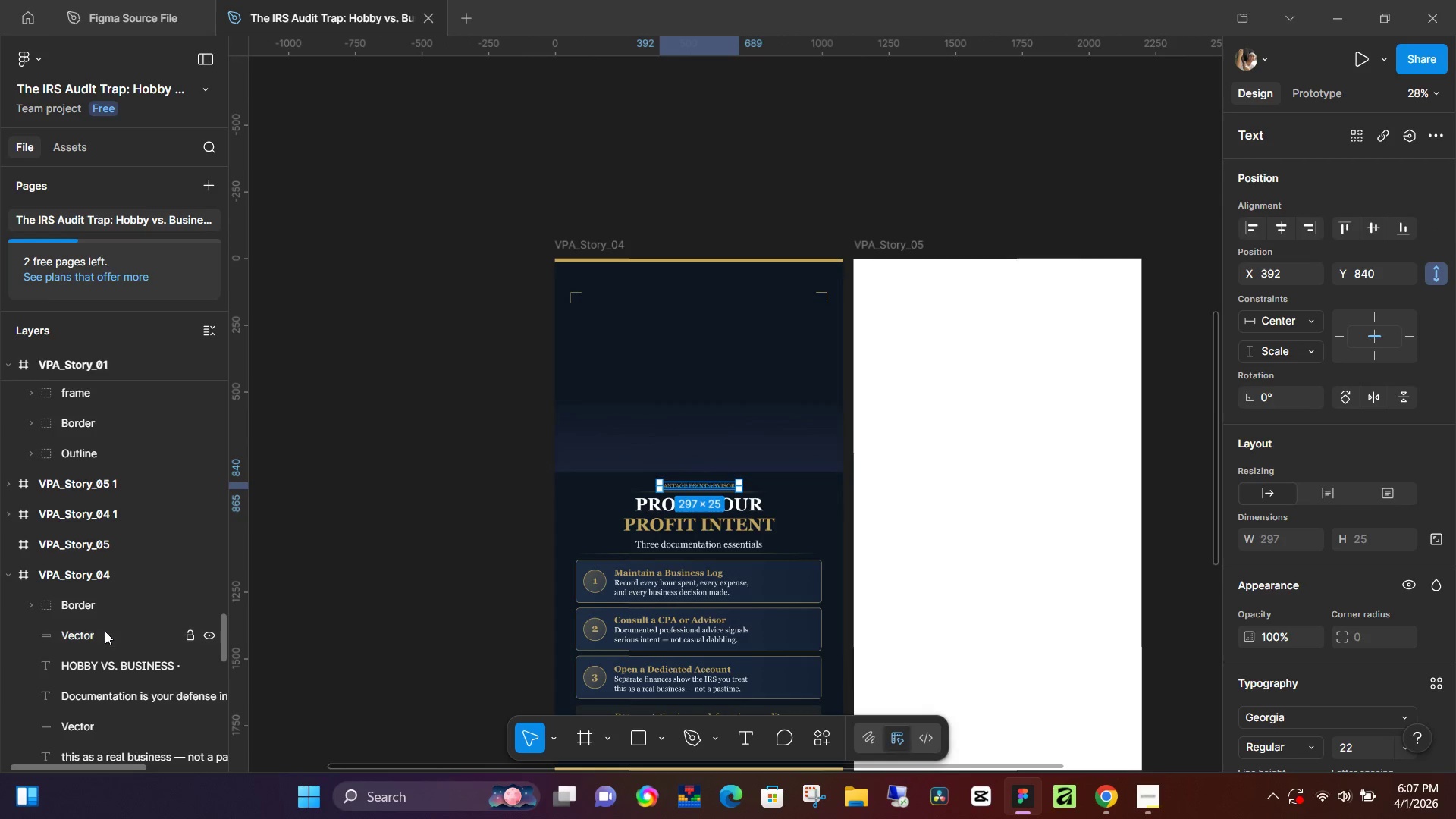 
hold_key(key=ShiftLeft, duration=1.52)
 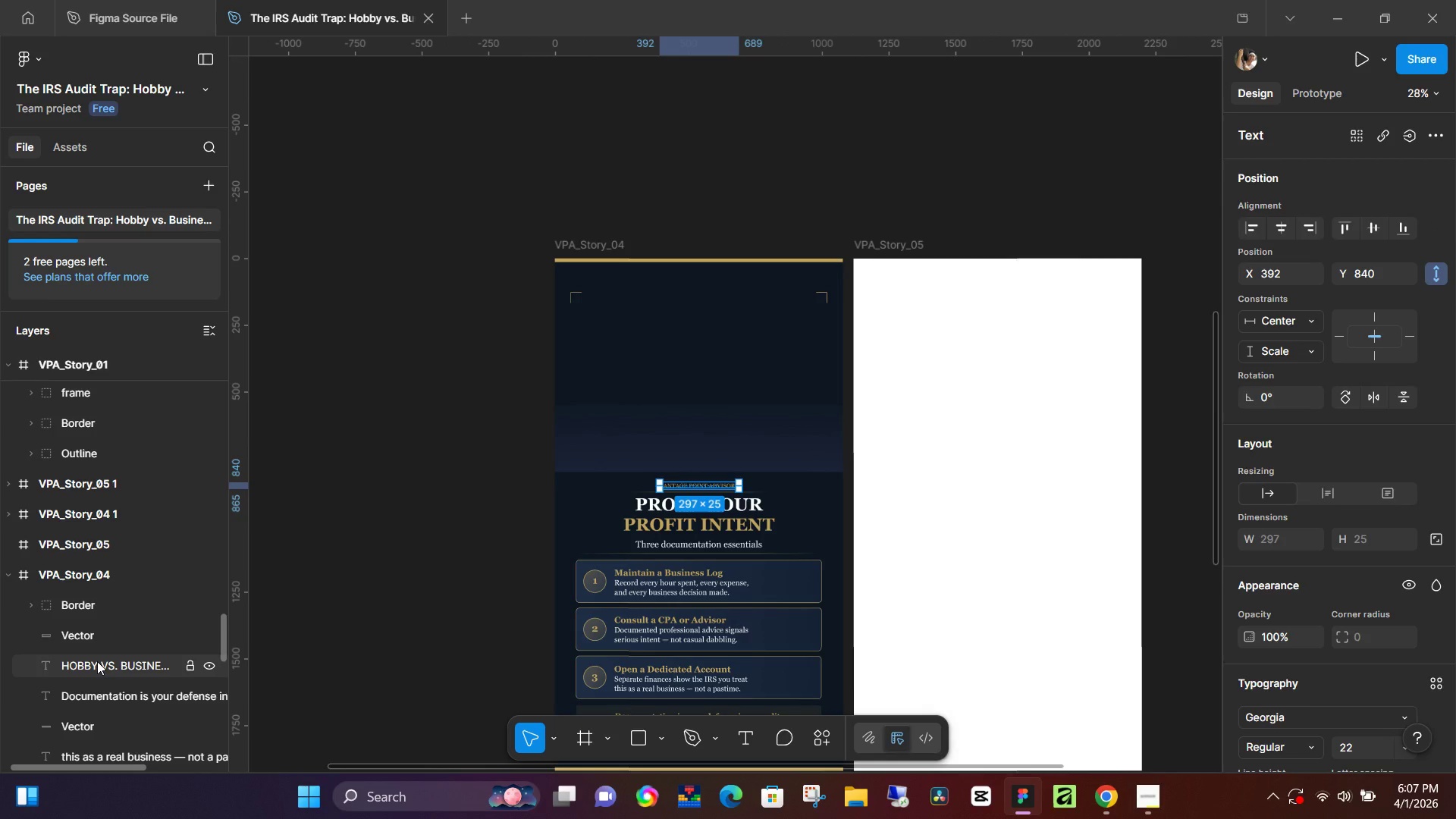 
hold_key(key=ShiftLeft, duration=1.51)
left_click([97, 661])
 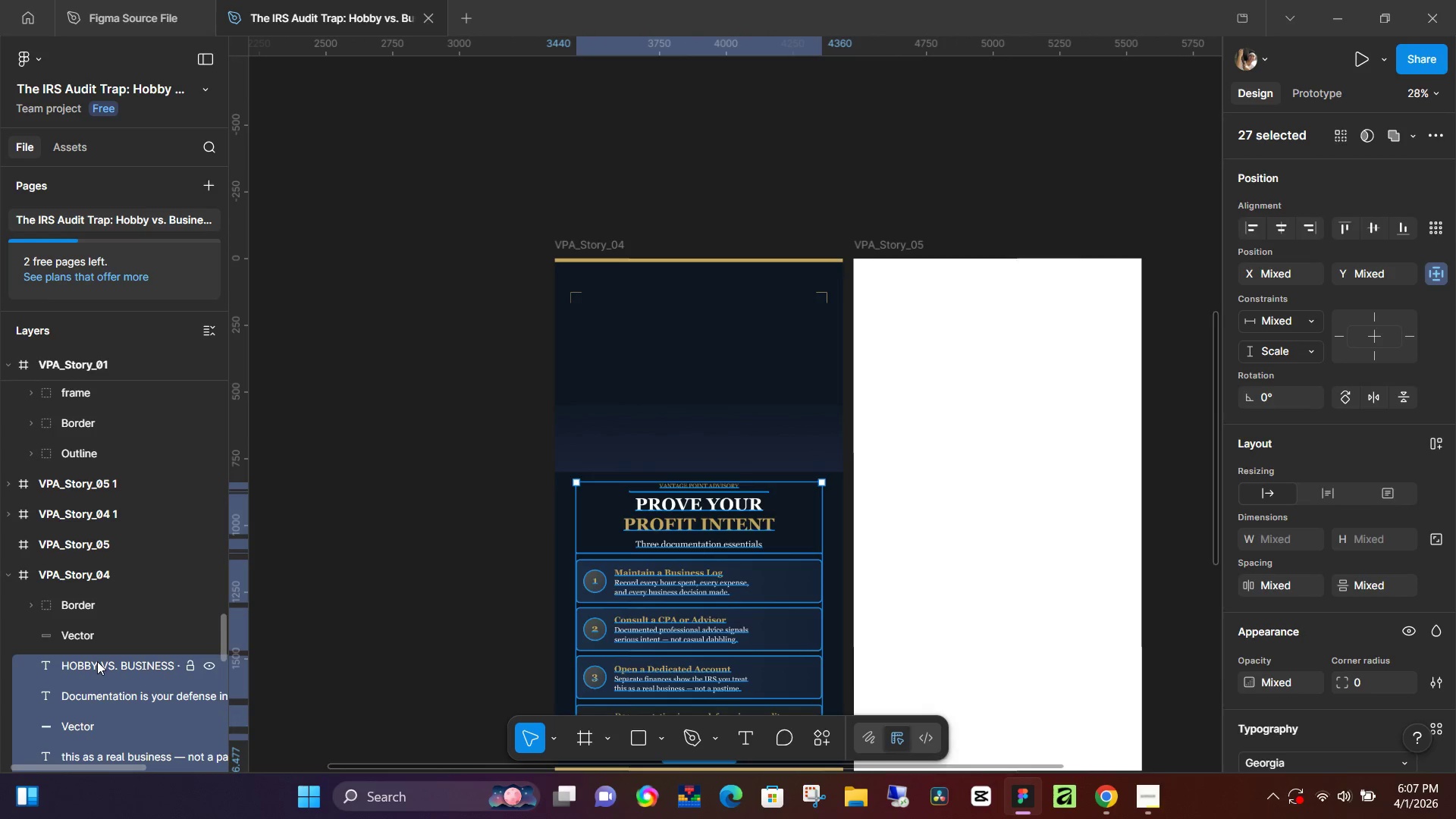 
key(Shift+ShiftLeft)
 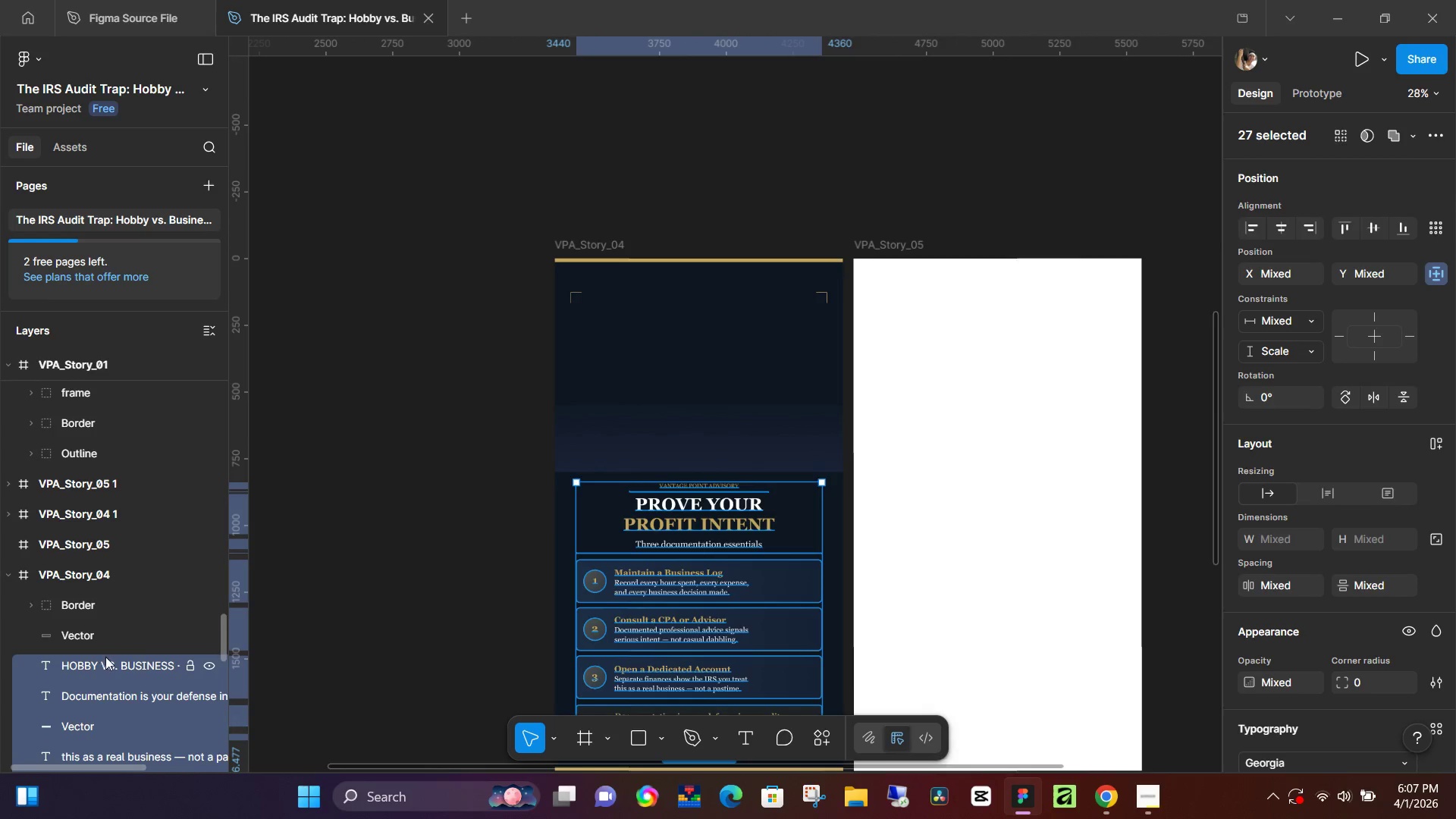 
key(Shift+ShiftLeft)
 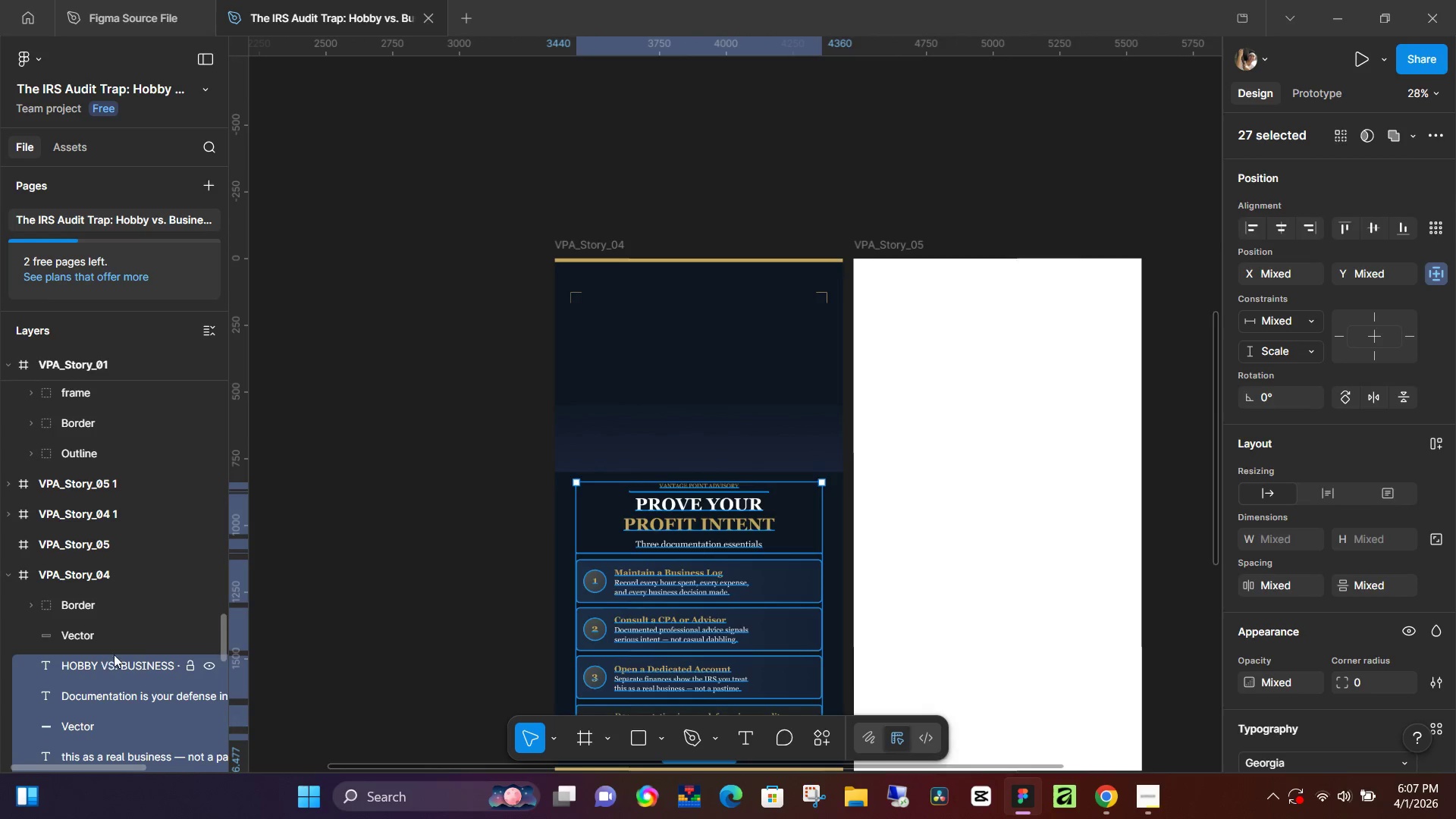 
key(Shift+ShiftLeft)
 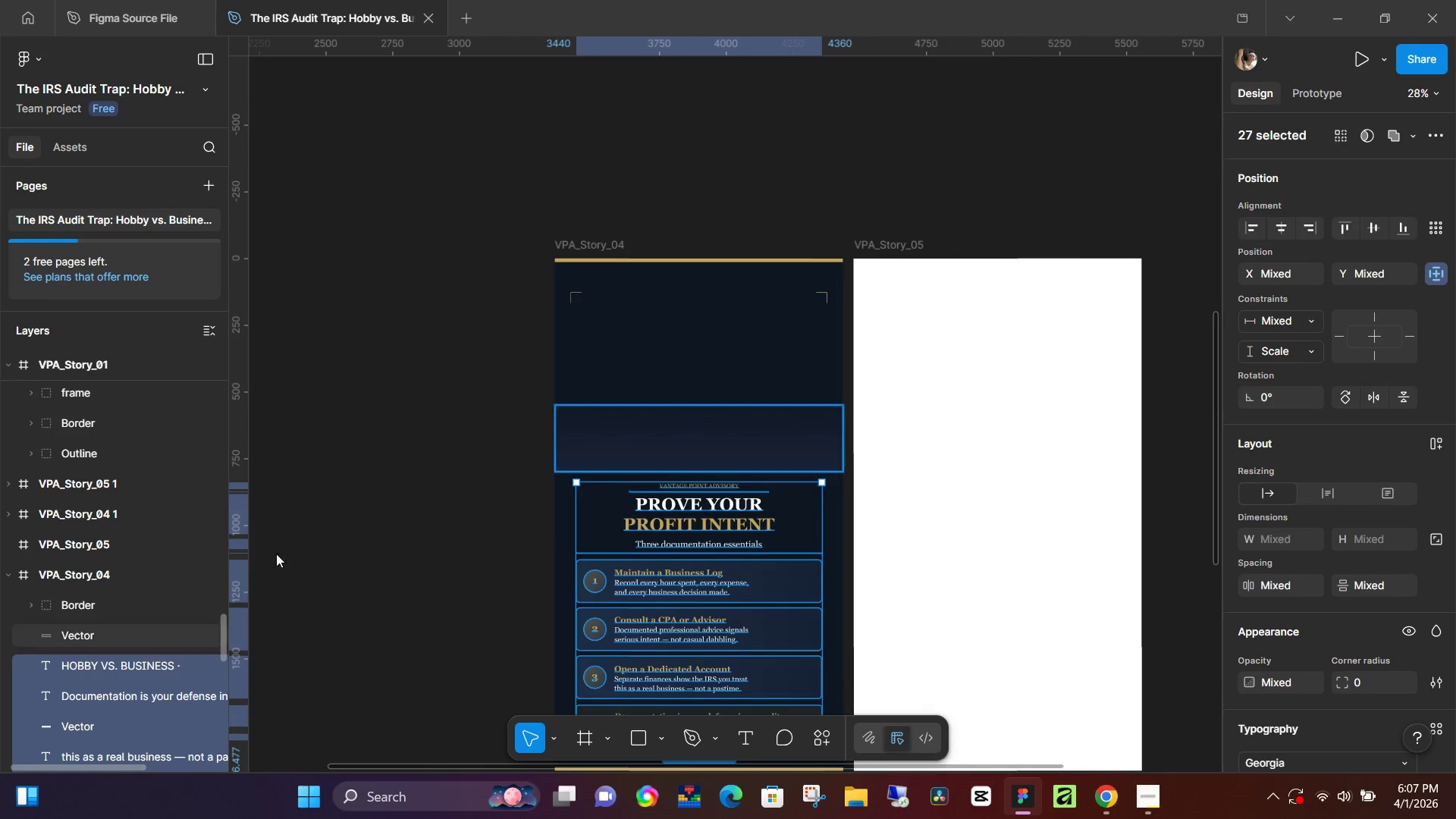 
key(Control+C)
 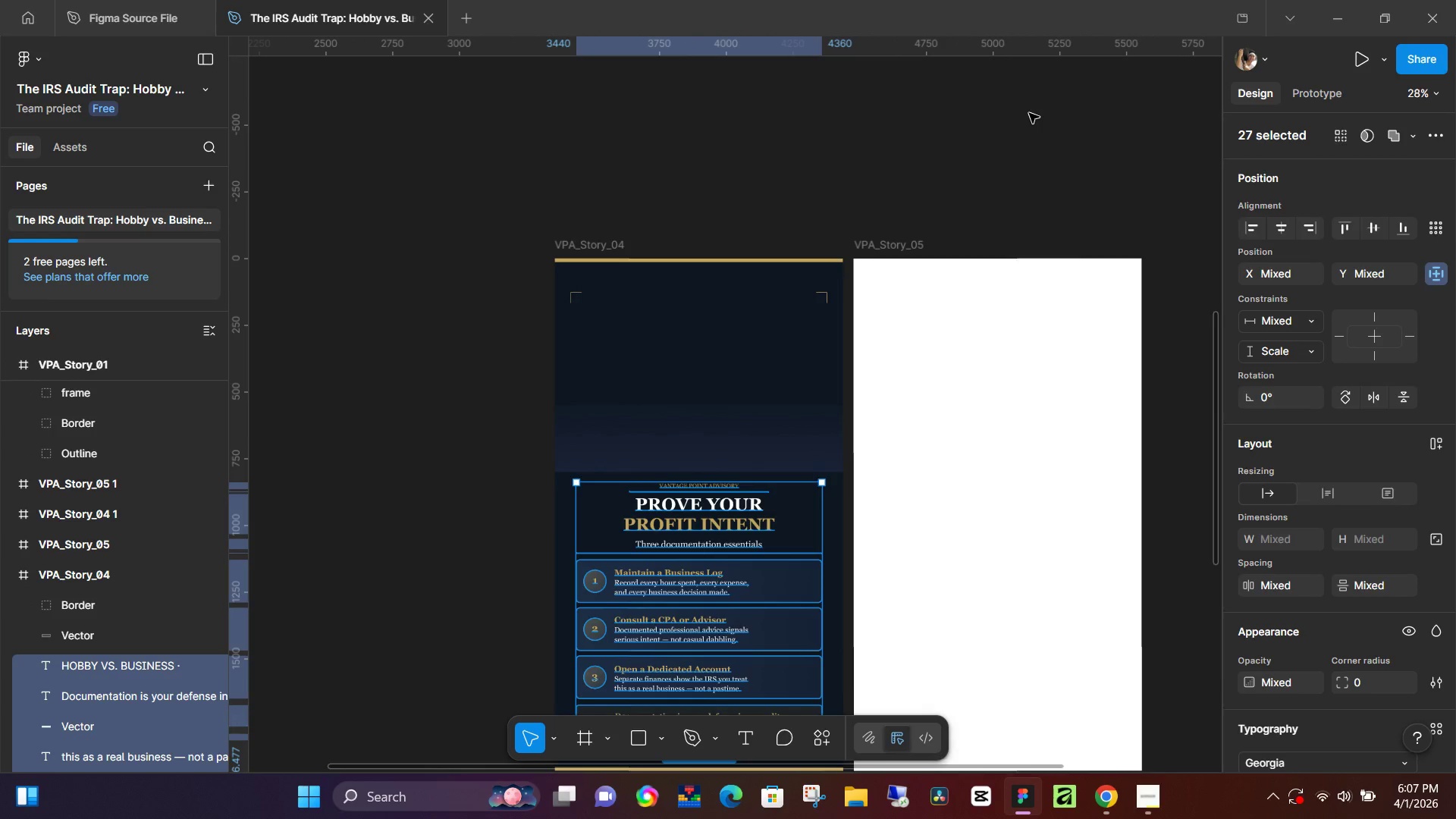 
left_click([1029, 113])
 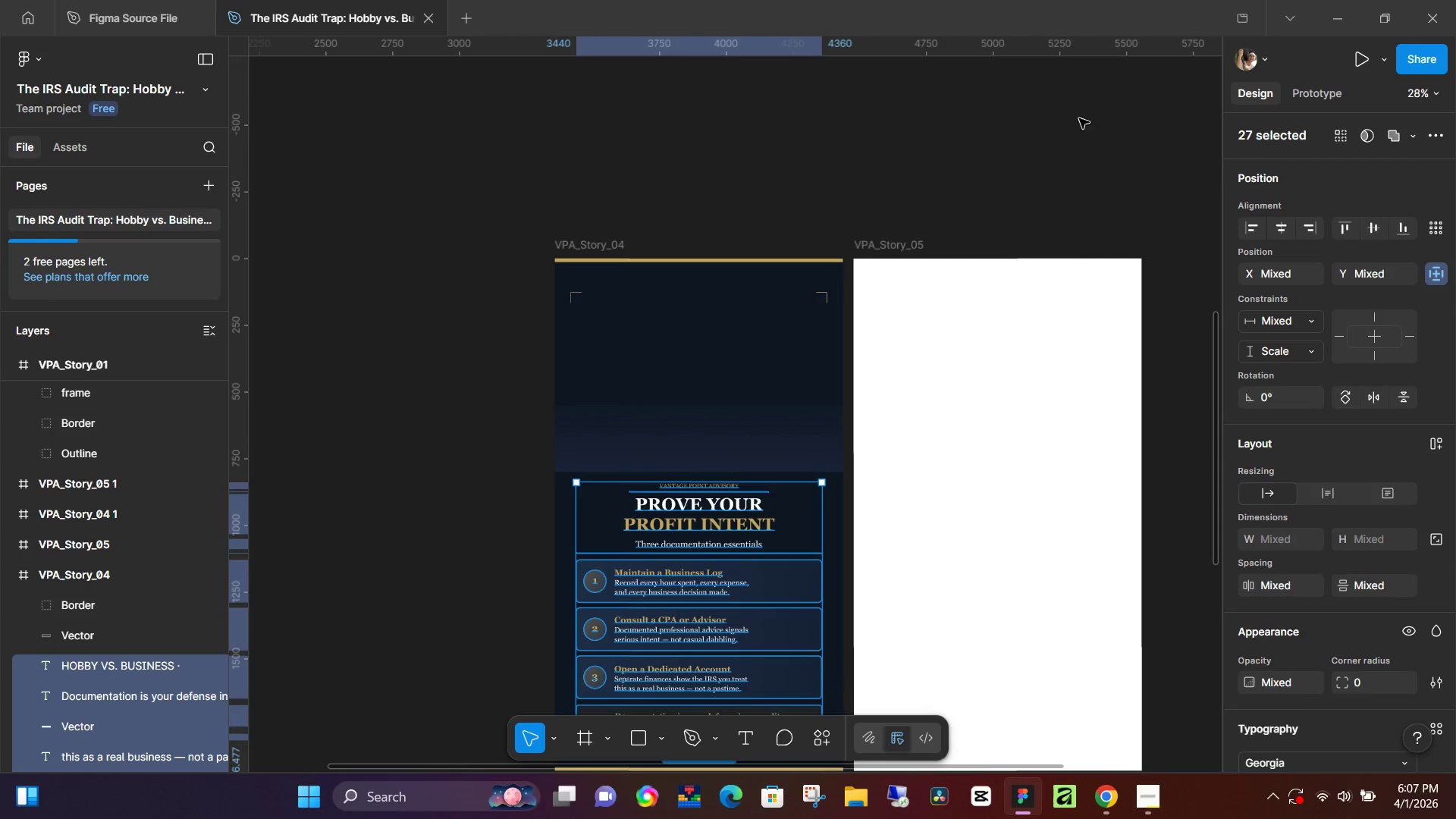 
hold_key(key=Space, duration=0.78)
 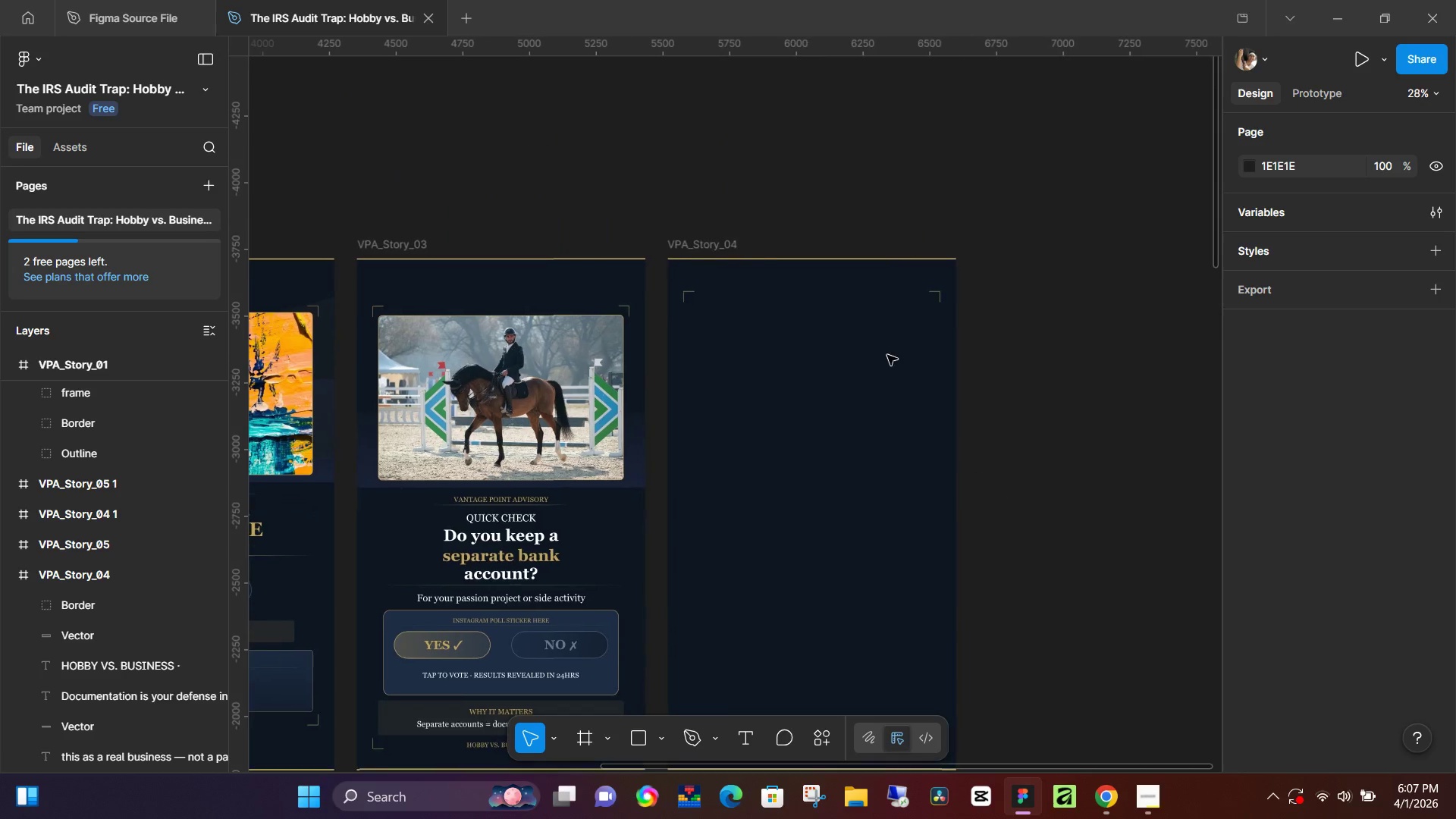 
left_click_drag(start_coordinate=[1082, 118], to_coordinate=[619, 818])
 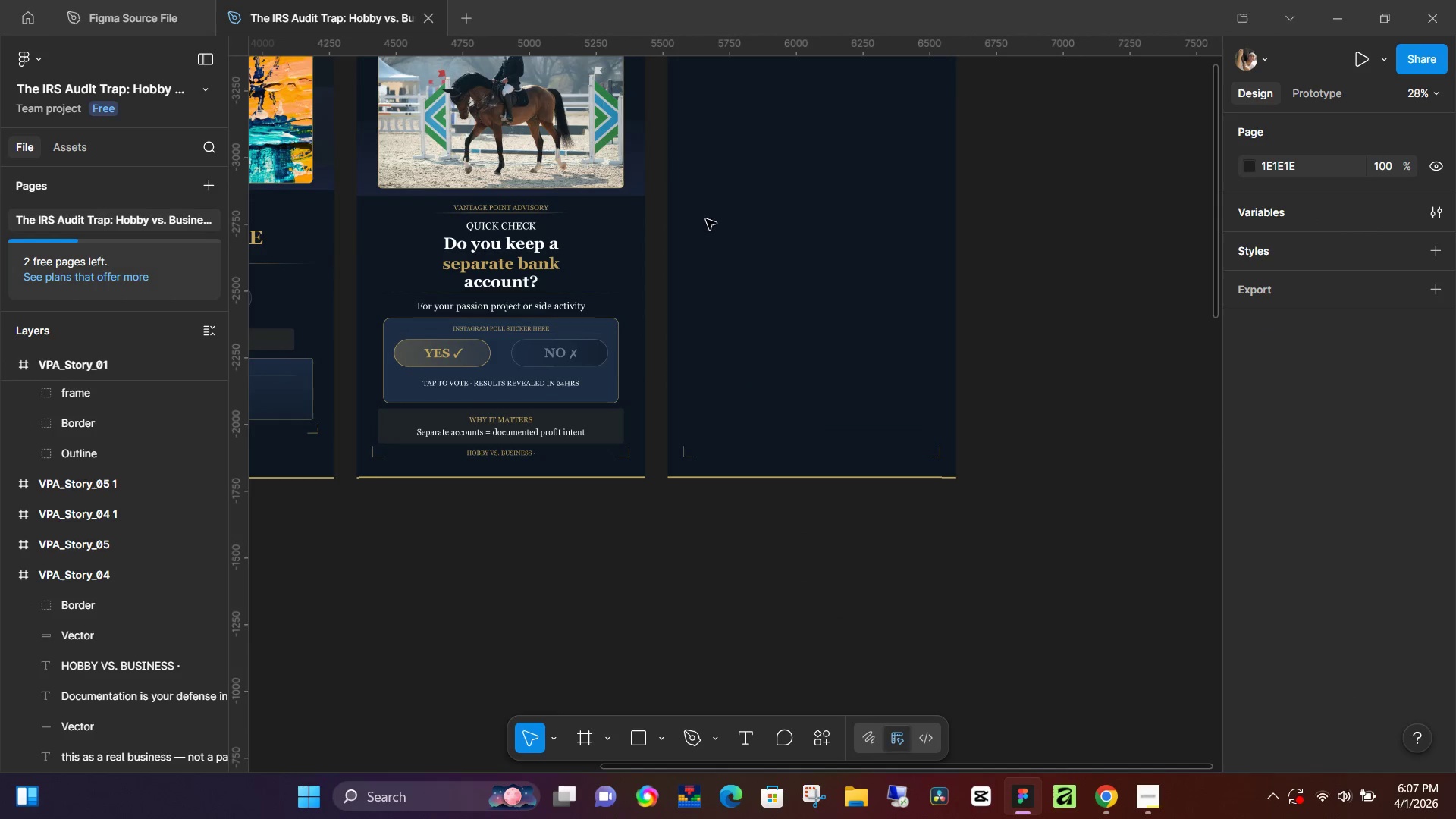 
hold_key(key=Space, duration=0.59)
 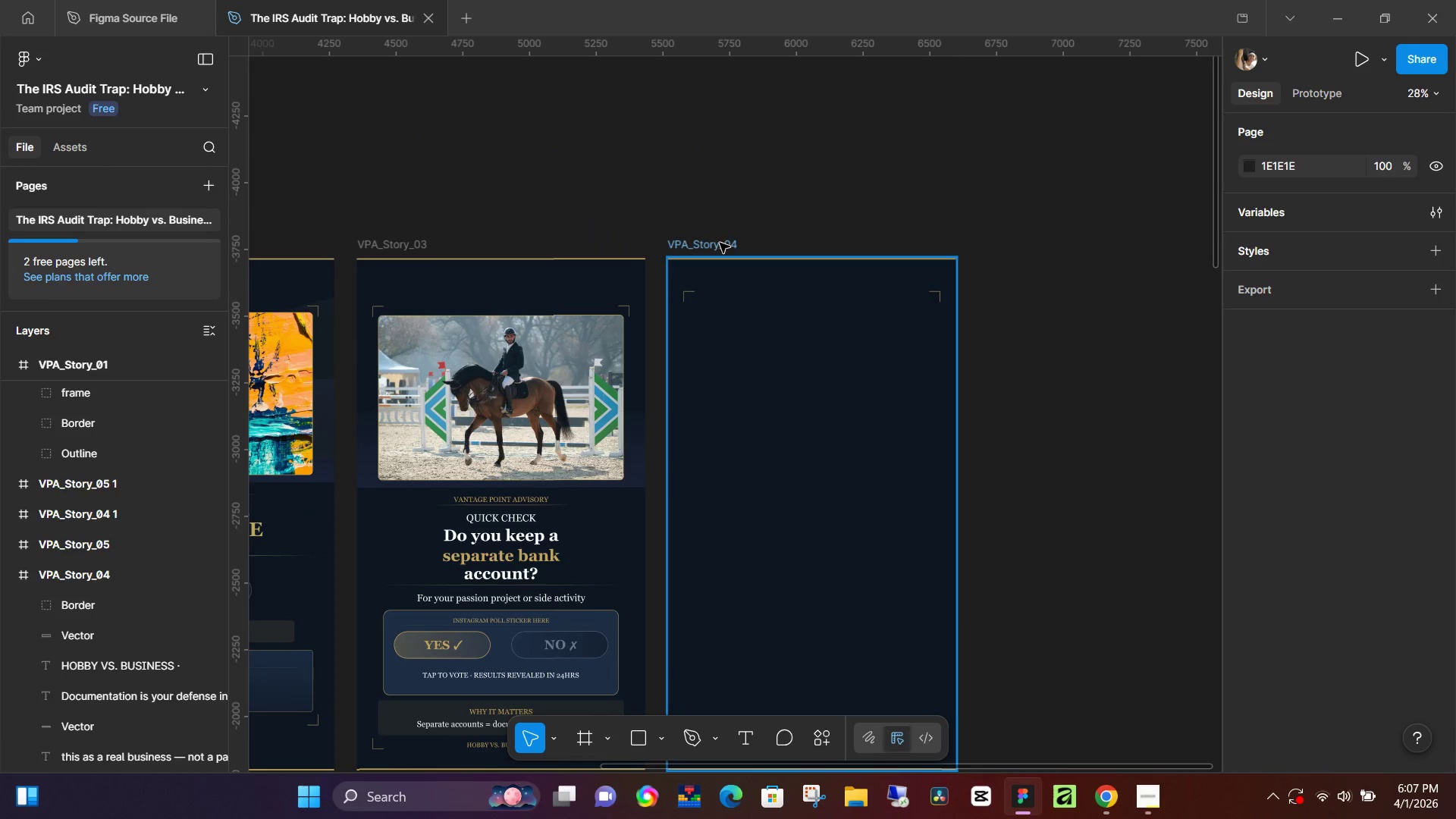 
left_click_drag(start_coordinate=[993, 213], to_coordinate=[993, 505])
 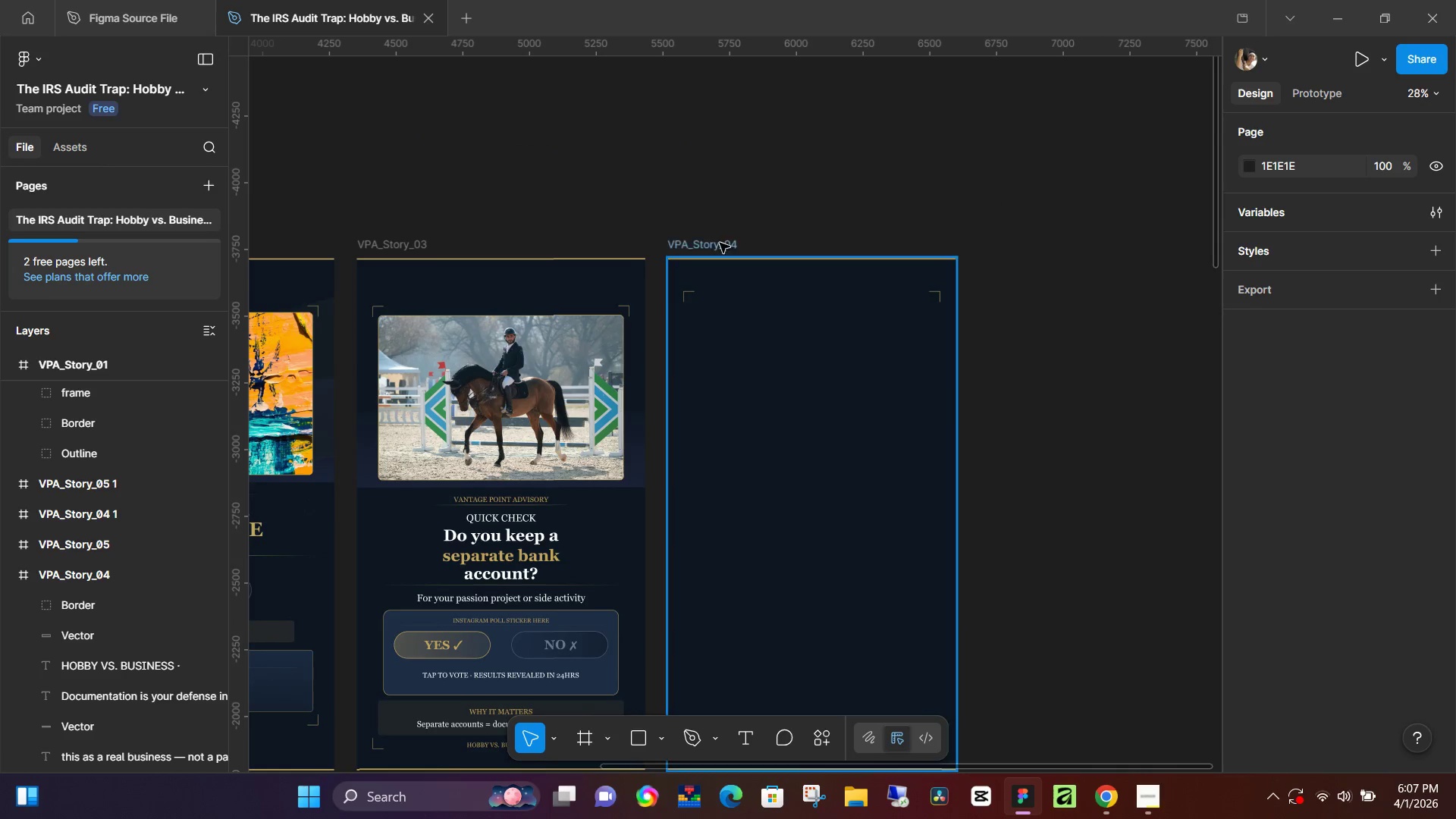 
left_click([720, 243])
 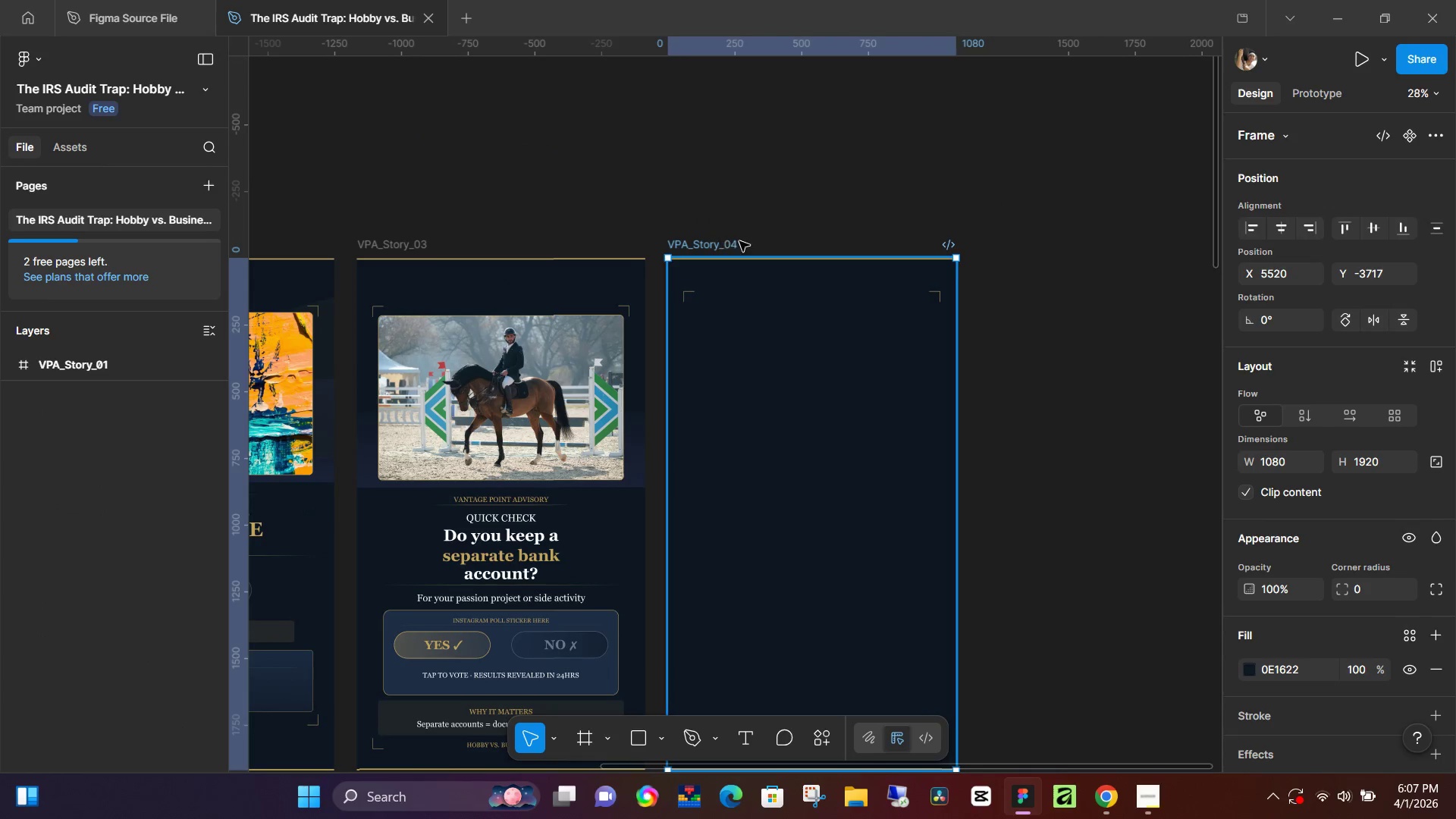 
key(Control+ControlLeft)
 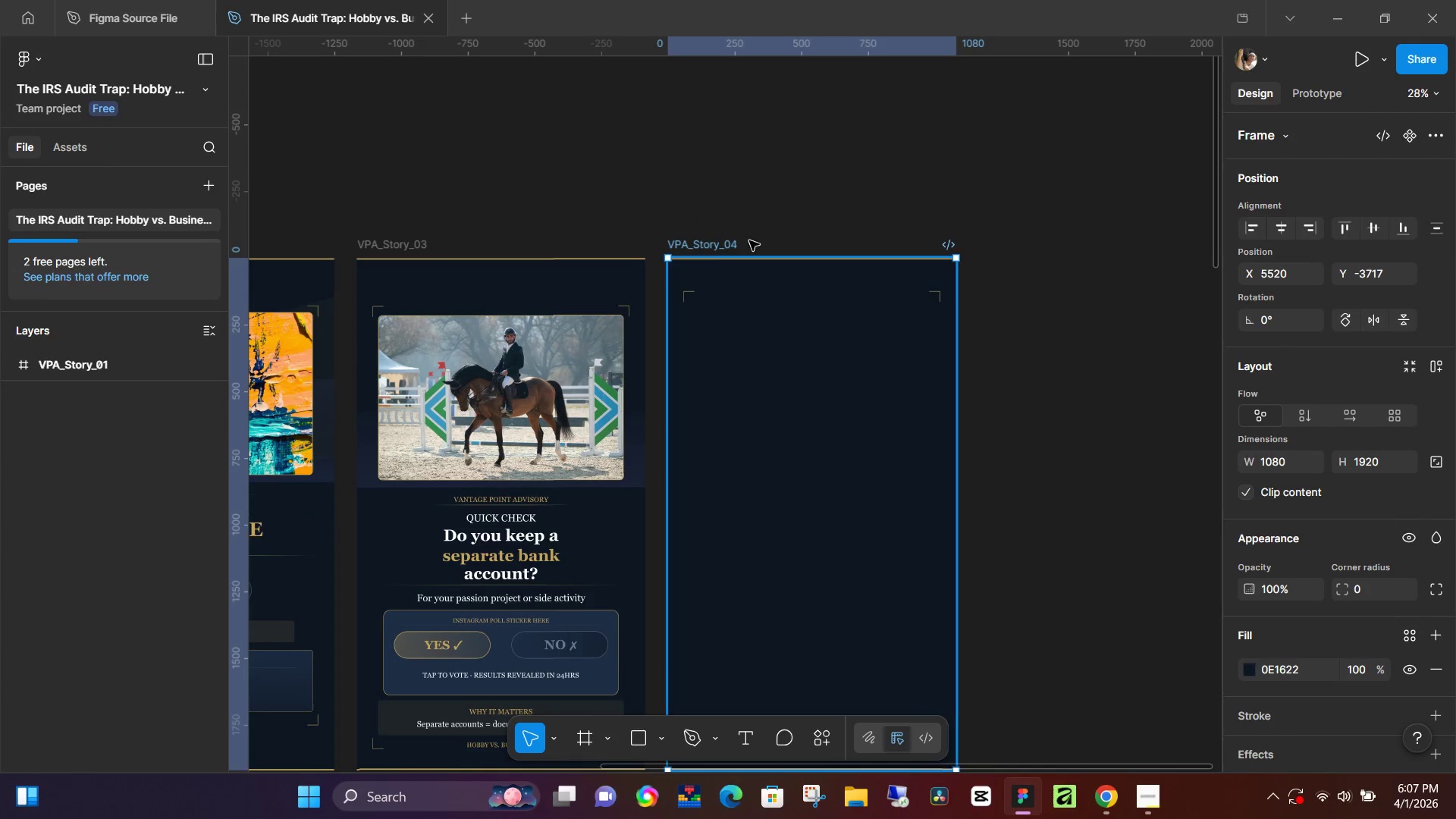 
key(Control+V)
 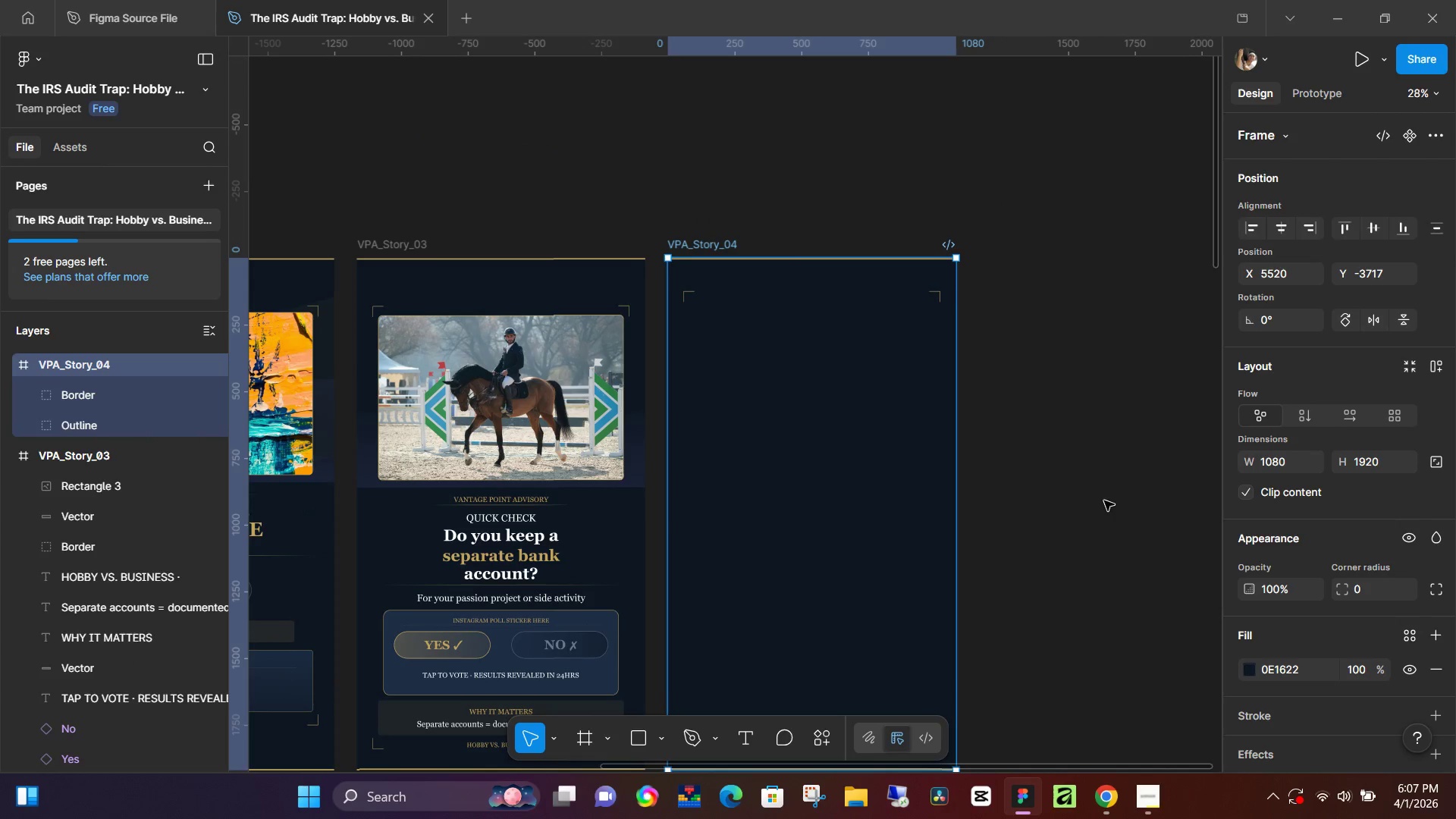 
left_click([1094, 498])
 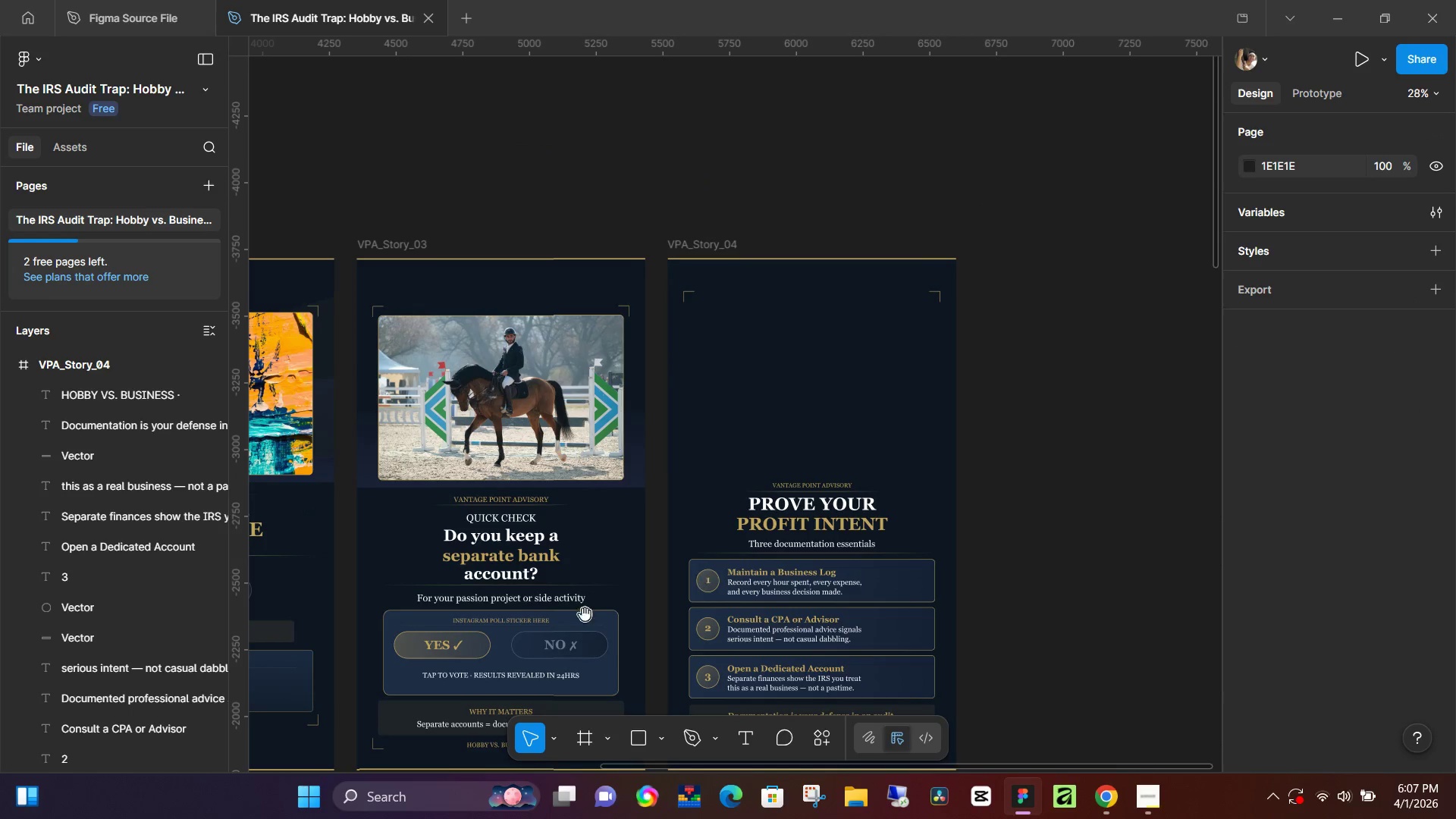 
hold_key(key=Space, duration=1.05)
 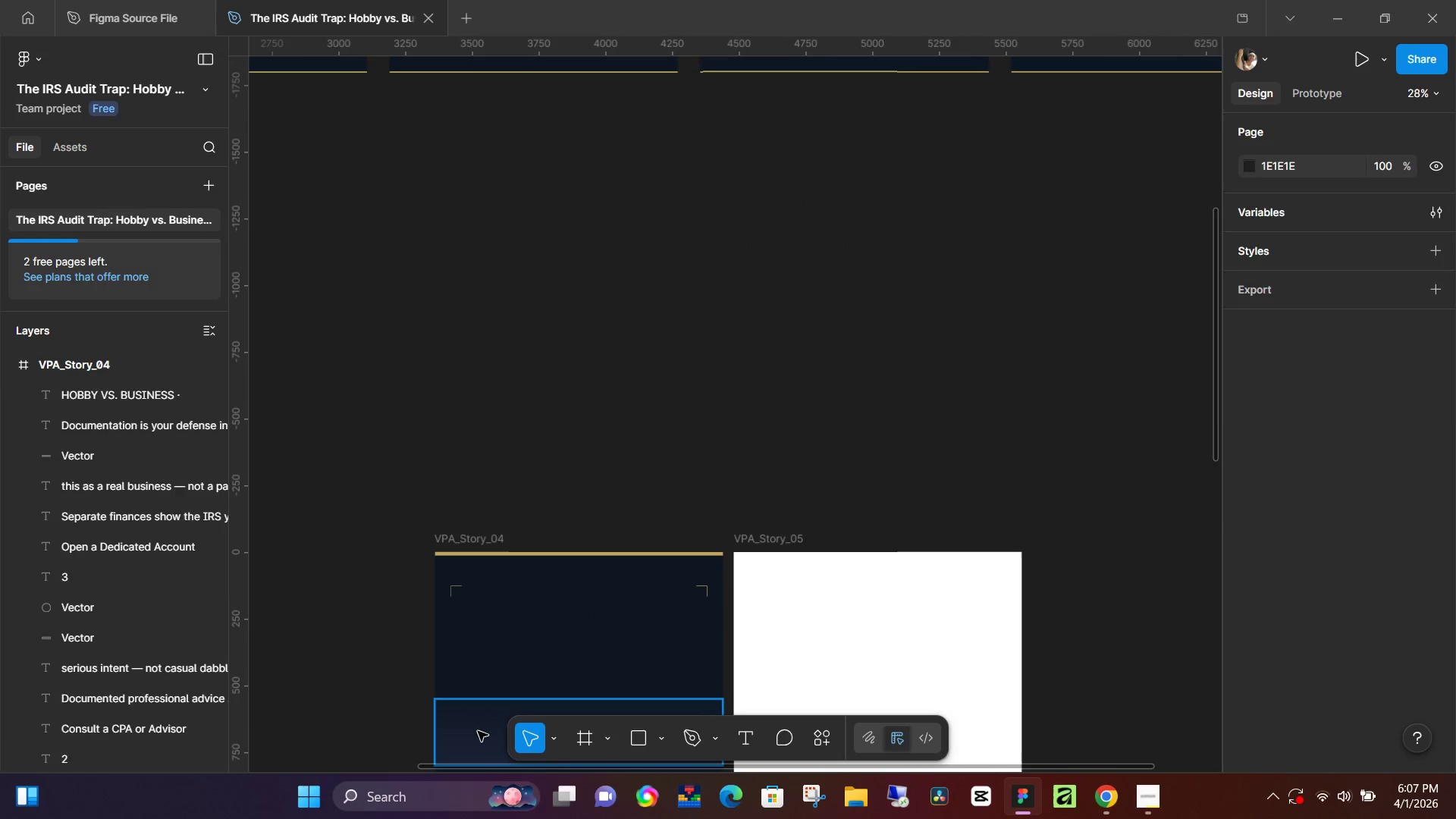 
left_click_drag(start_coordinate=[557, 614], to_coordinate=[802, 0])
 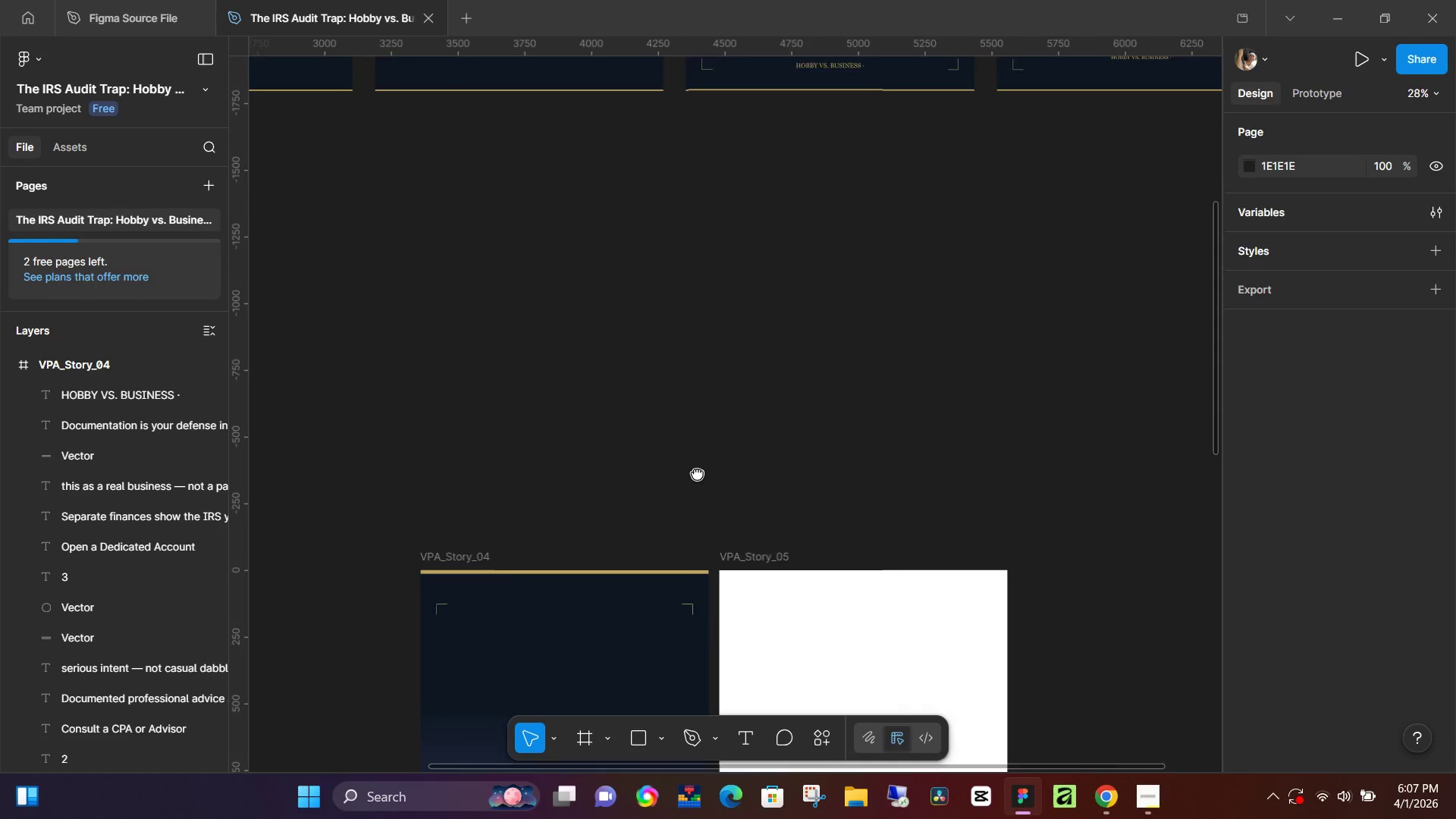 
left_click_drag(start_coordinate=[601, 551], to_coordinate=[698, 469])
 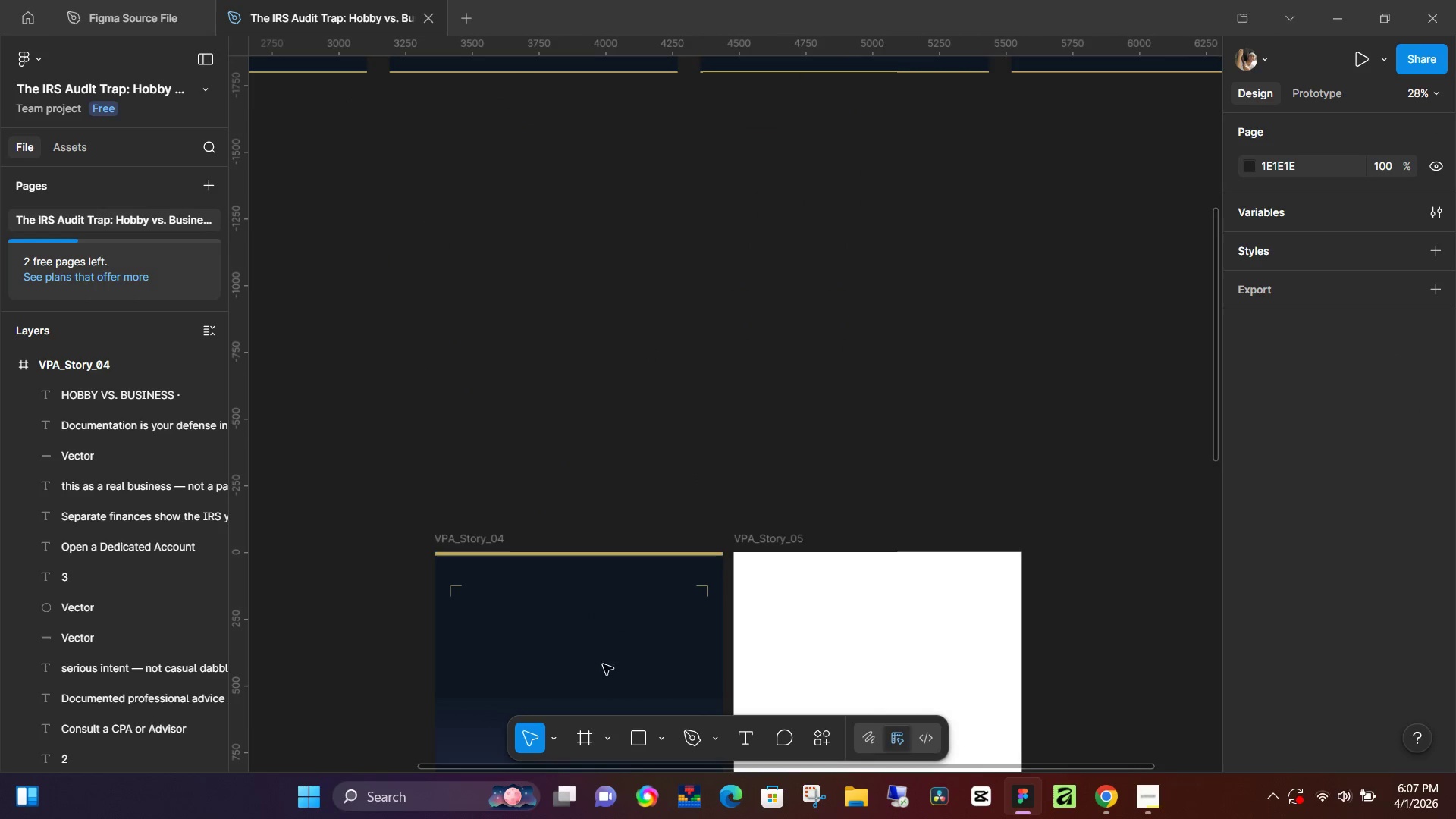 
hold_key(key=Space, duration=1.56)
 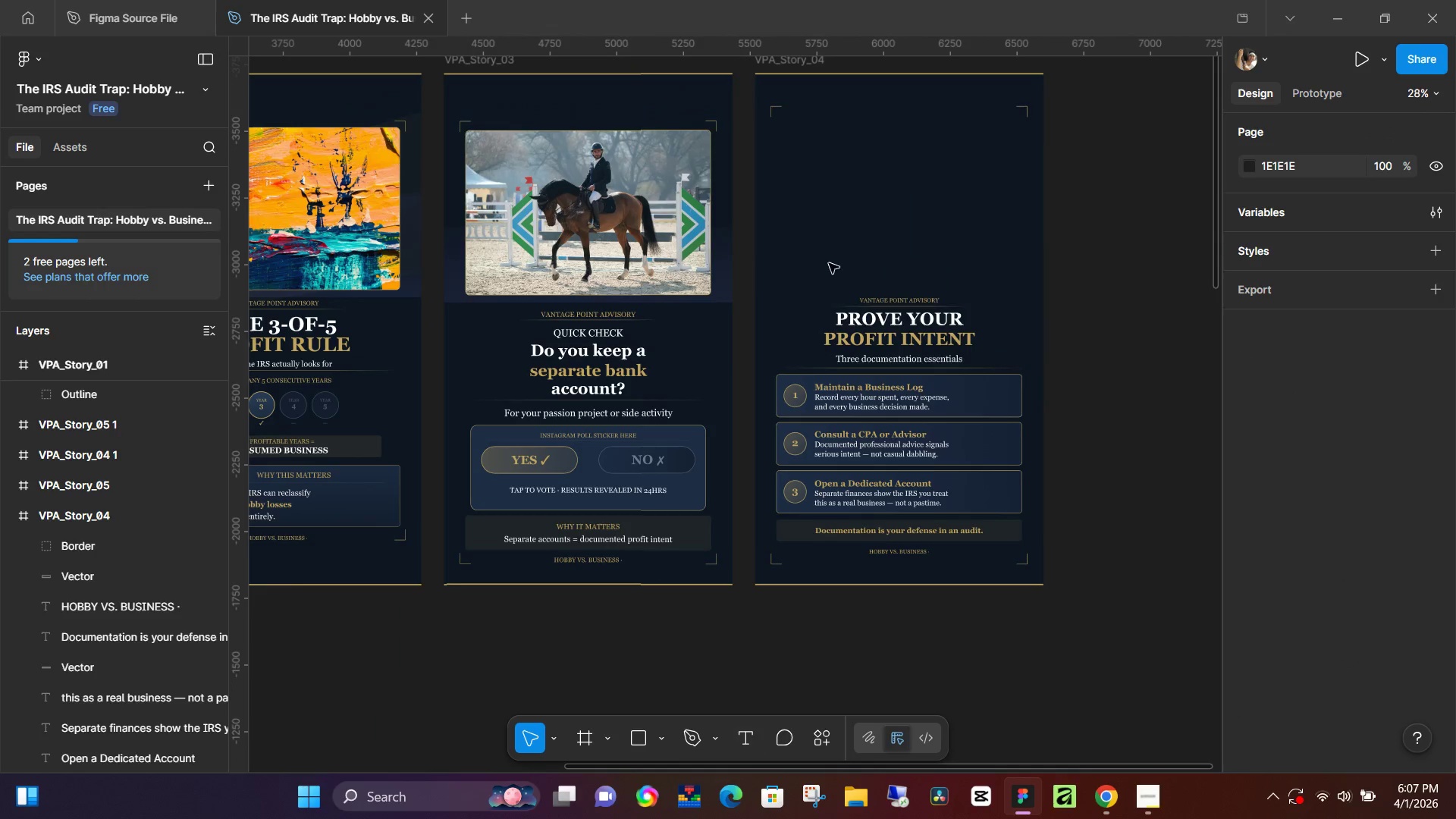 
left_click([478, 731])
 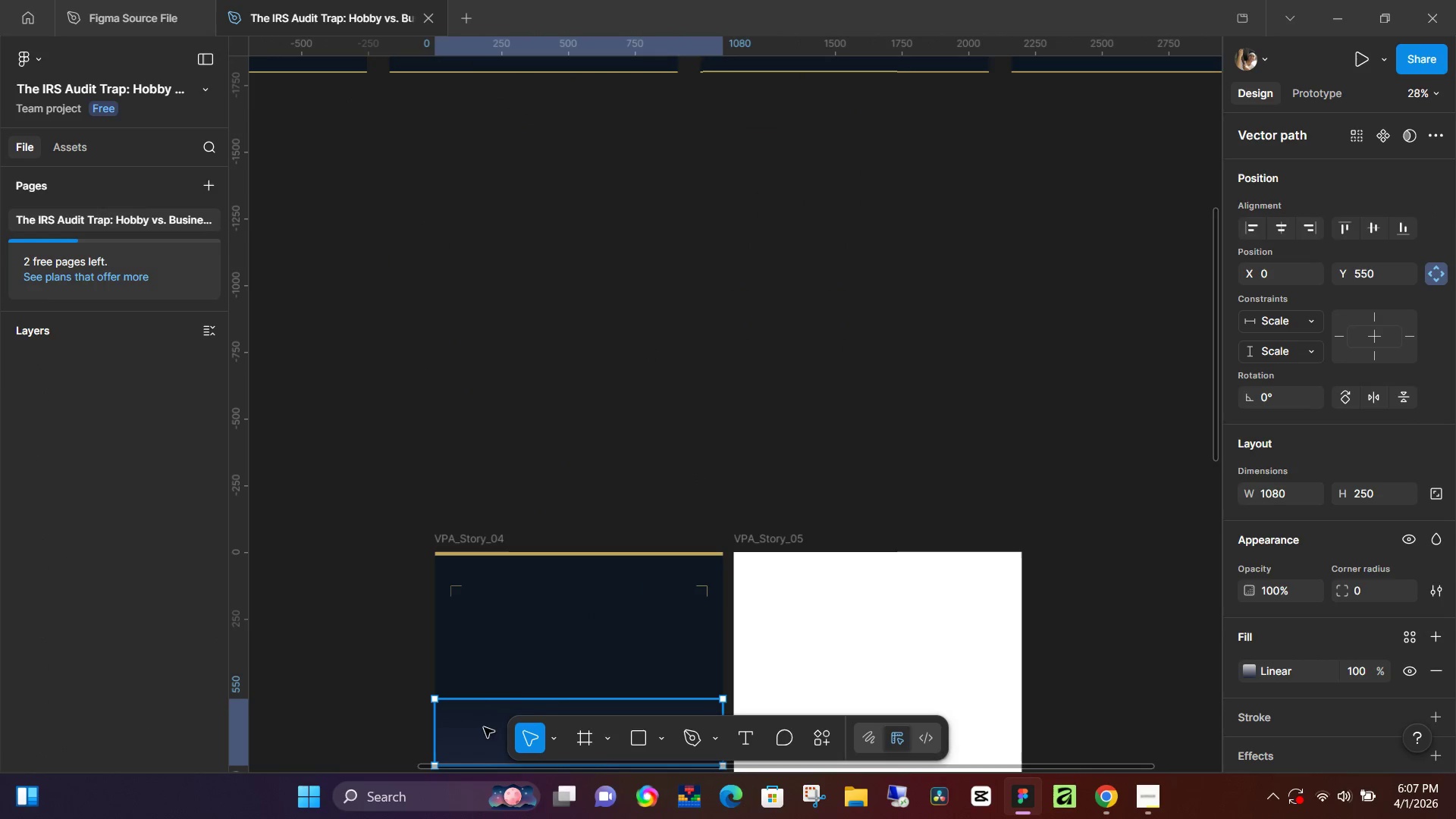 
key(Control+C)
 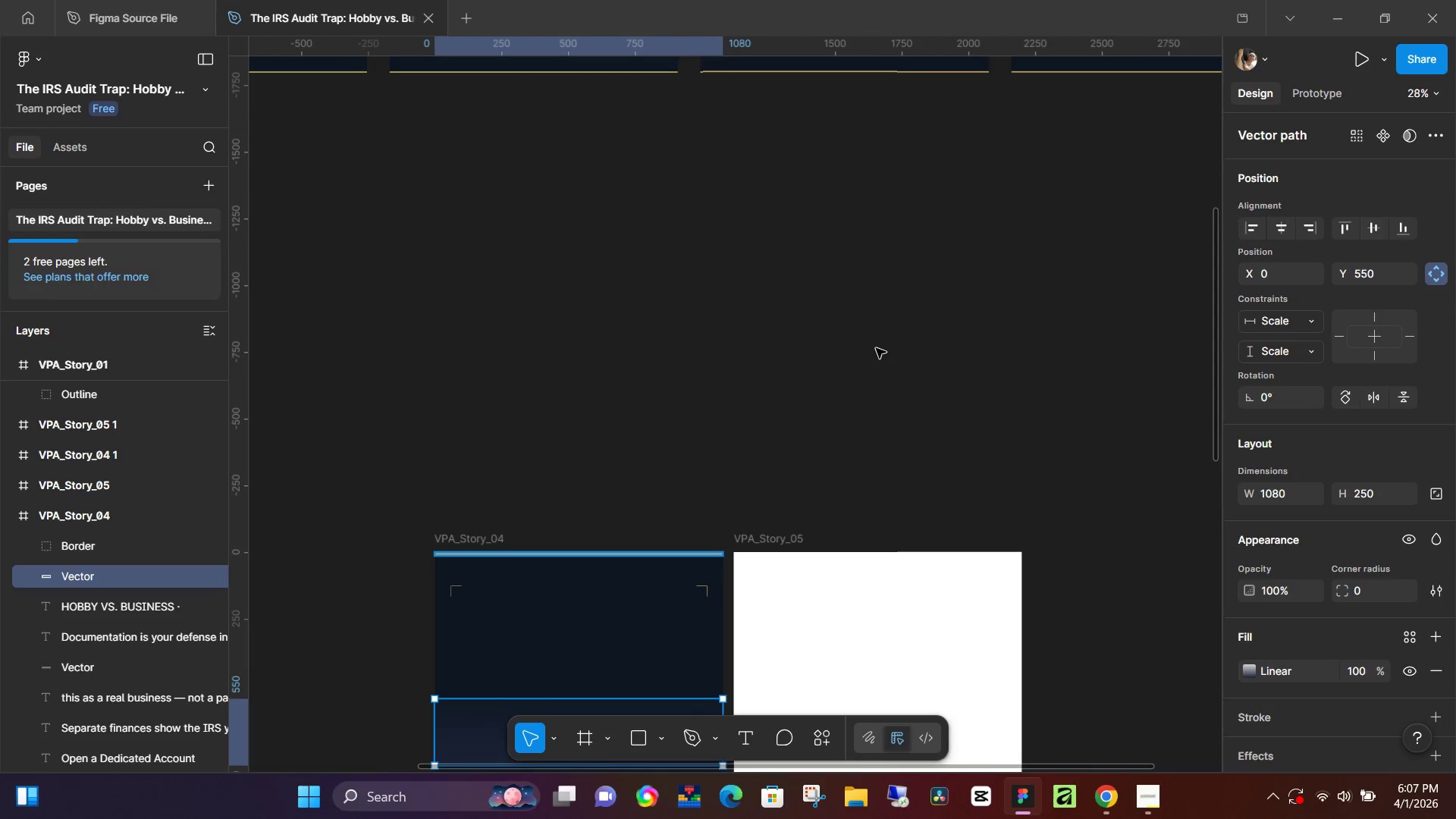 
left_click([876, 348])
 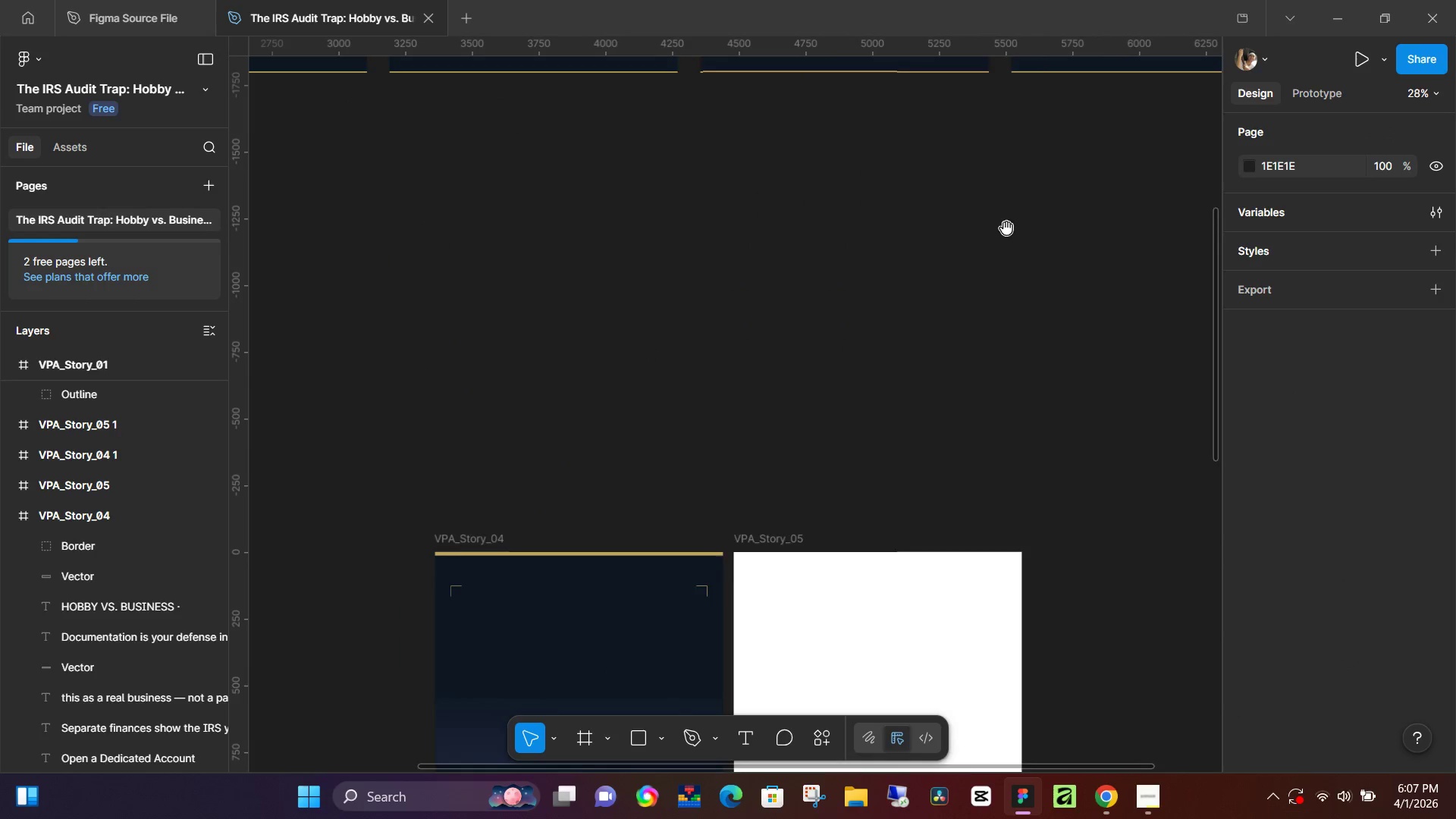 
hold_key(key=Space, duration=0.47)
 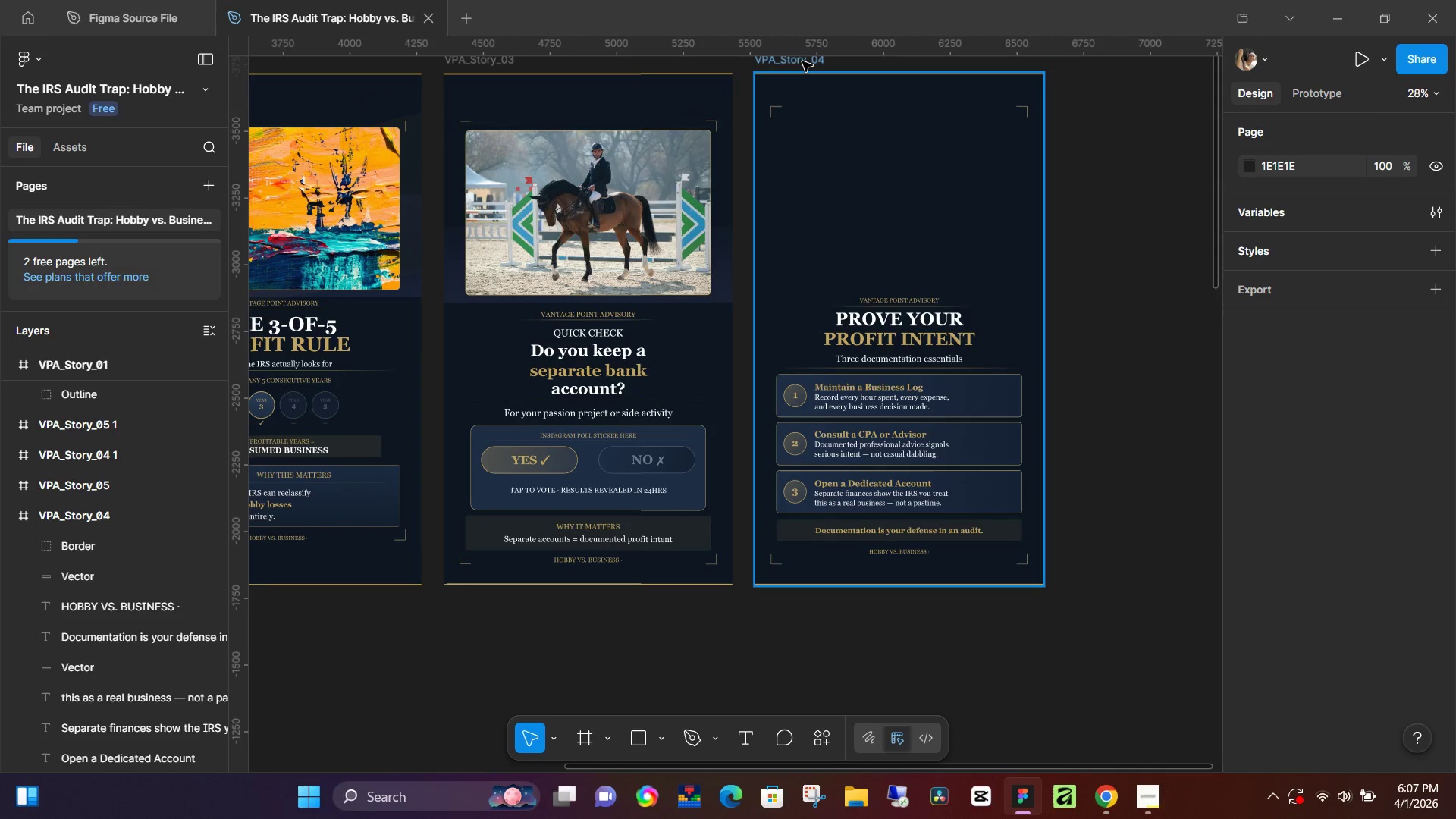 
left_click_drag(start_coordinate=[1011, 228], to_coordinate=[755, 742])
 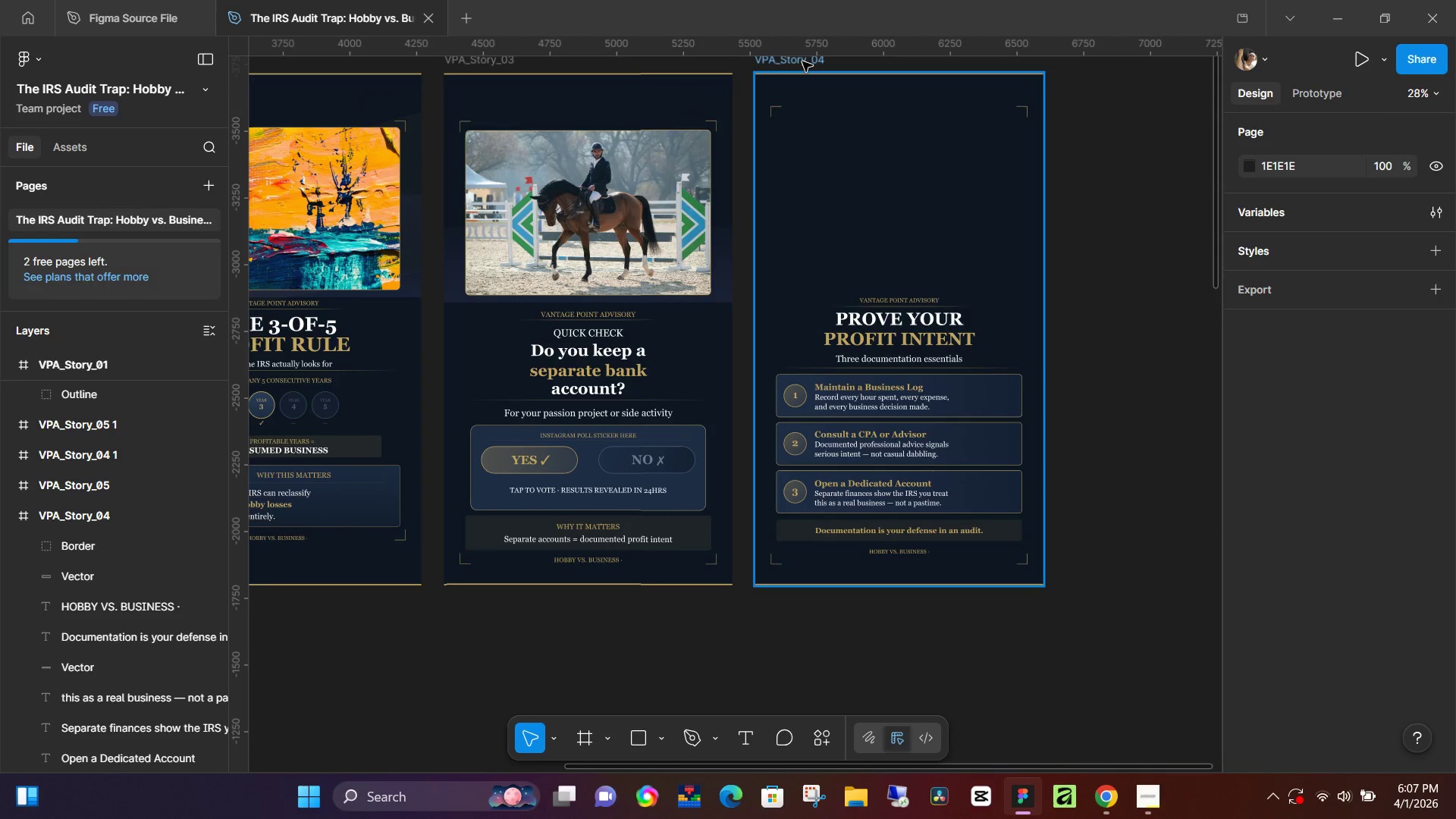 
left_click([802, 61])
 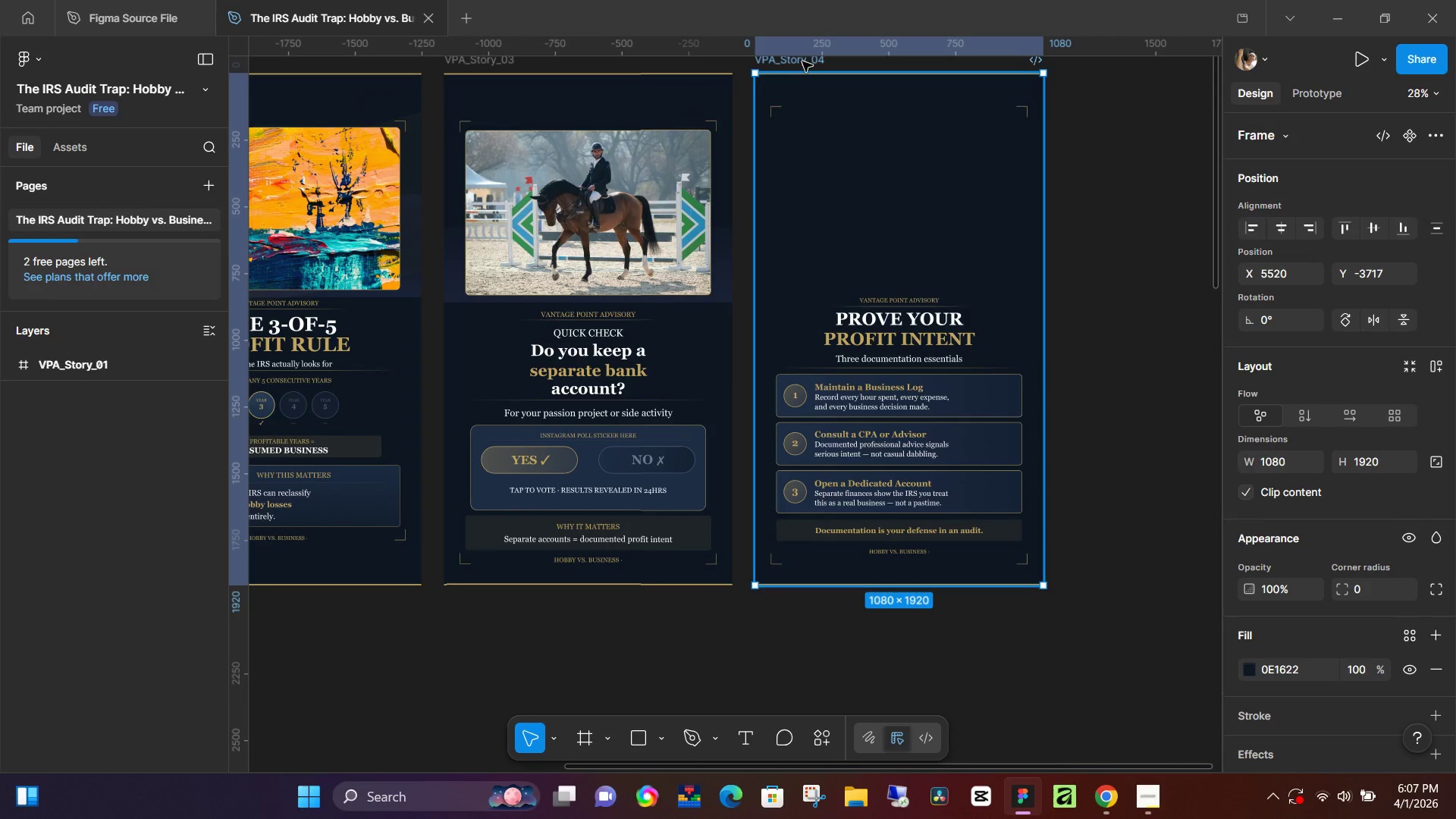 
key(Control+ControlLeft)
 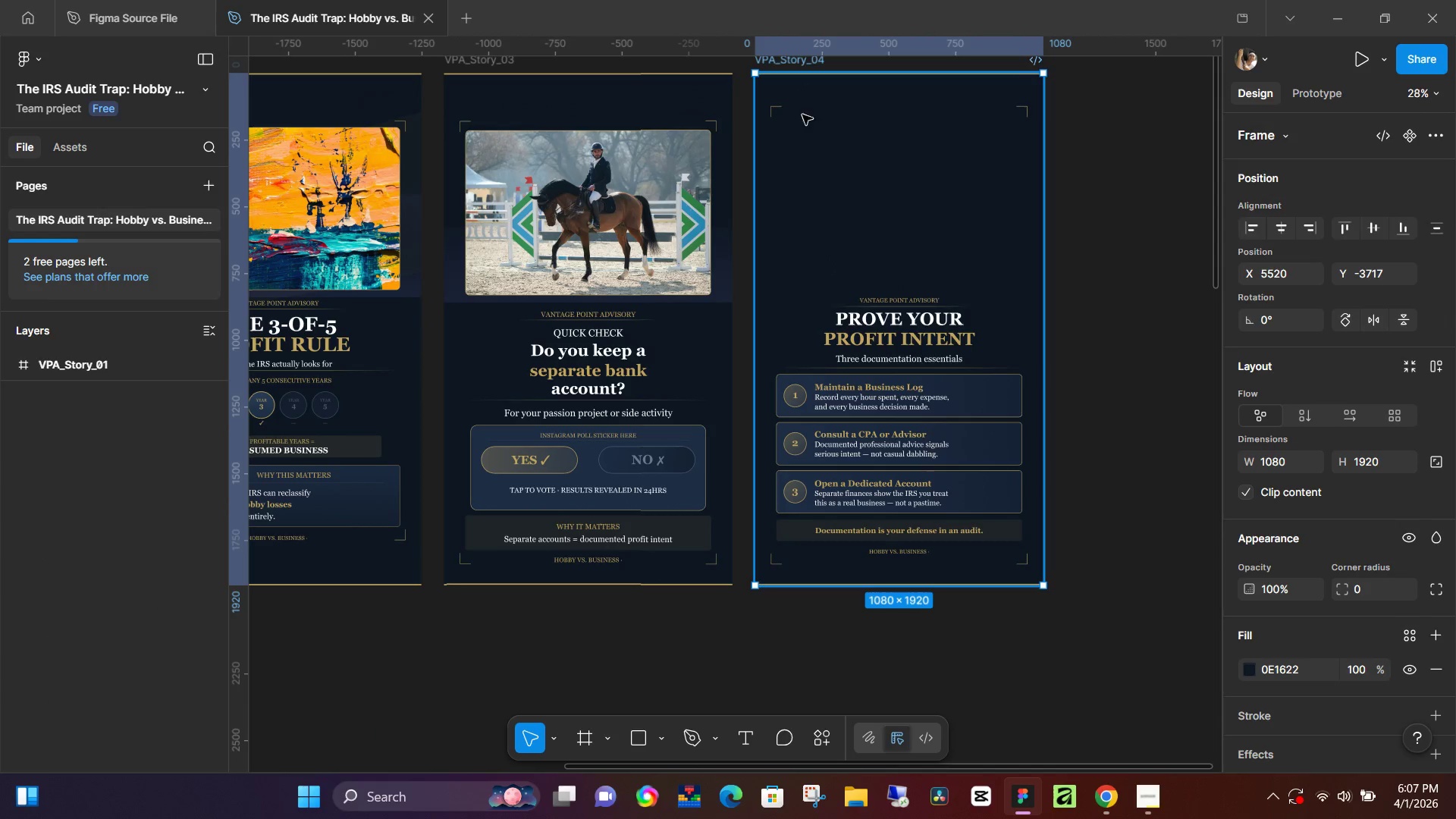 
key(Control+V)
 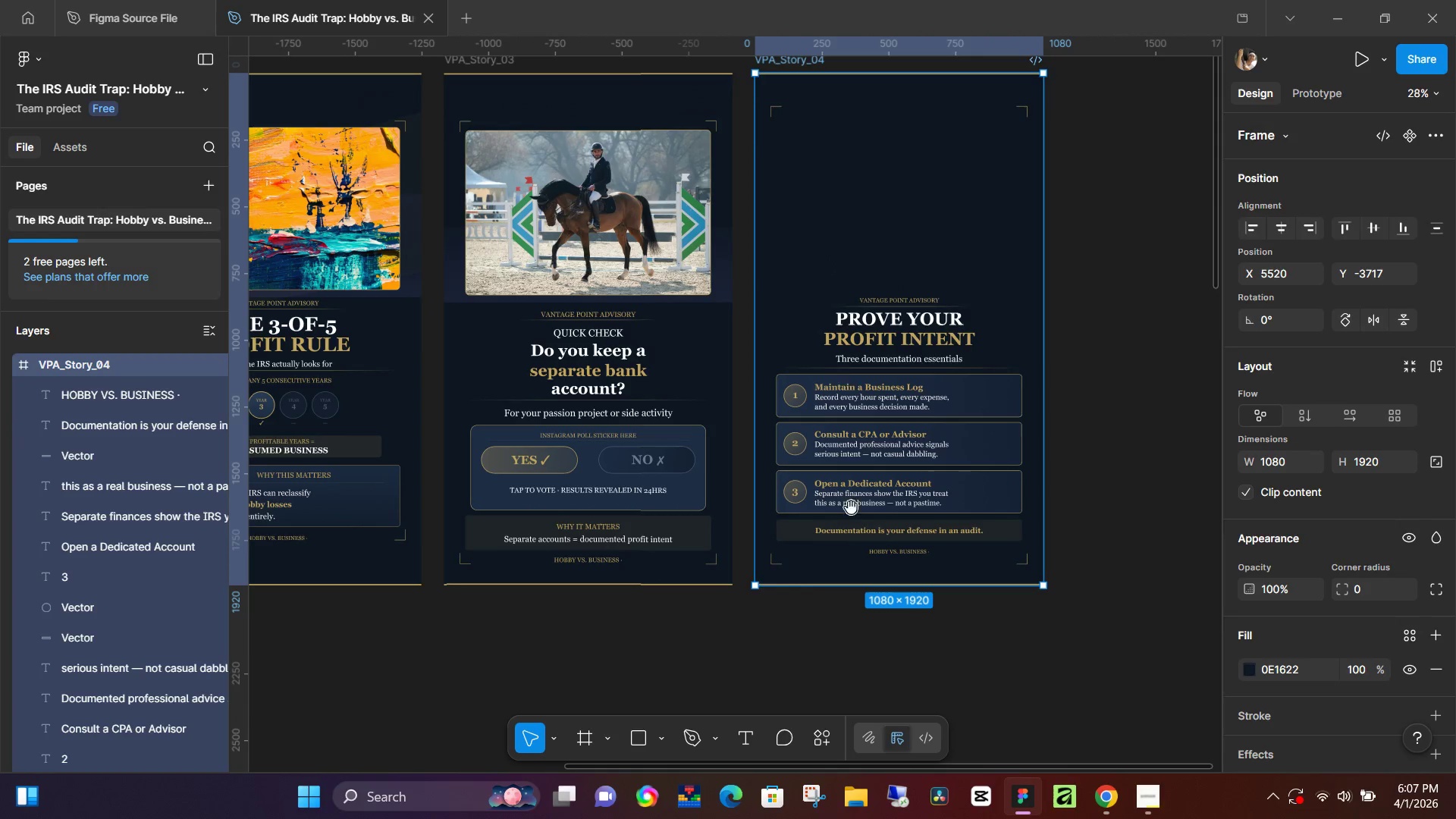 
hold_key(key=Space, duration=1.05)
 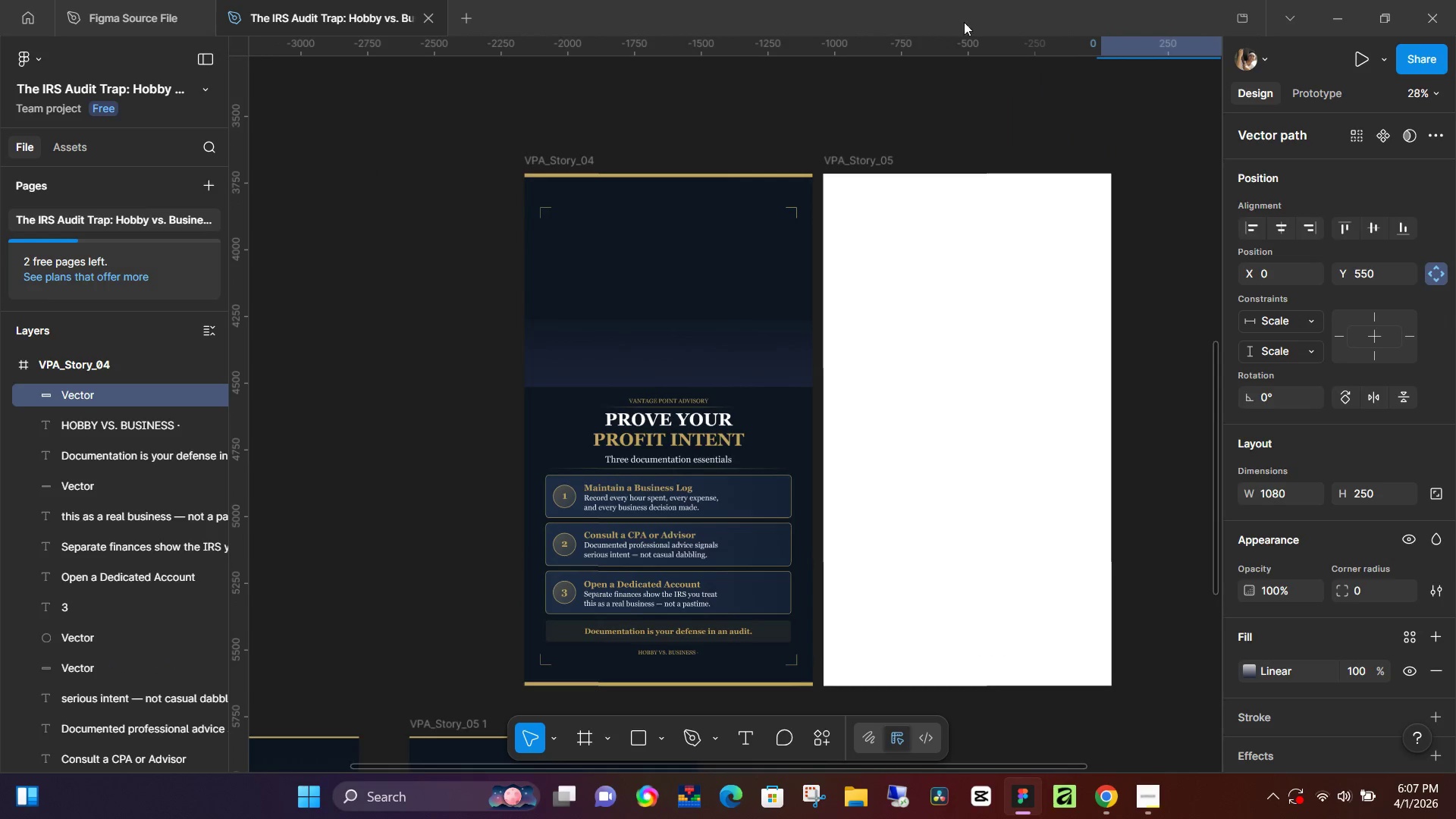 
left_click_drag(start_coordinate=[663, 662], to_coordinate=[933, 259])
 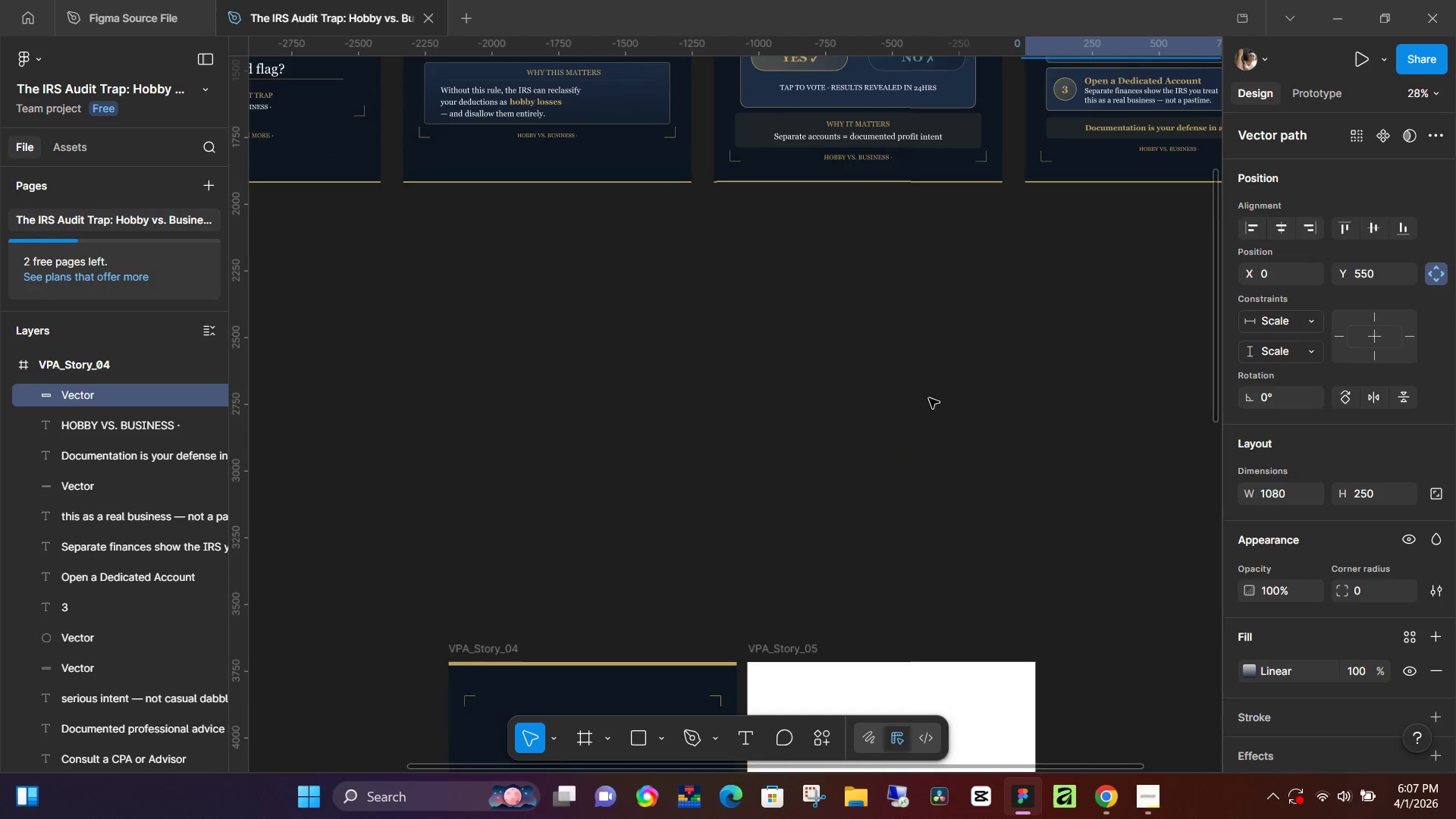 
hold_key(key=Space, duration=1.5)
 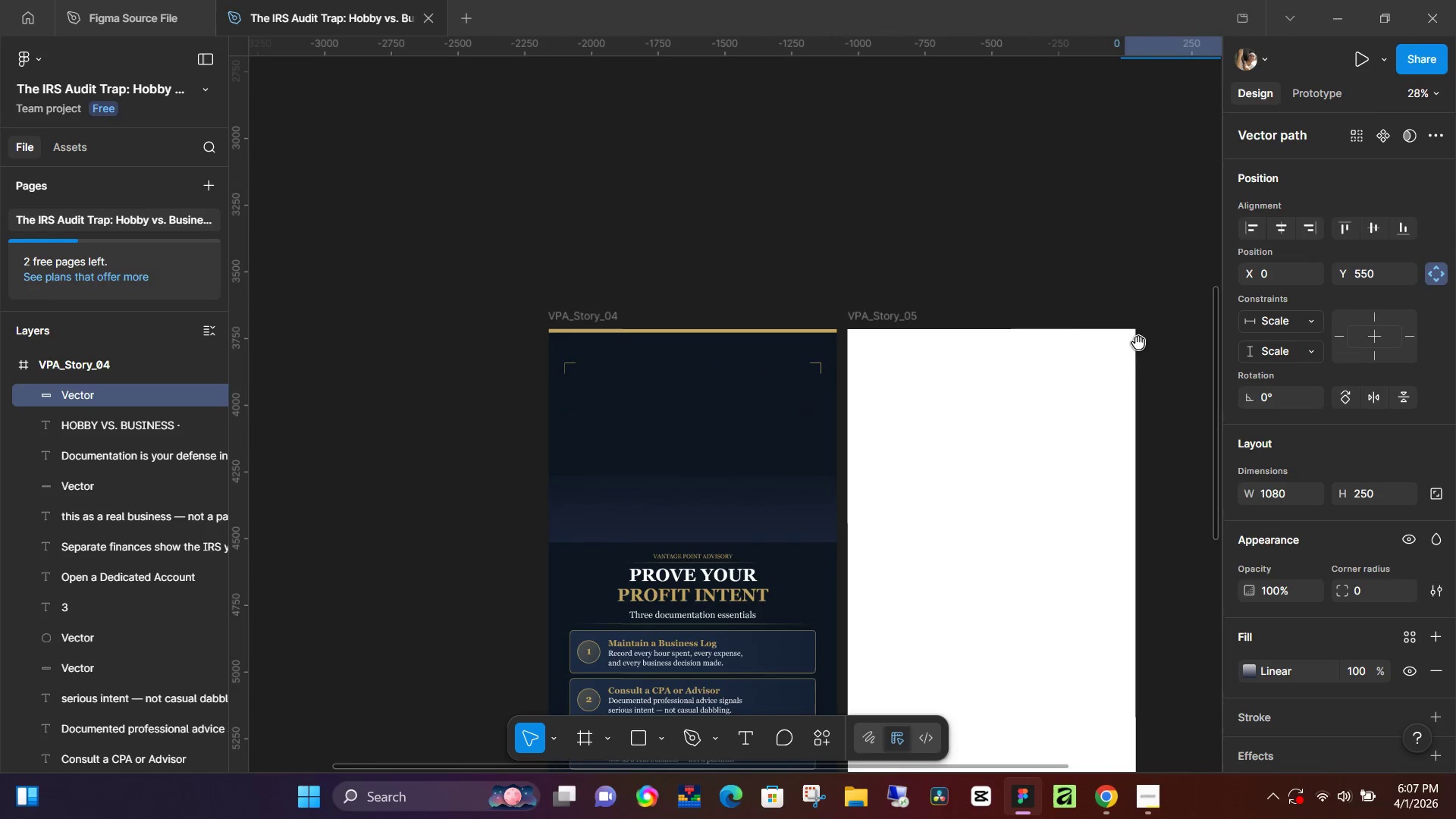 
left_click_drag(start_coordinate=[896, 488], to_coordinate=[971, 0])
 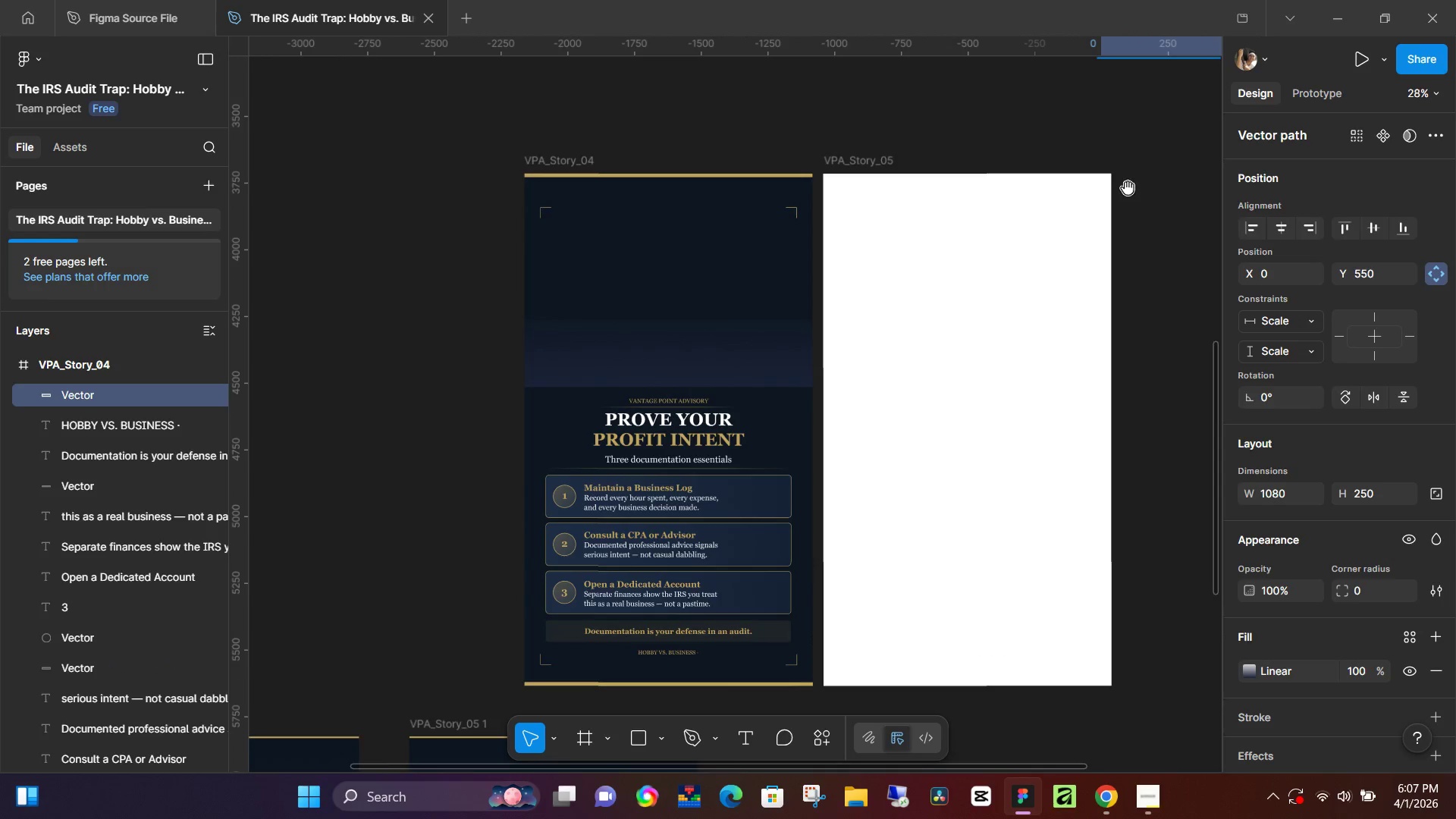 
left_click_drag(start_coordinate=[1128, 188], to_coordinate=[1152, 343])
 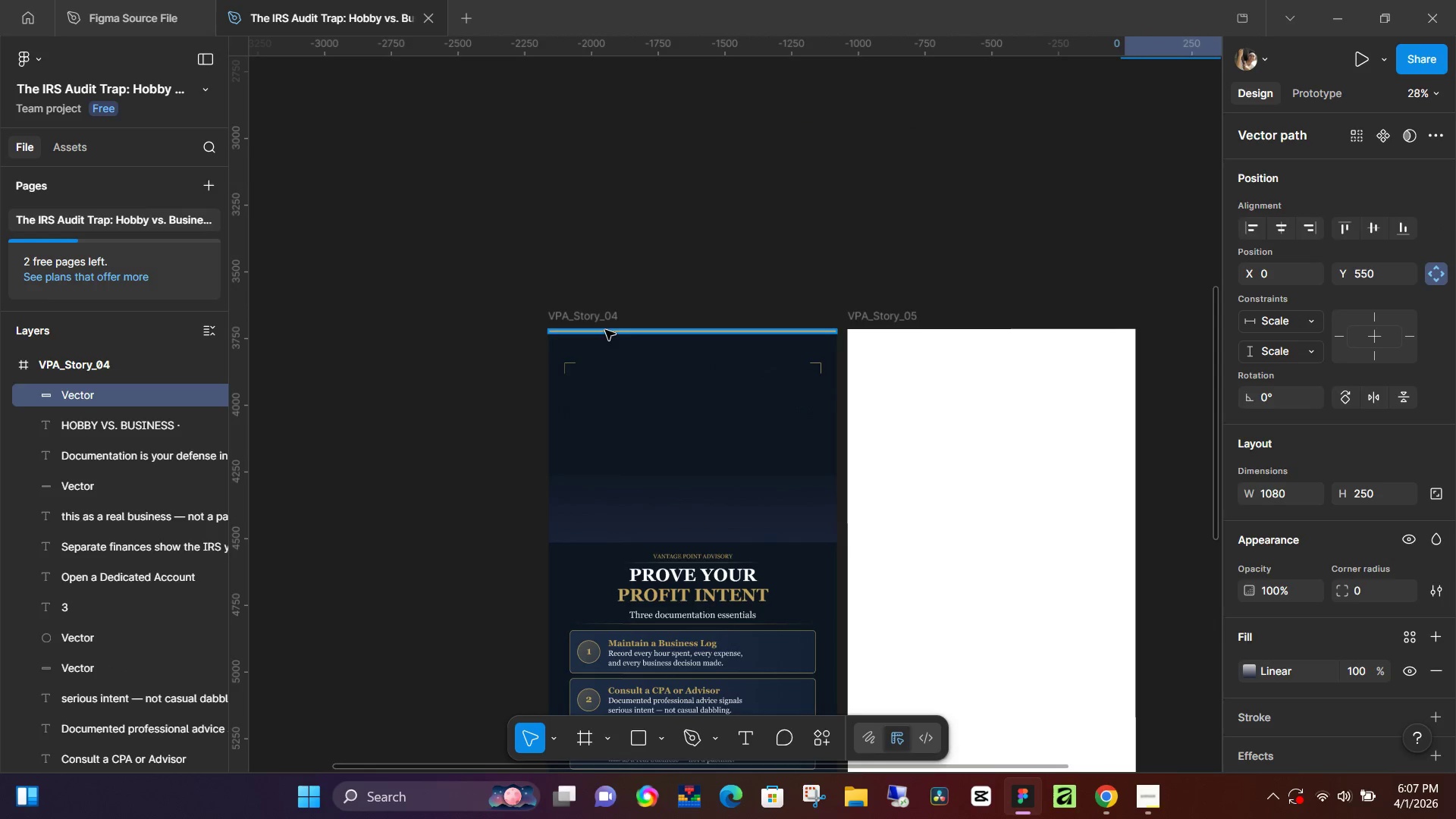 
hold_key(key=Space, duration=0.69)
 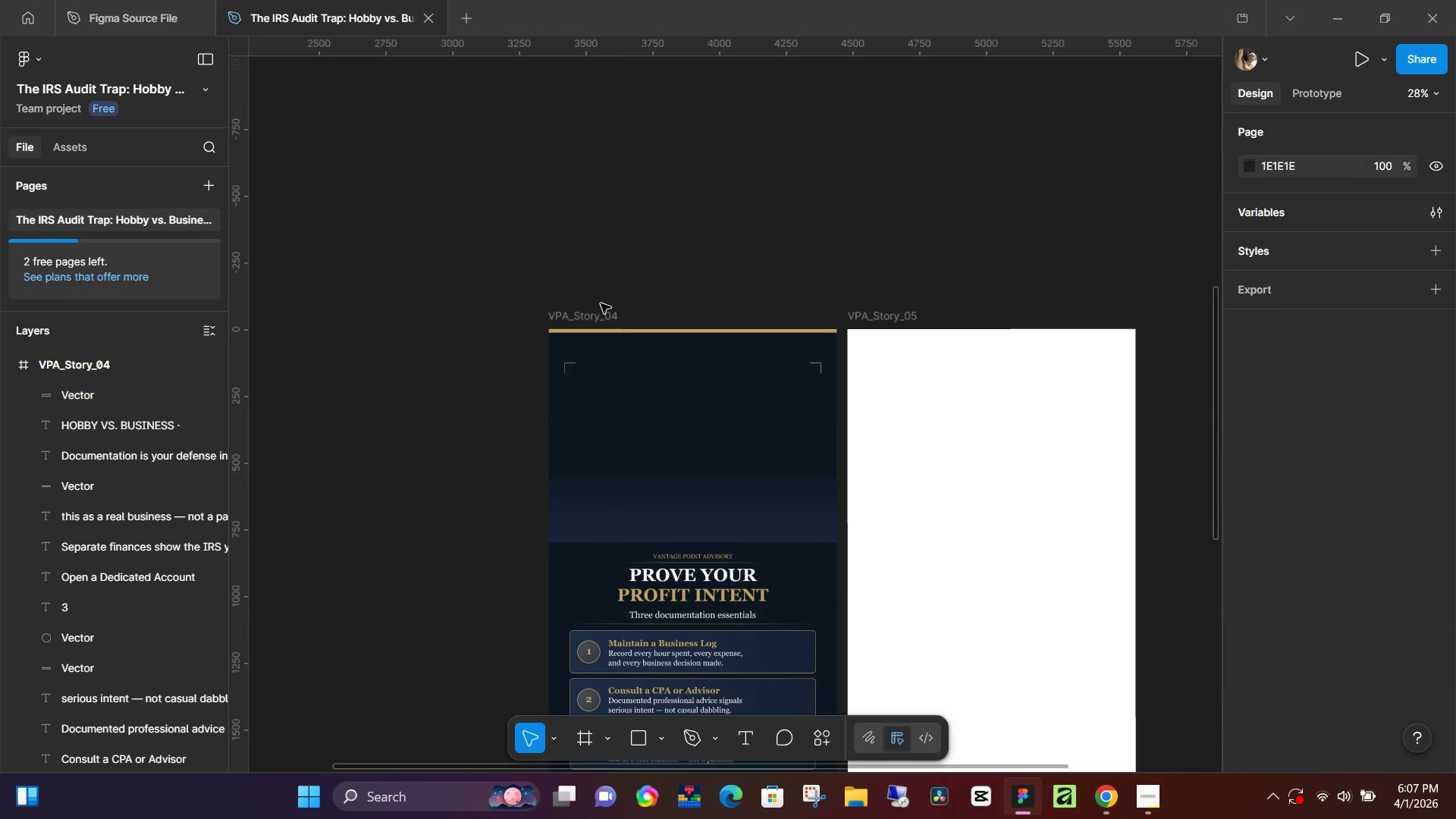 
double_click([598, 315])
 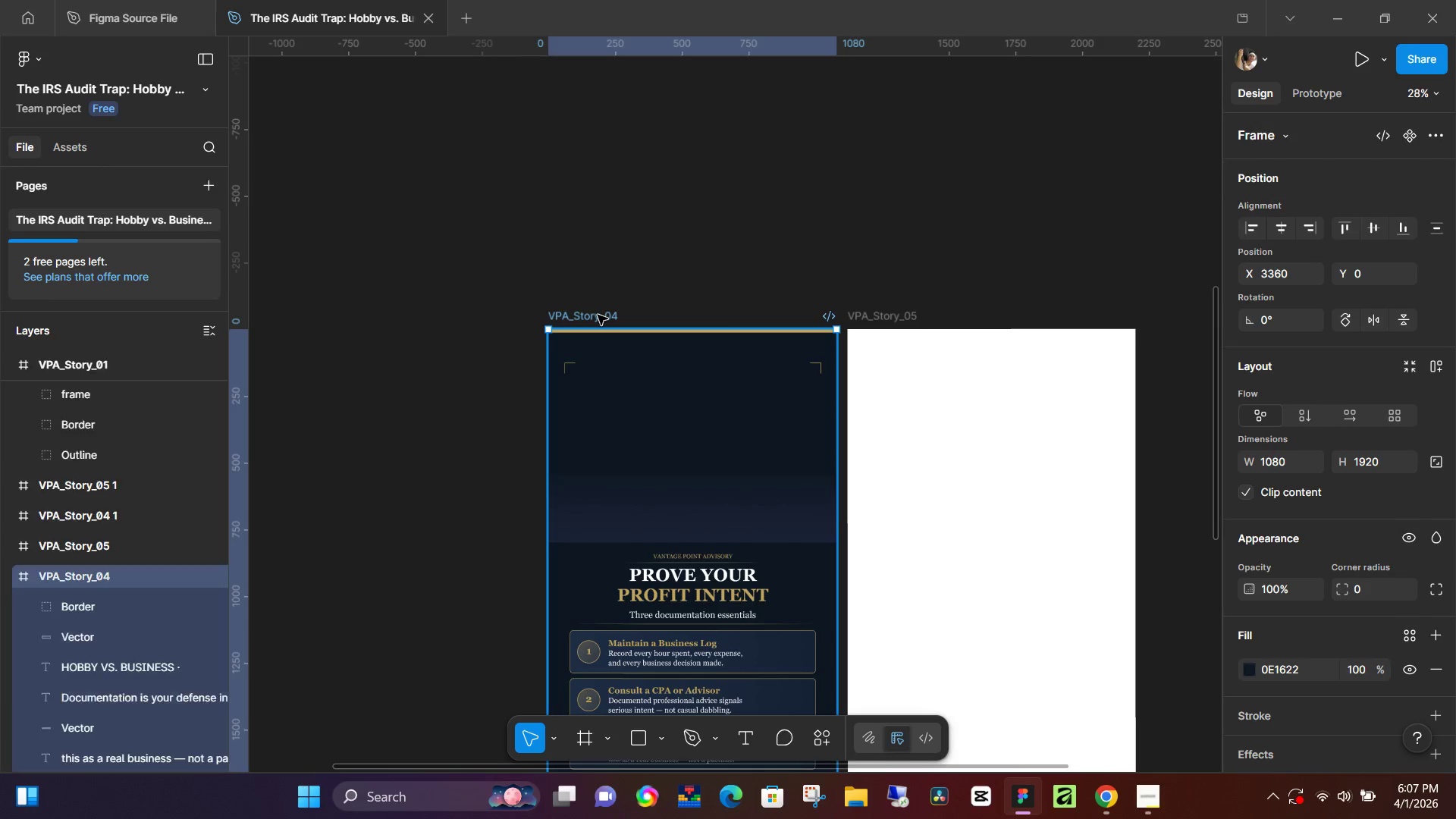 
key(Backspace)
 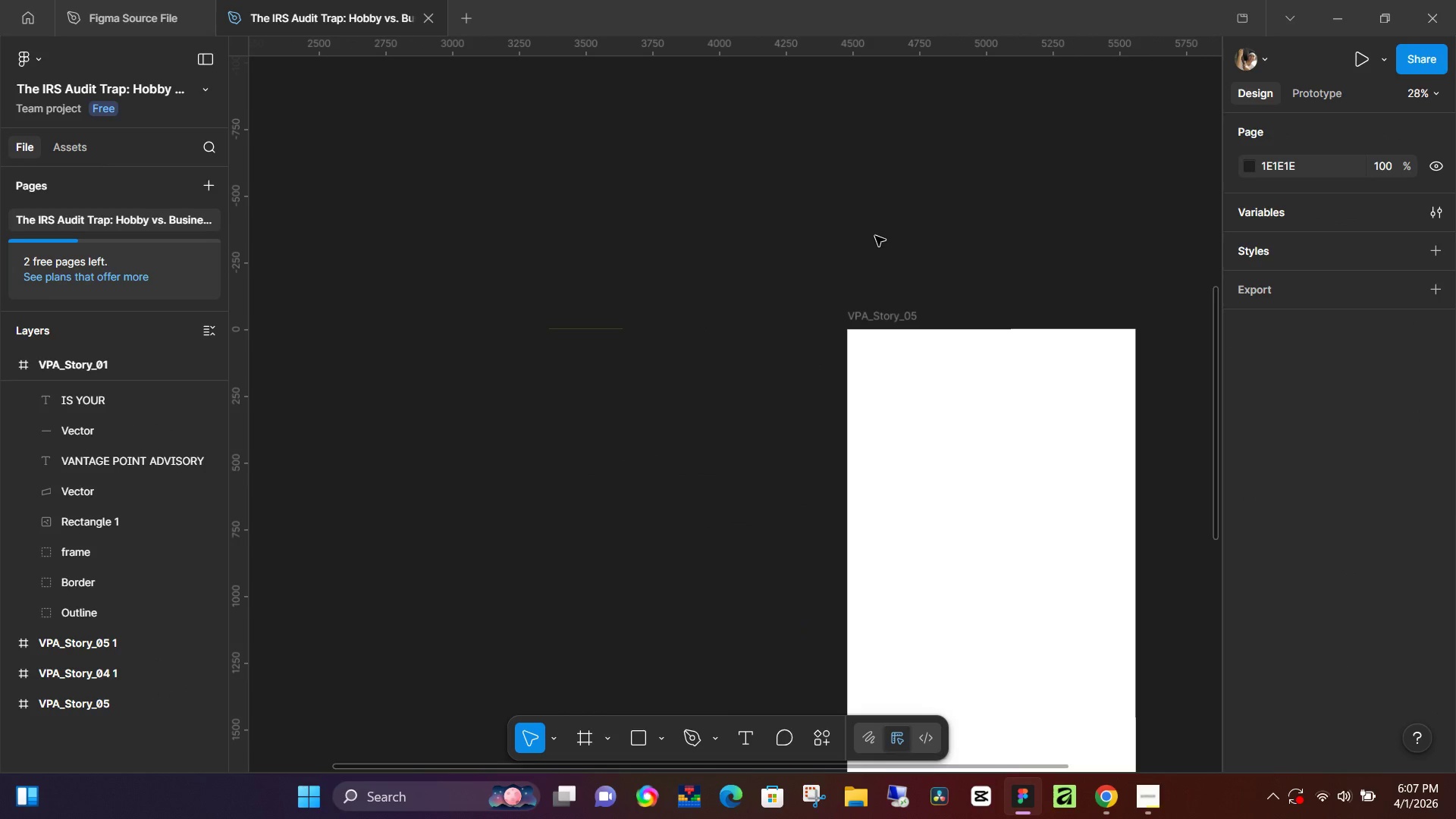 
left_click_drag(start_coordinate=[896, 227], to_coordinate=[899, 223])
 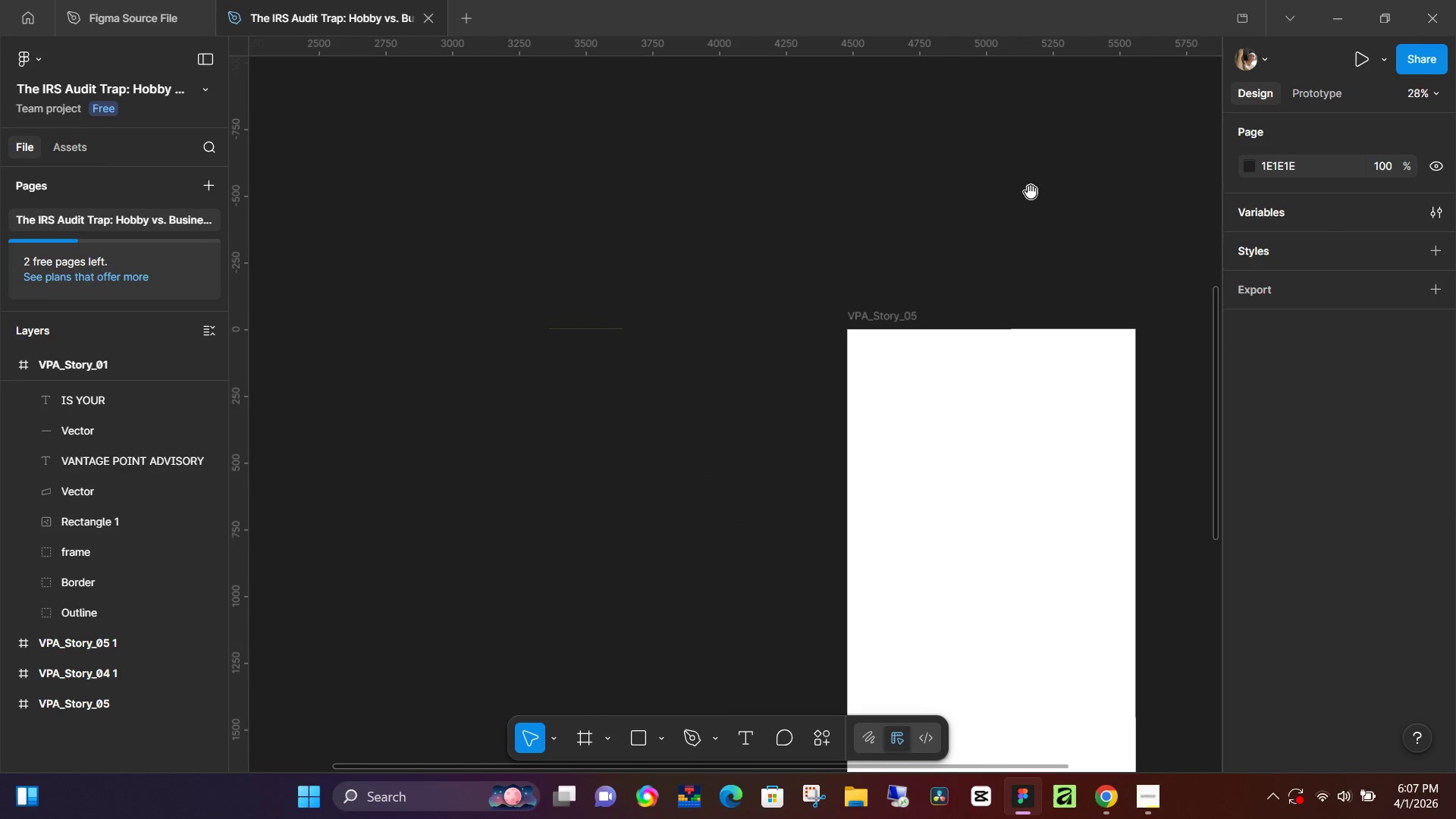 
hold_key(key=Space, duration=0.33)
 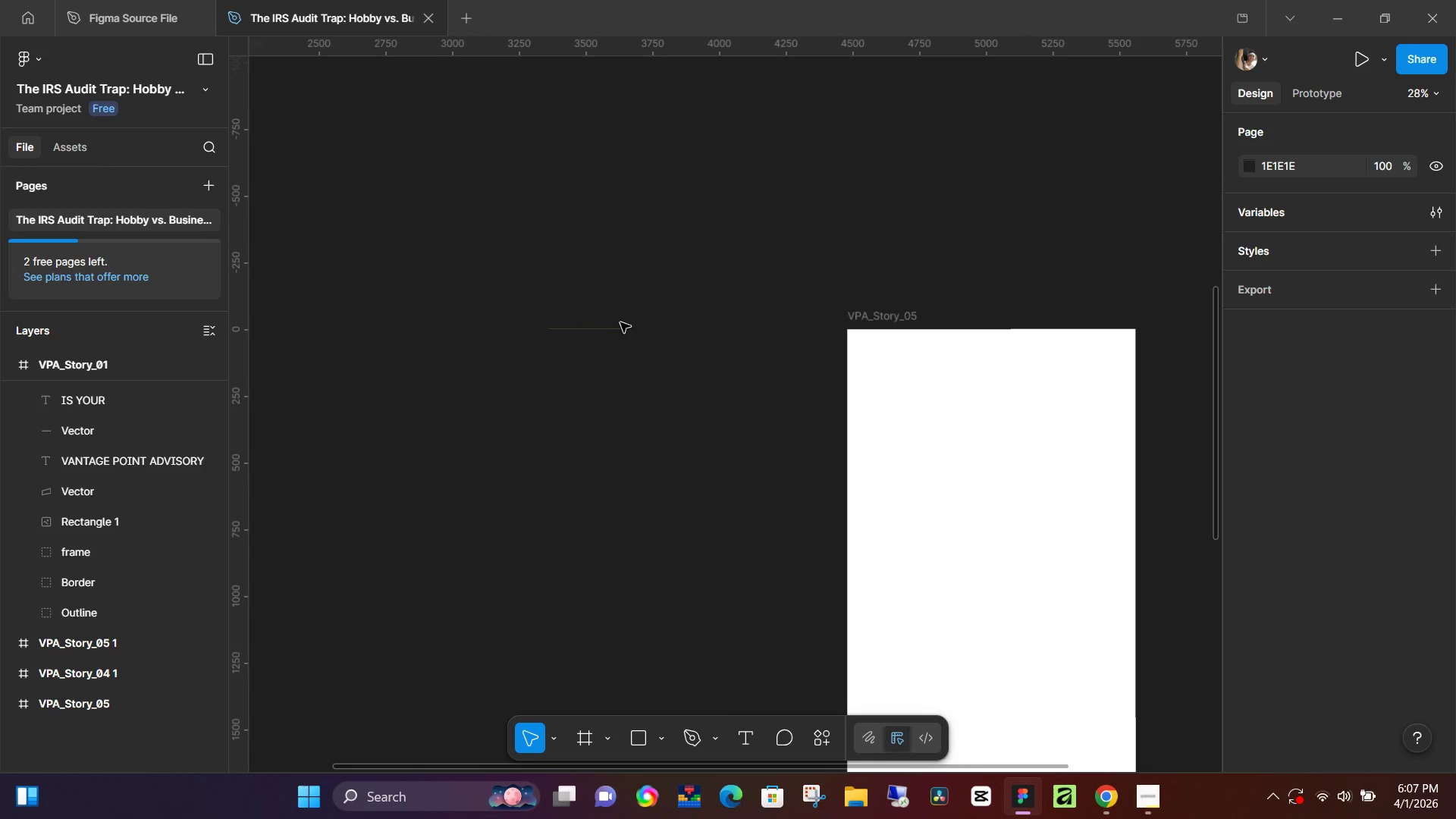 
left_click_drag(start_coordinate=[638, 314], to_coordinate=[617, 324])
 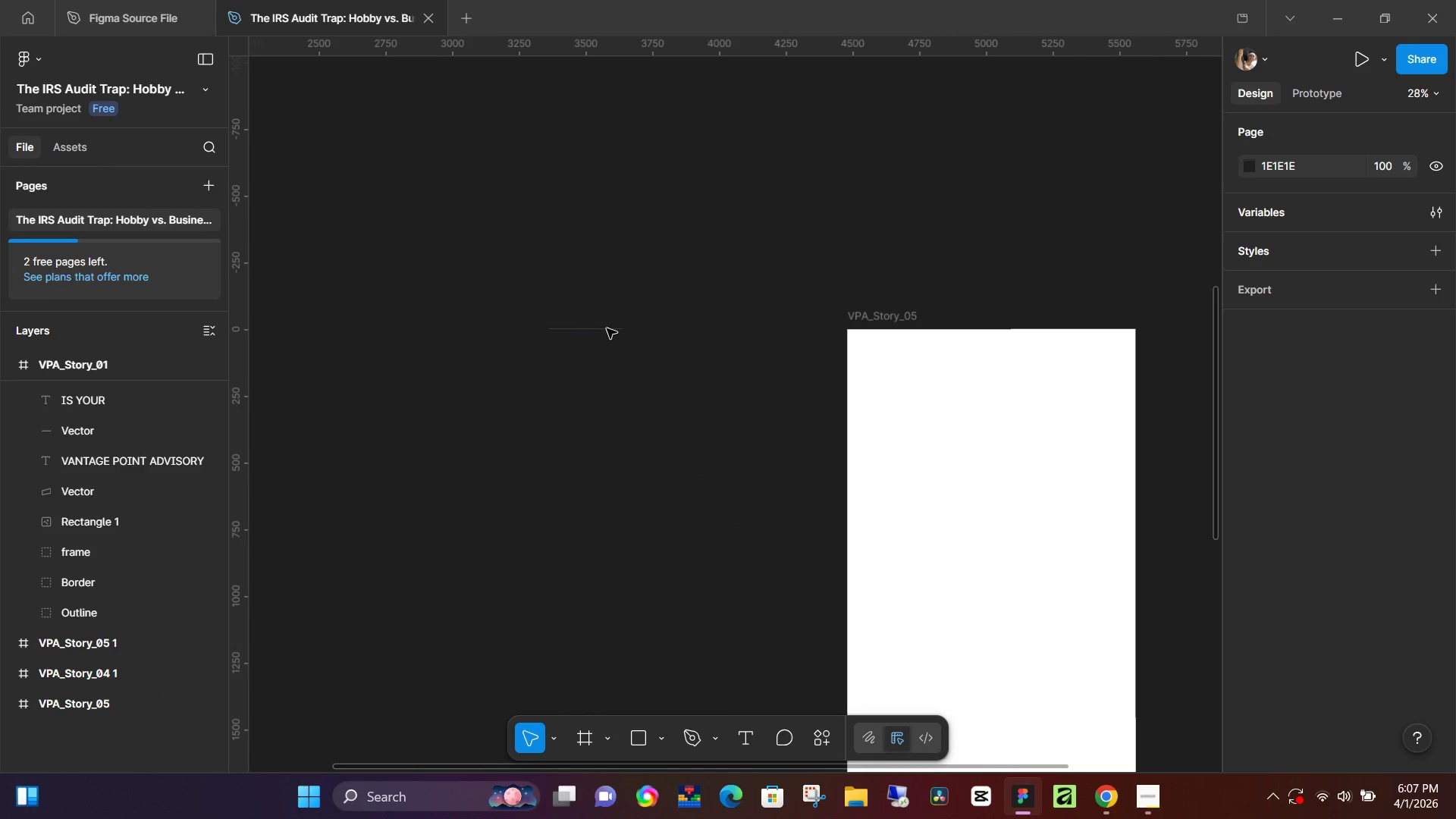 
left_click_drag(start_coordinate=[607, 328], to_coordinate=[588, 340])
 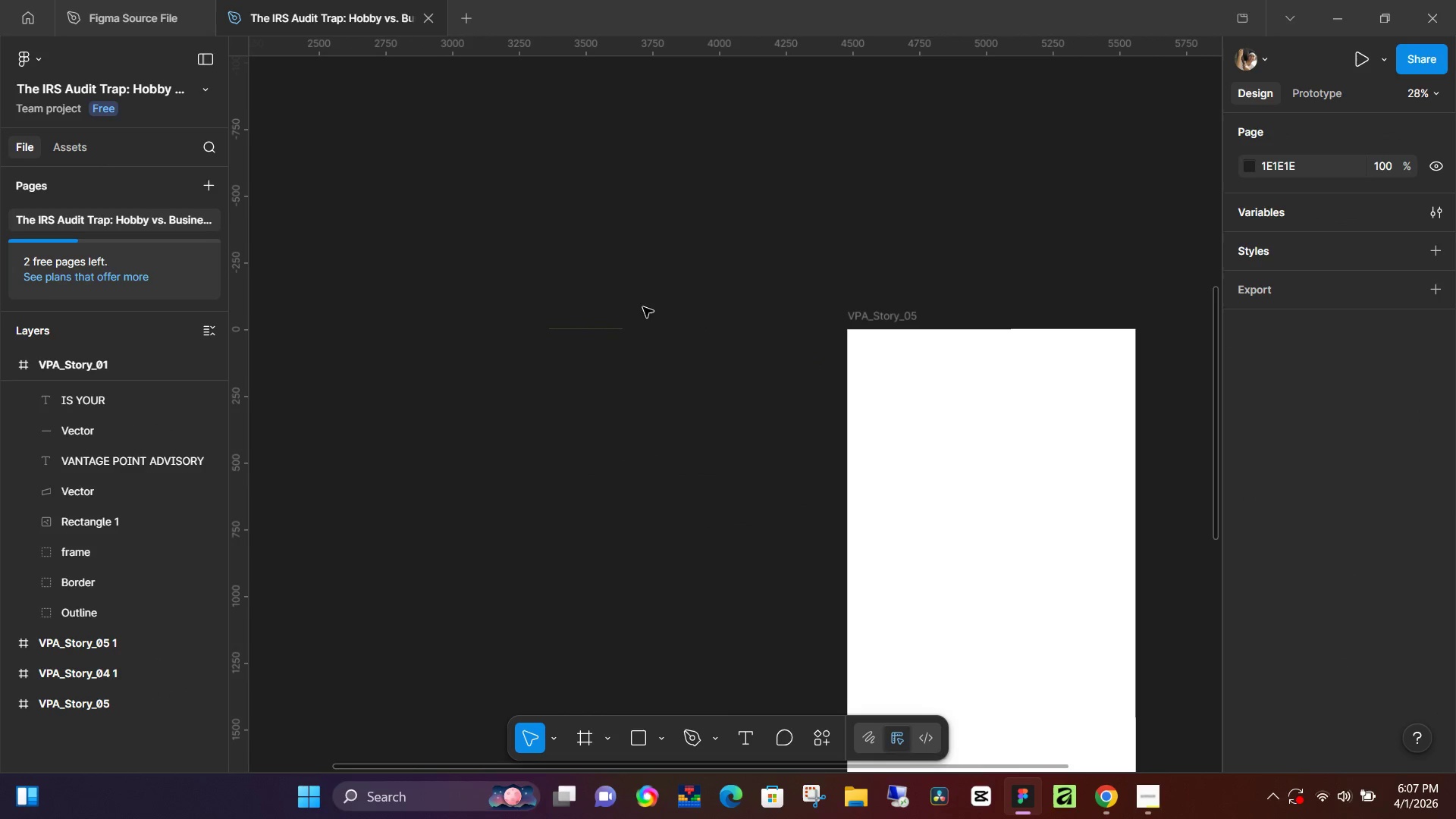 
left_click_drag(start_coordinate=[642, 306], to_coordinate=[563, 383])
 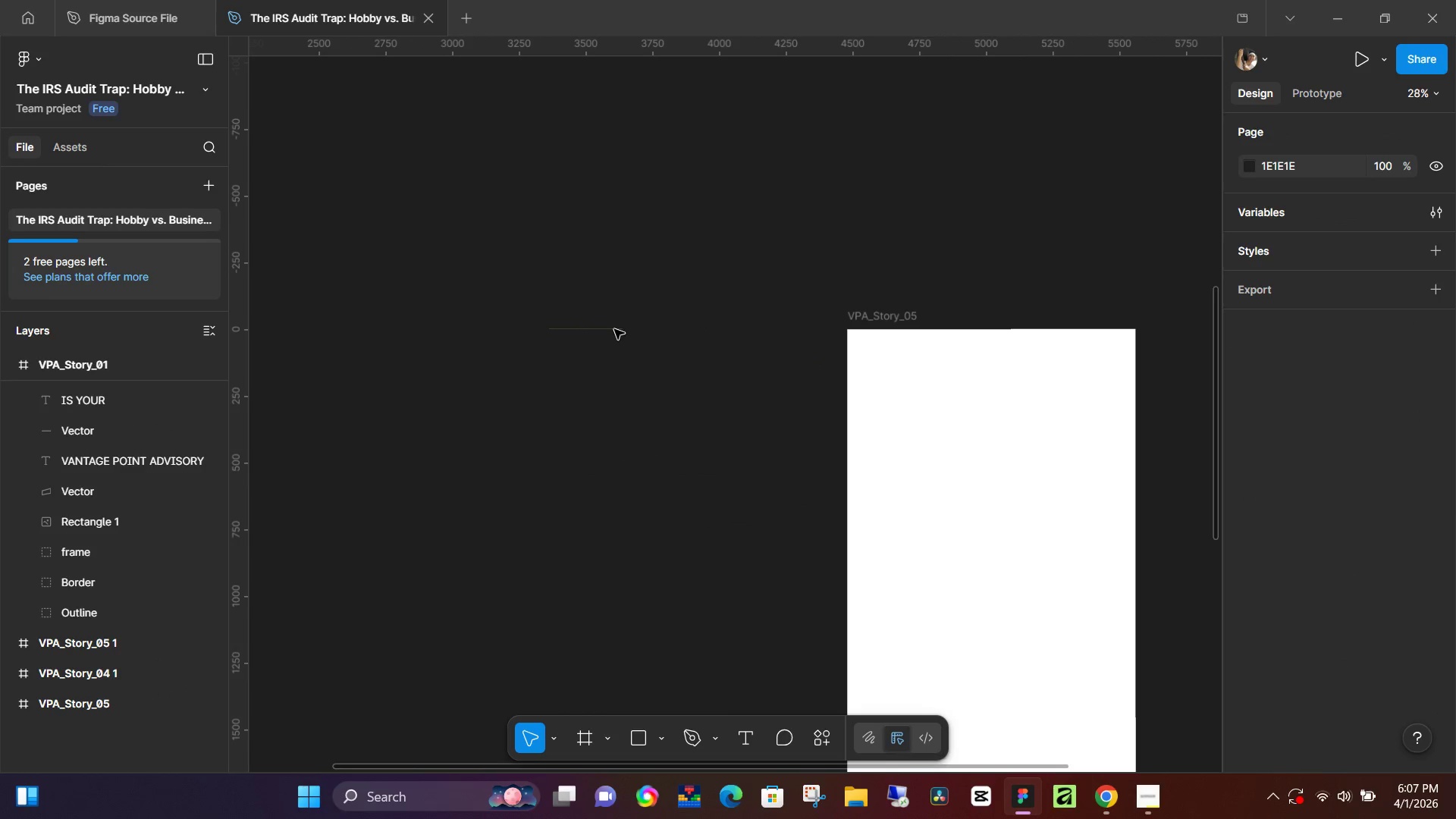 
double_click([614, 329])
 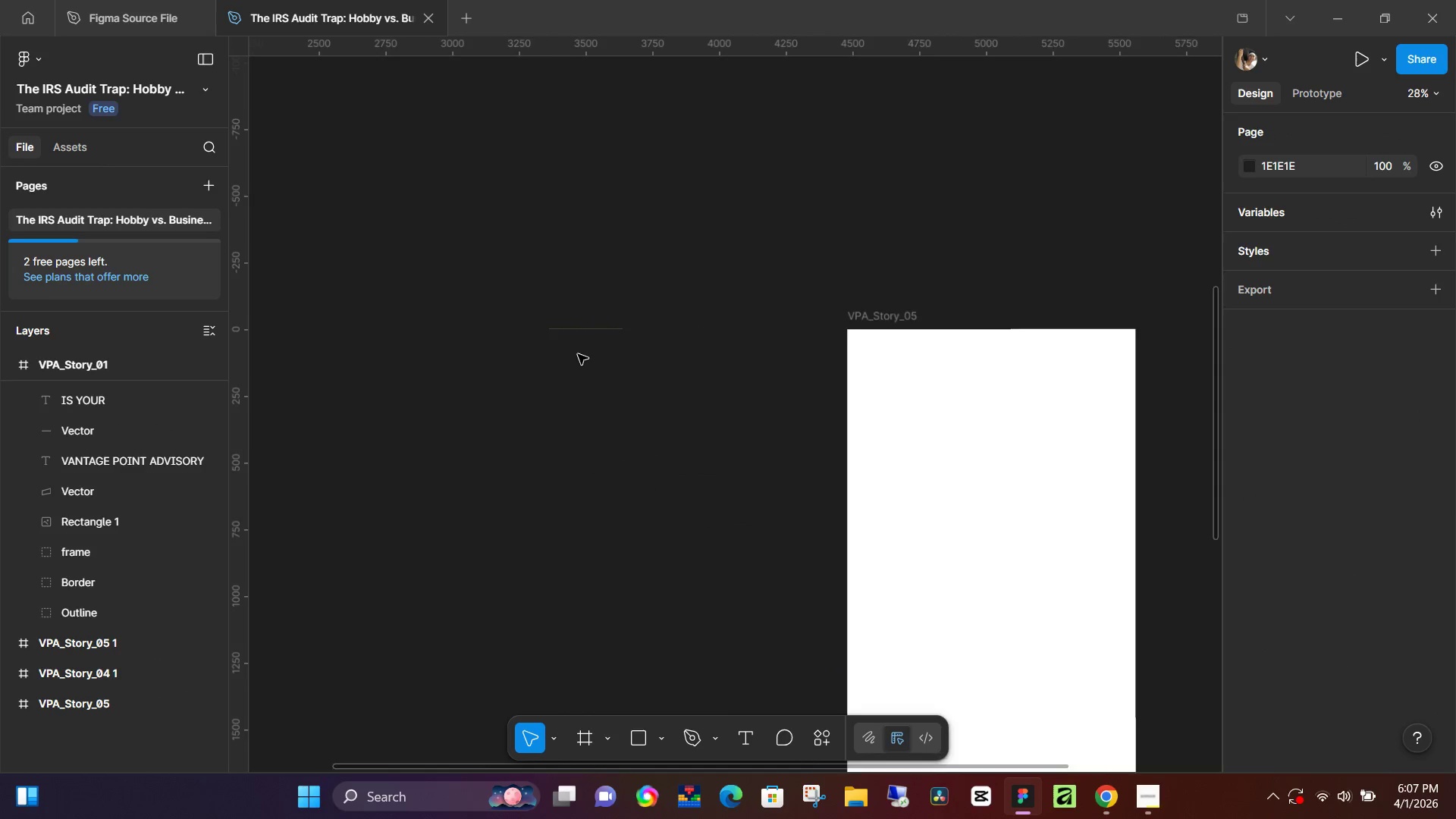 
hold_key(key=ControlLeft, duration=1.11)
scroll: coordinate [597, 331], scroll_direction: up, amount: 12.0
 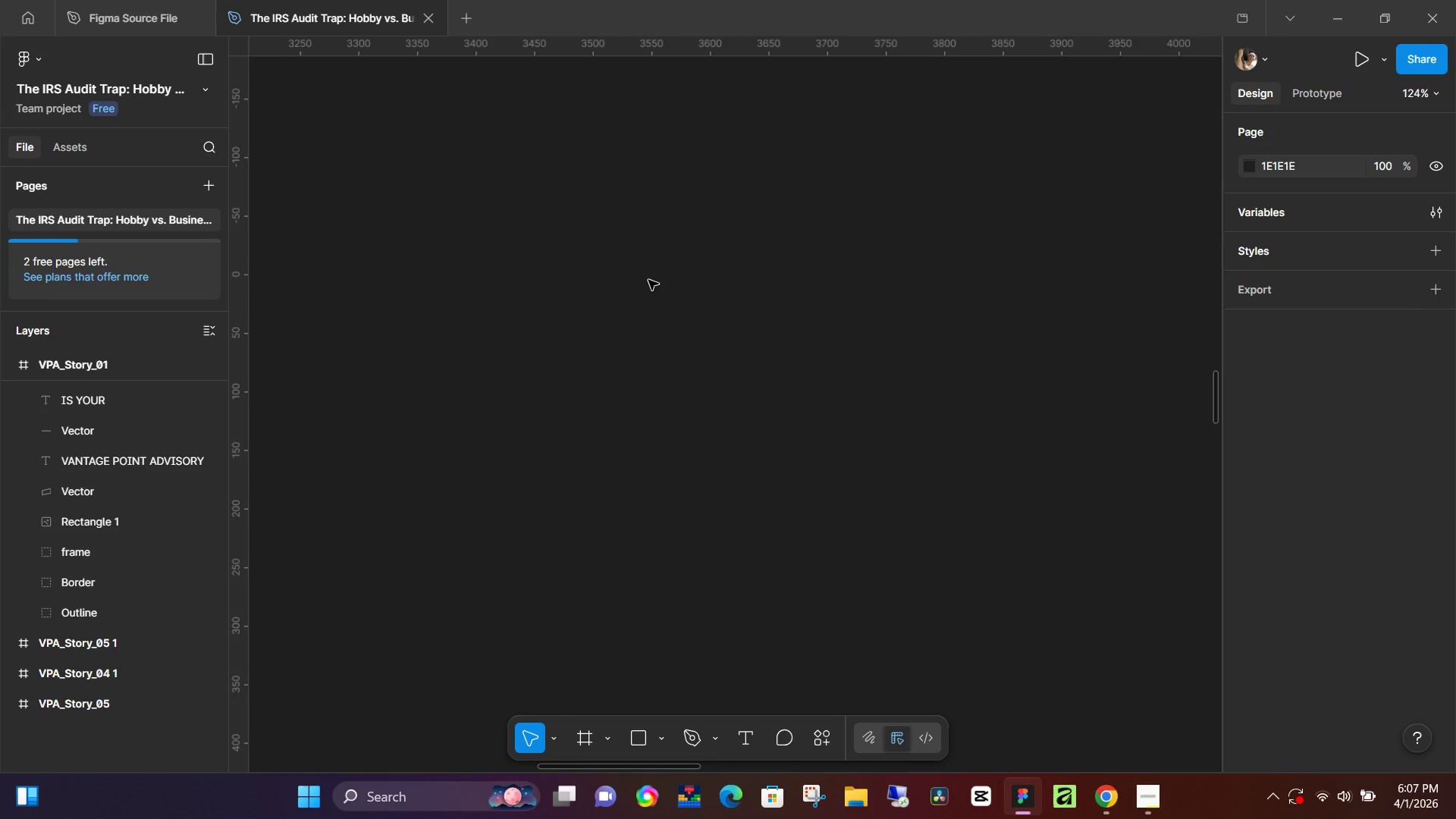 
hold_key(key=ControlLeft, duration=0.77)
 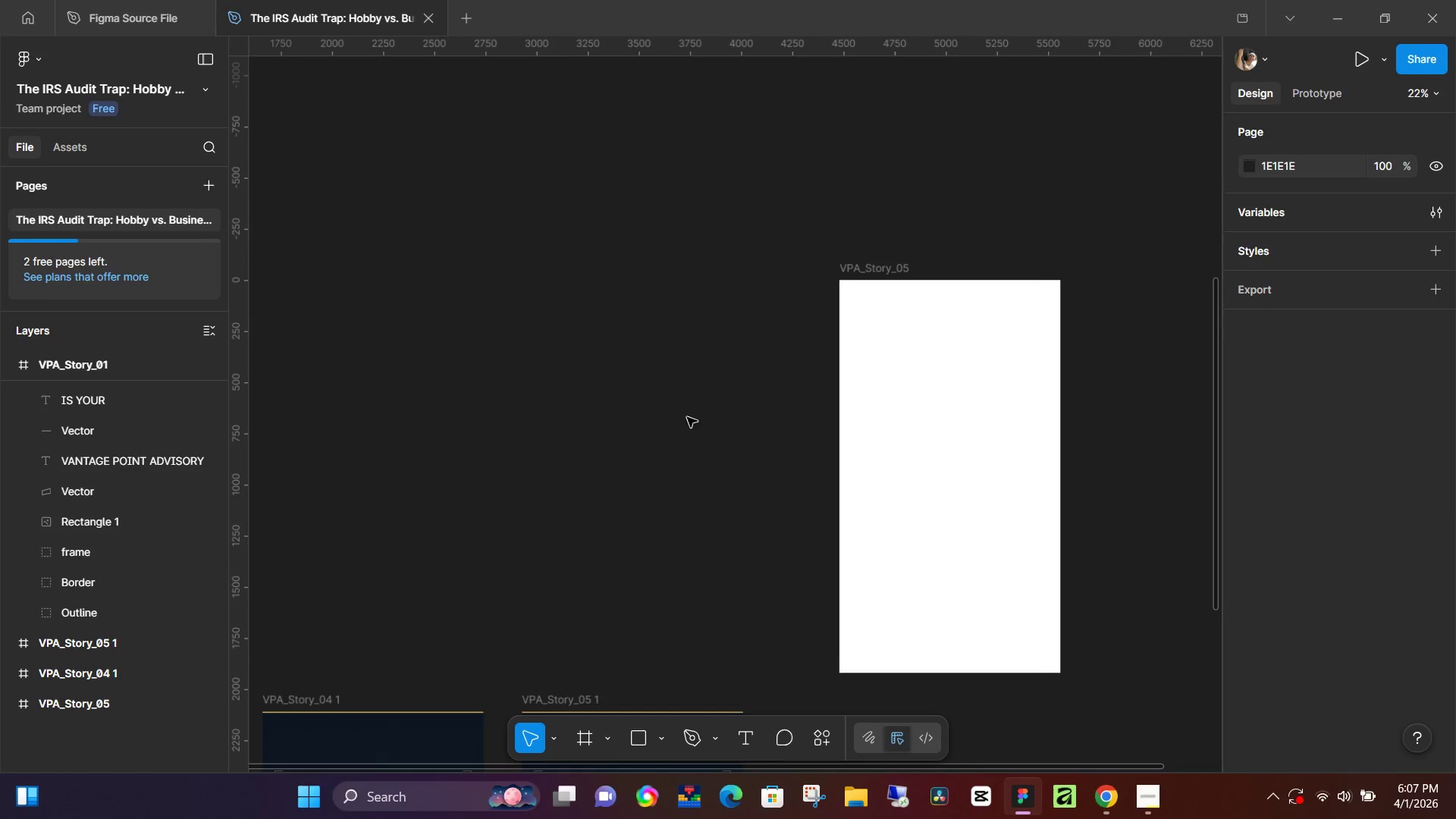 
hold_key(key=ControlLeft, duration=2.7)
 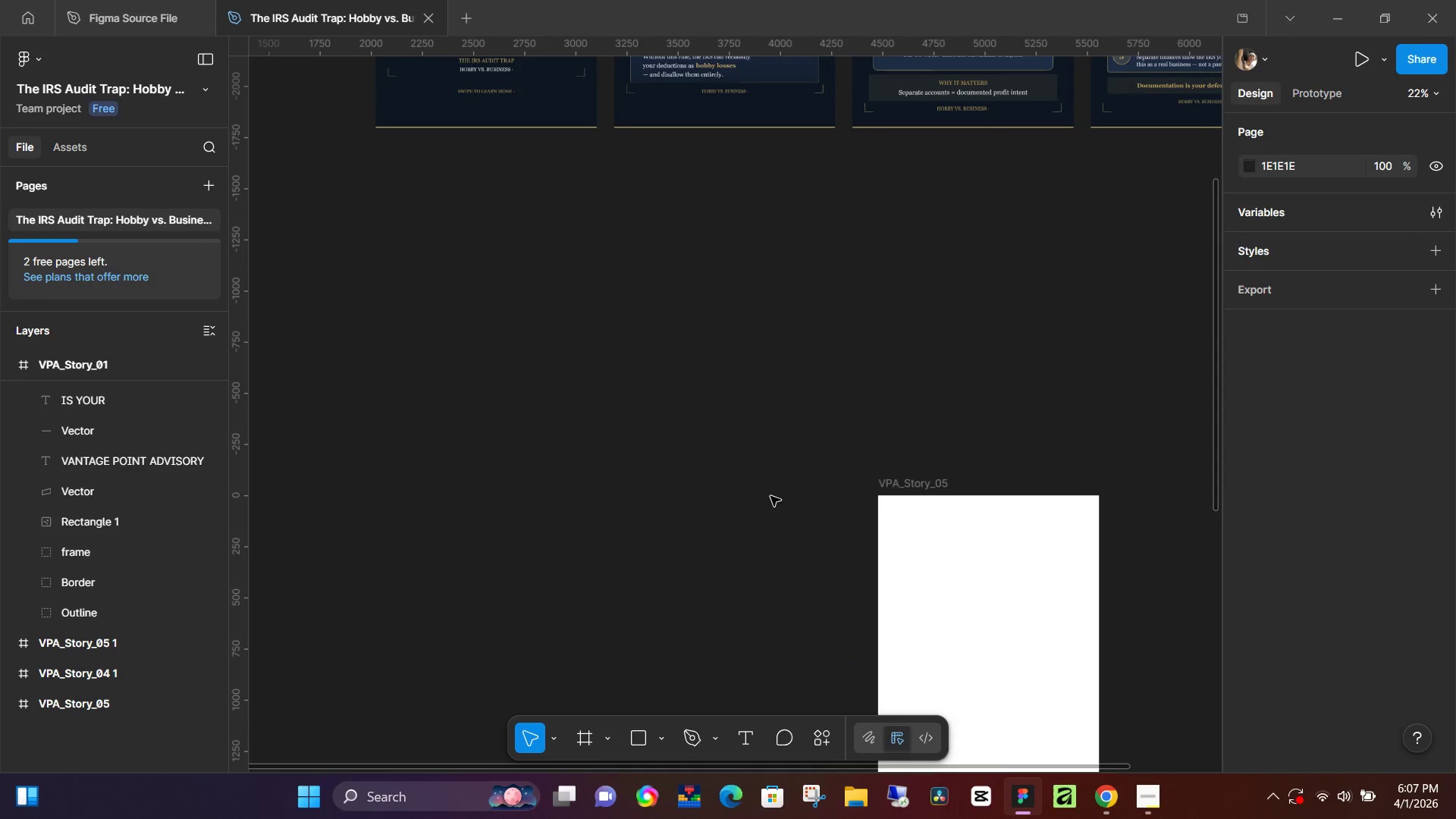 
scroll: coordinate [650, 284], scroll_direction: down, amount: 16.0
 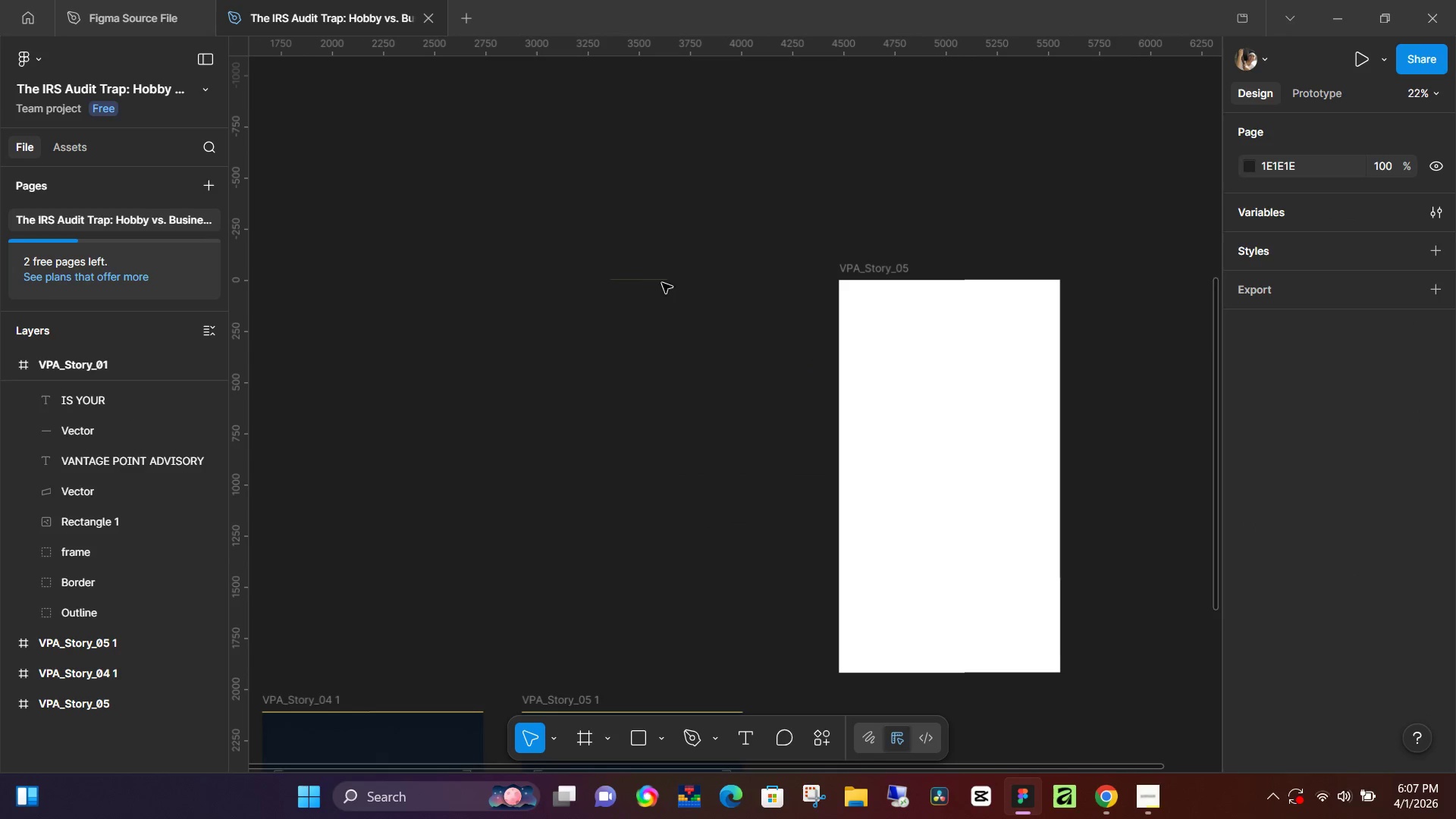 
hold_key(key=Space, duration=1.25)
 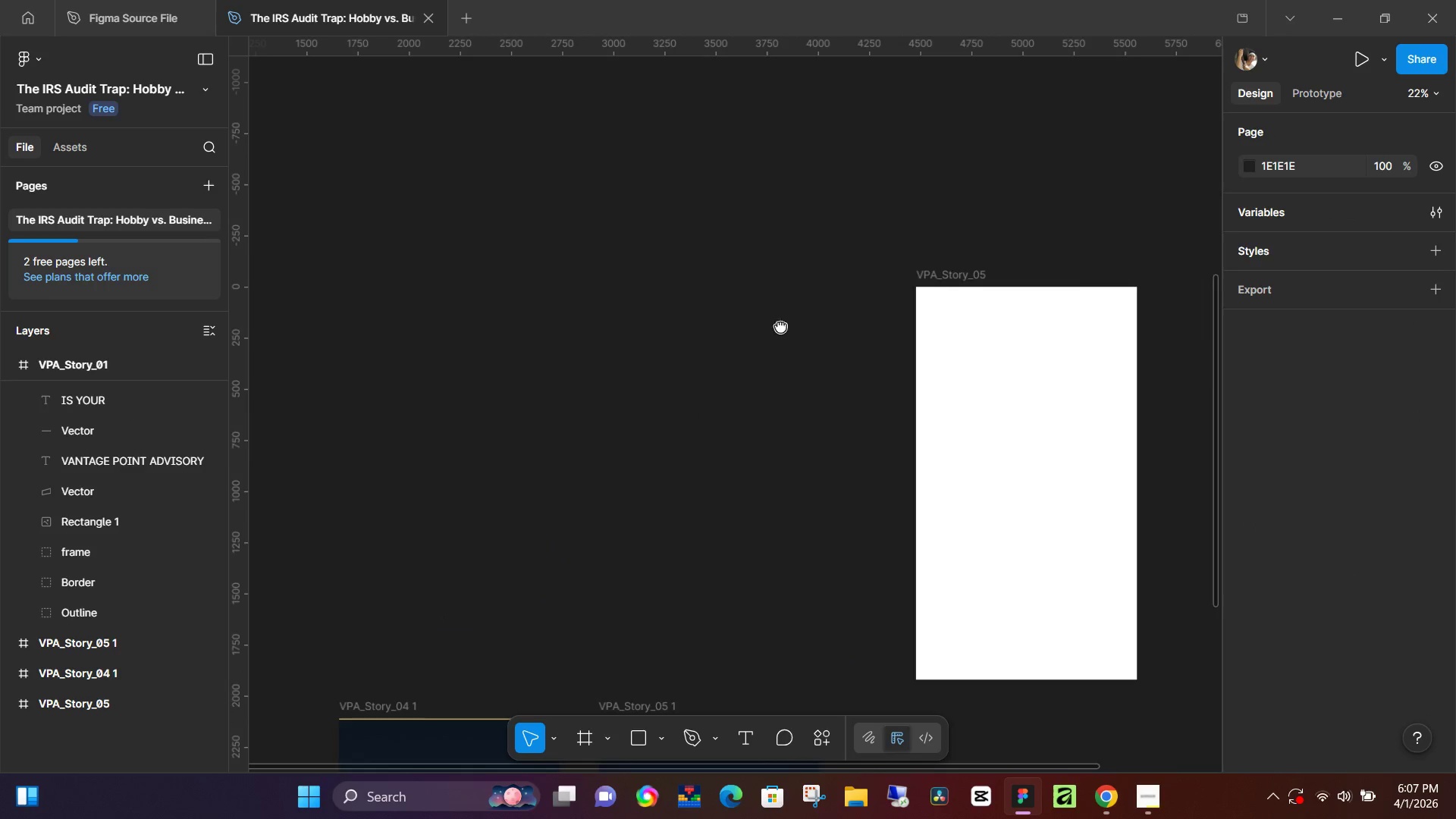 
left_click_drag(start_coordinate=[642, 498], to_coordinate=[718, 505])
 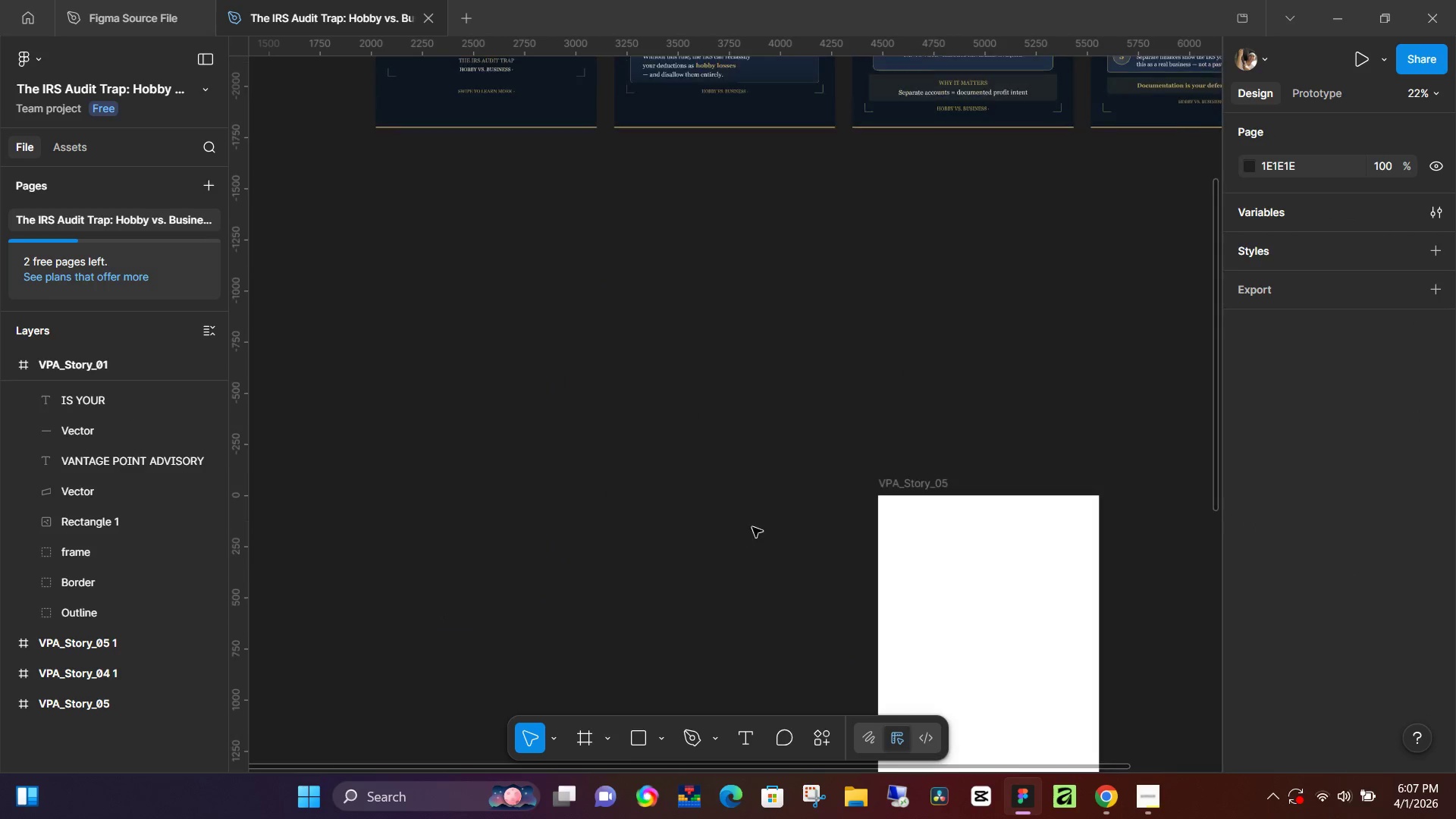 
hold_key(key=Space, duration=0.66)
 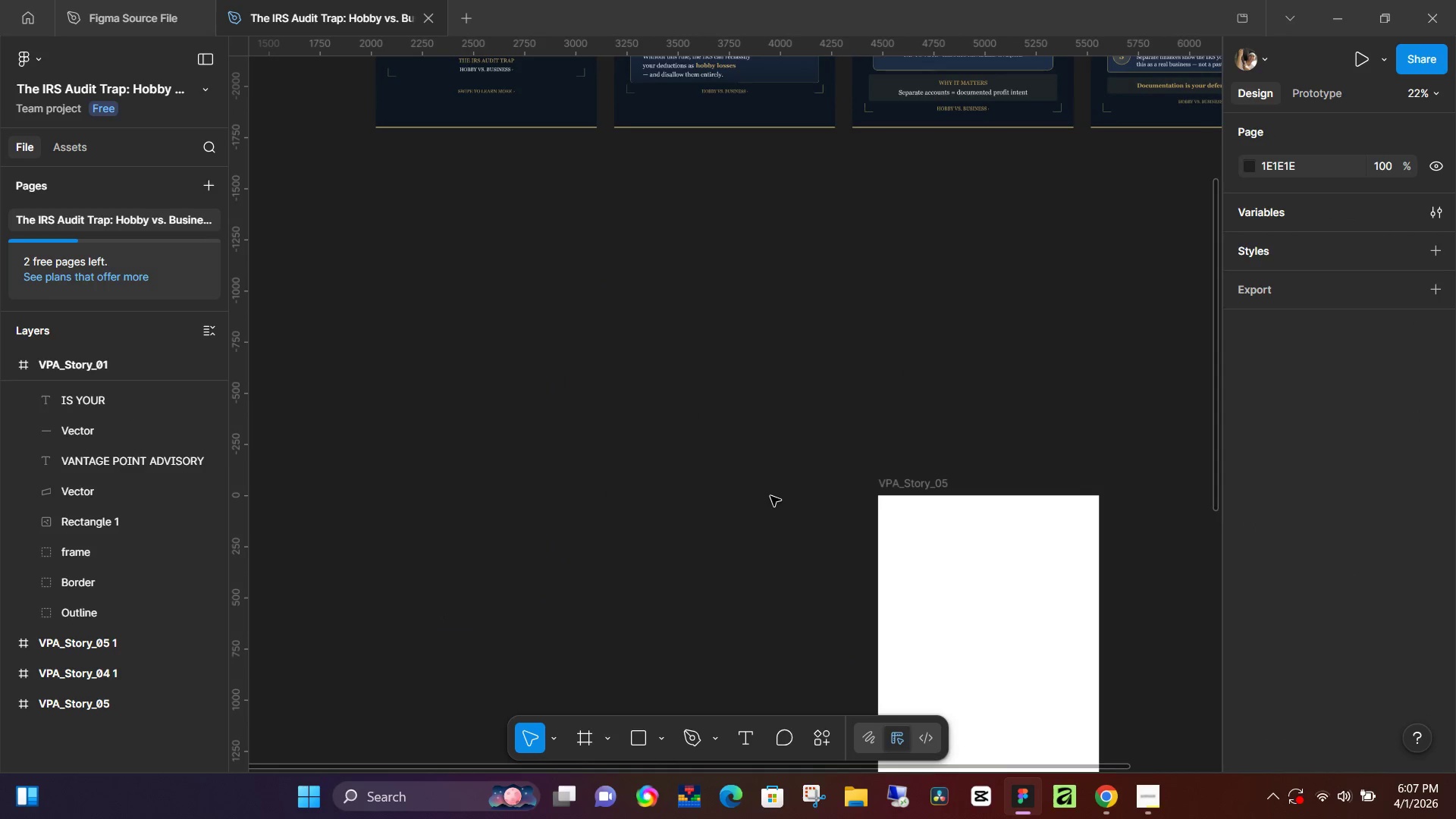 
left_click_drag(start_coordinate=[780, 327], to_coordinate=[742, 535])
 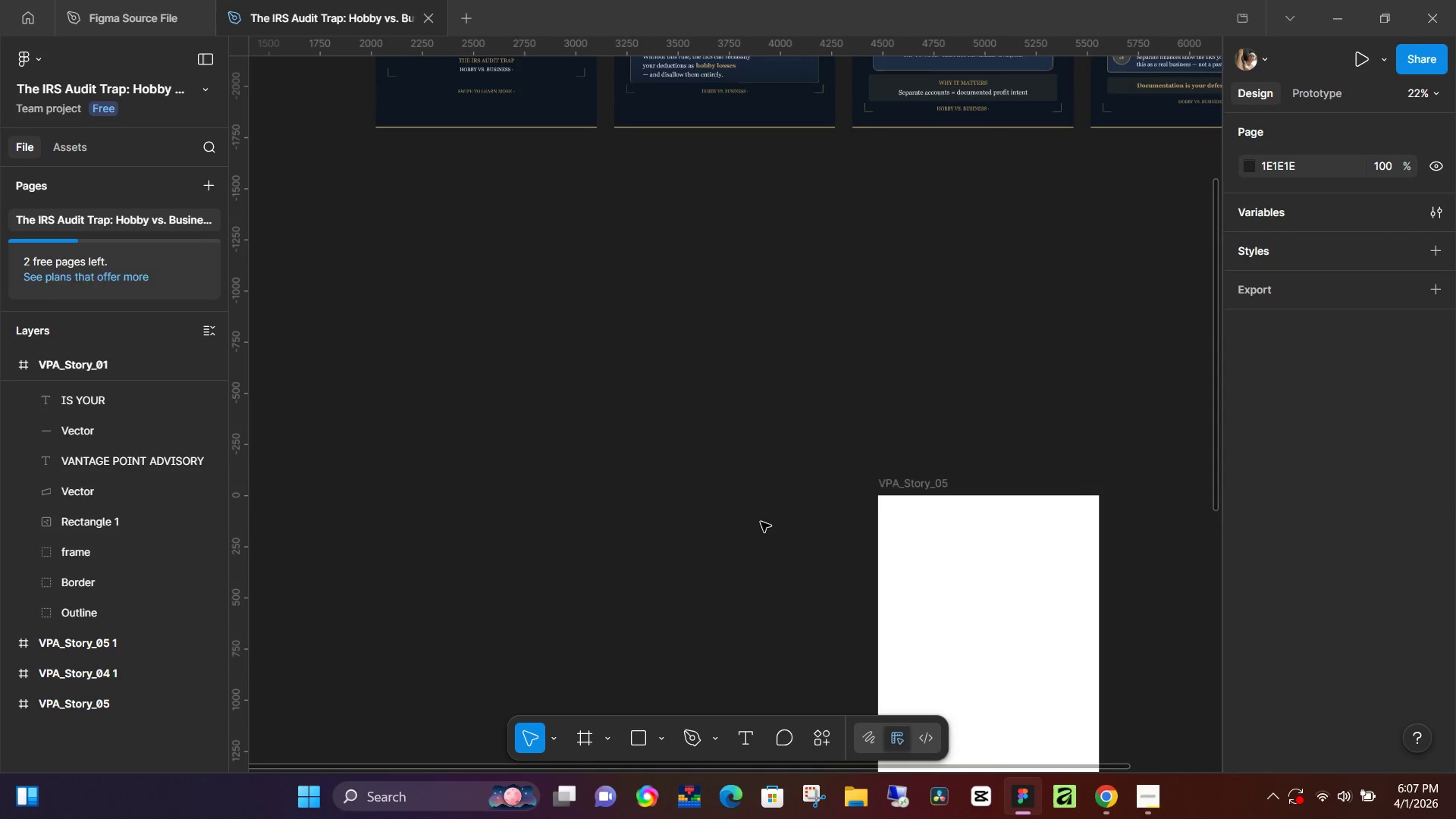 
hold_key(key=ControlLeft, duration=0.72)
 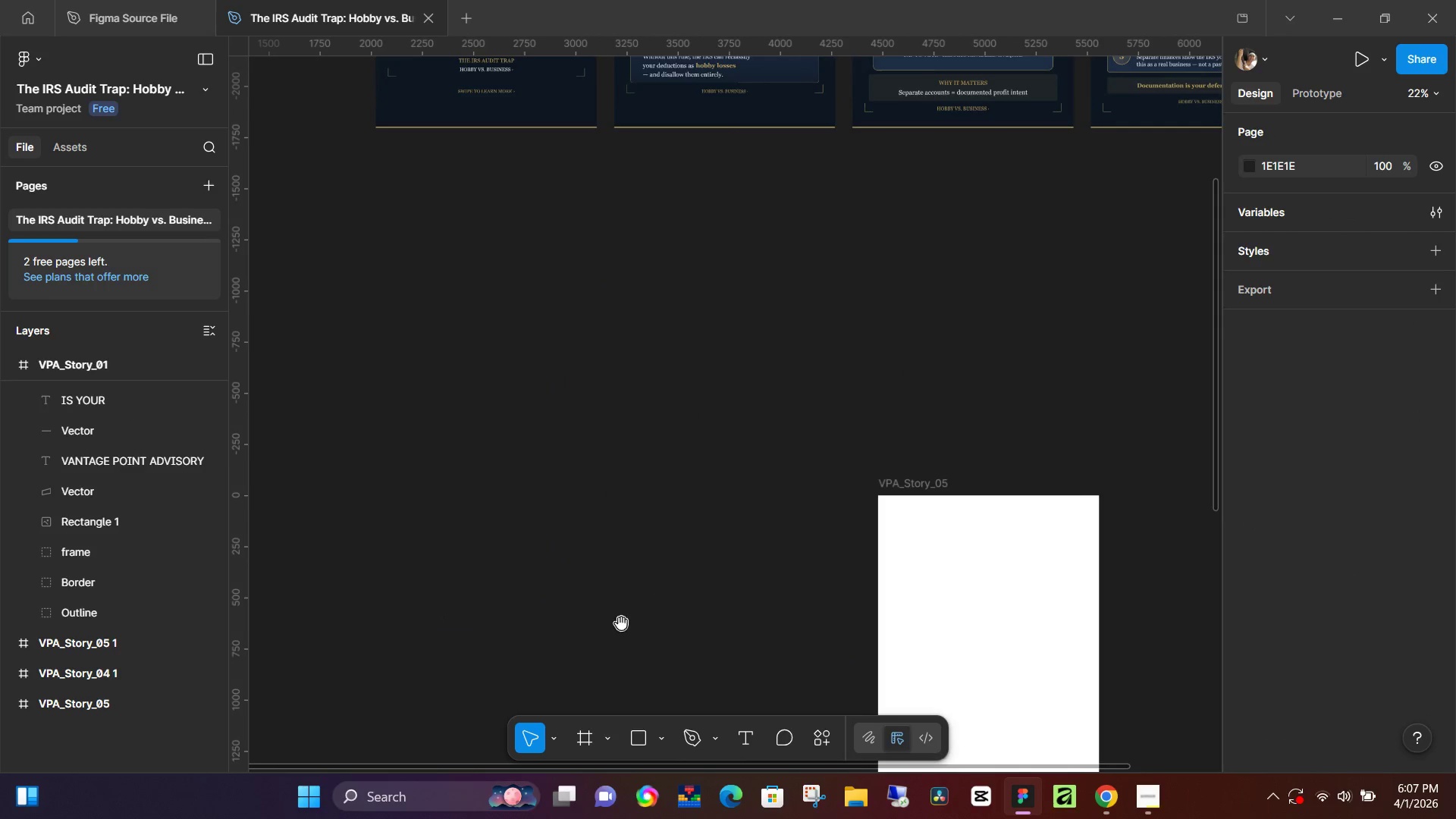 
hold_key(key=Space, duration=1.53)
 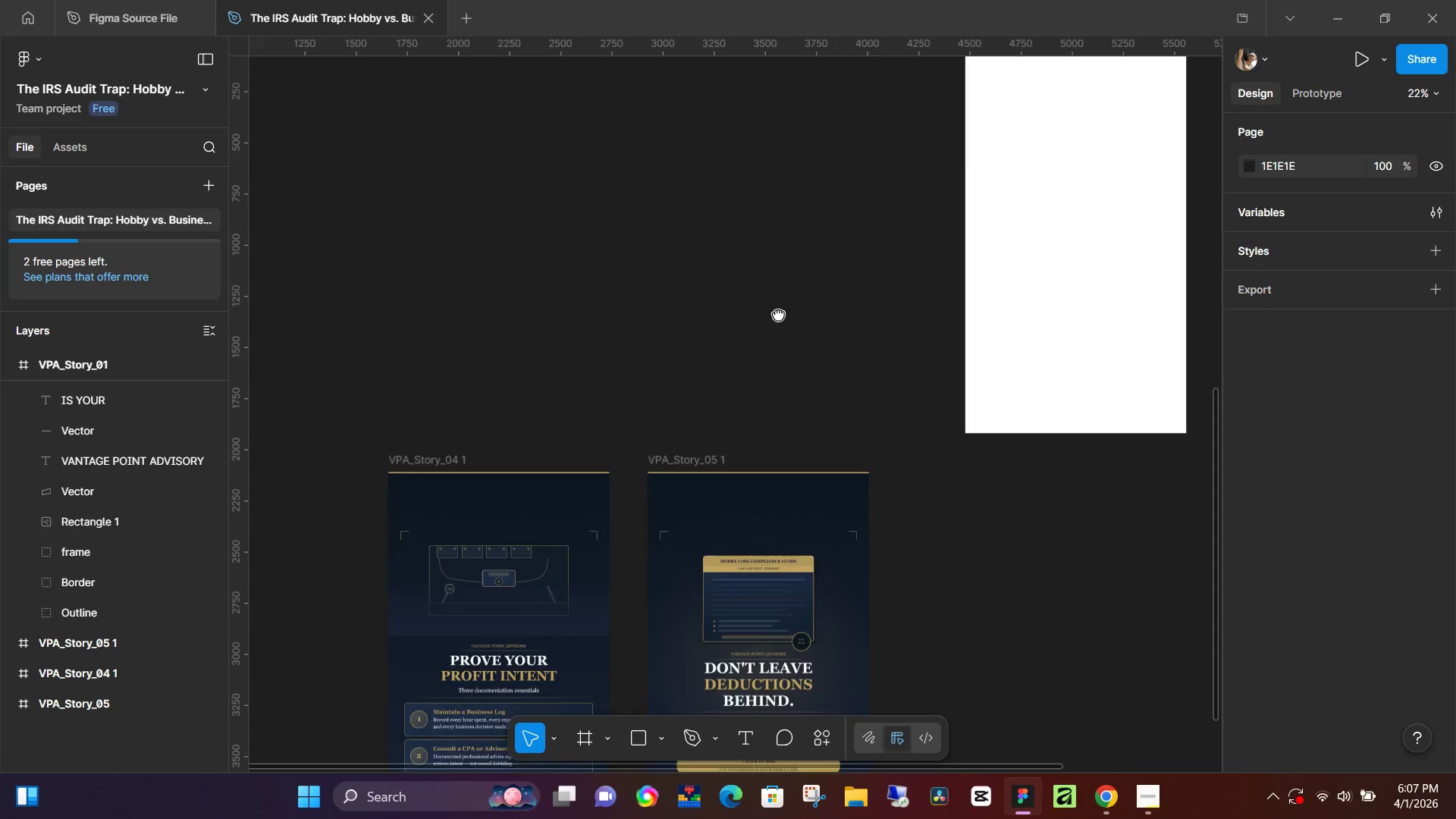 
left_click_drag(start_coordinate=[621, 623], to_coordinate=[721, 149])
 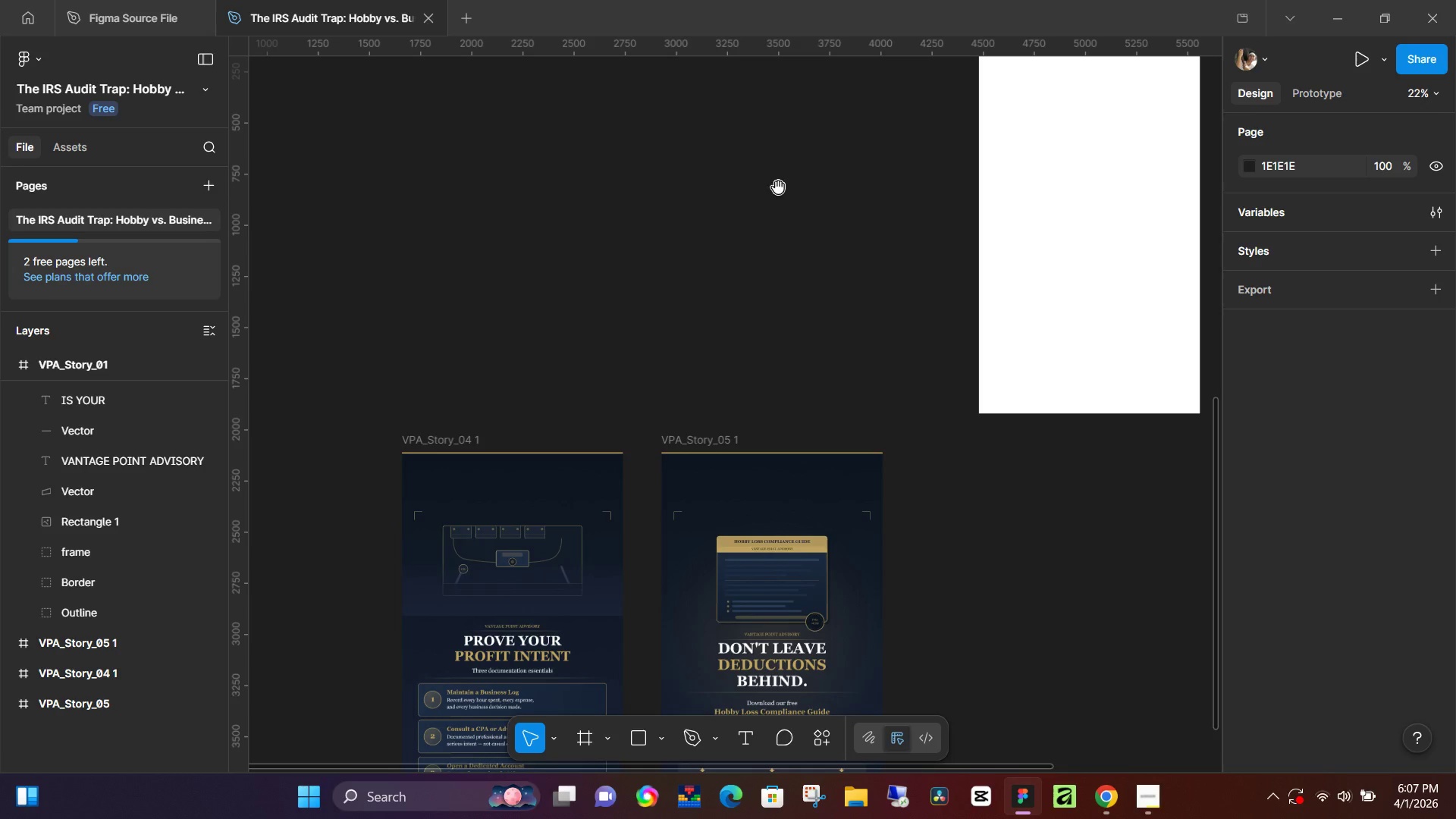 
hold_key(key=Space, duration=1.5)
 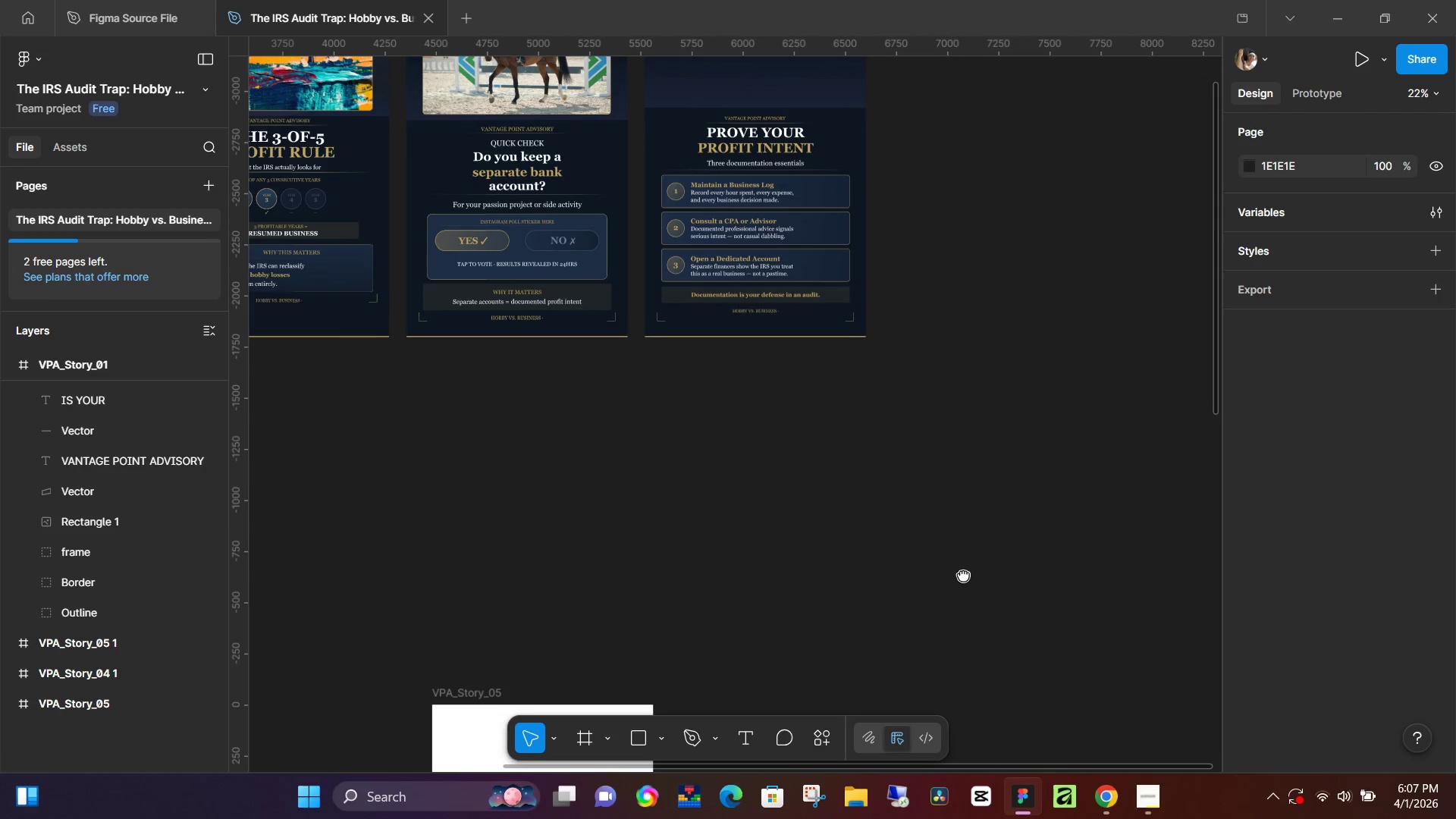 
left_click_drag(start_coordinate=[823, 208], to_coordinate=[432, 634])
 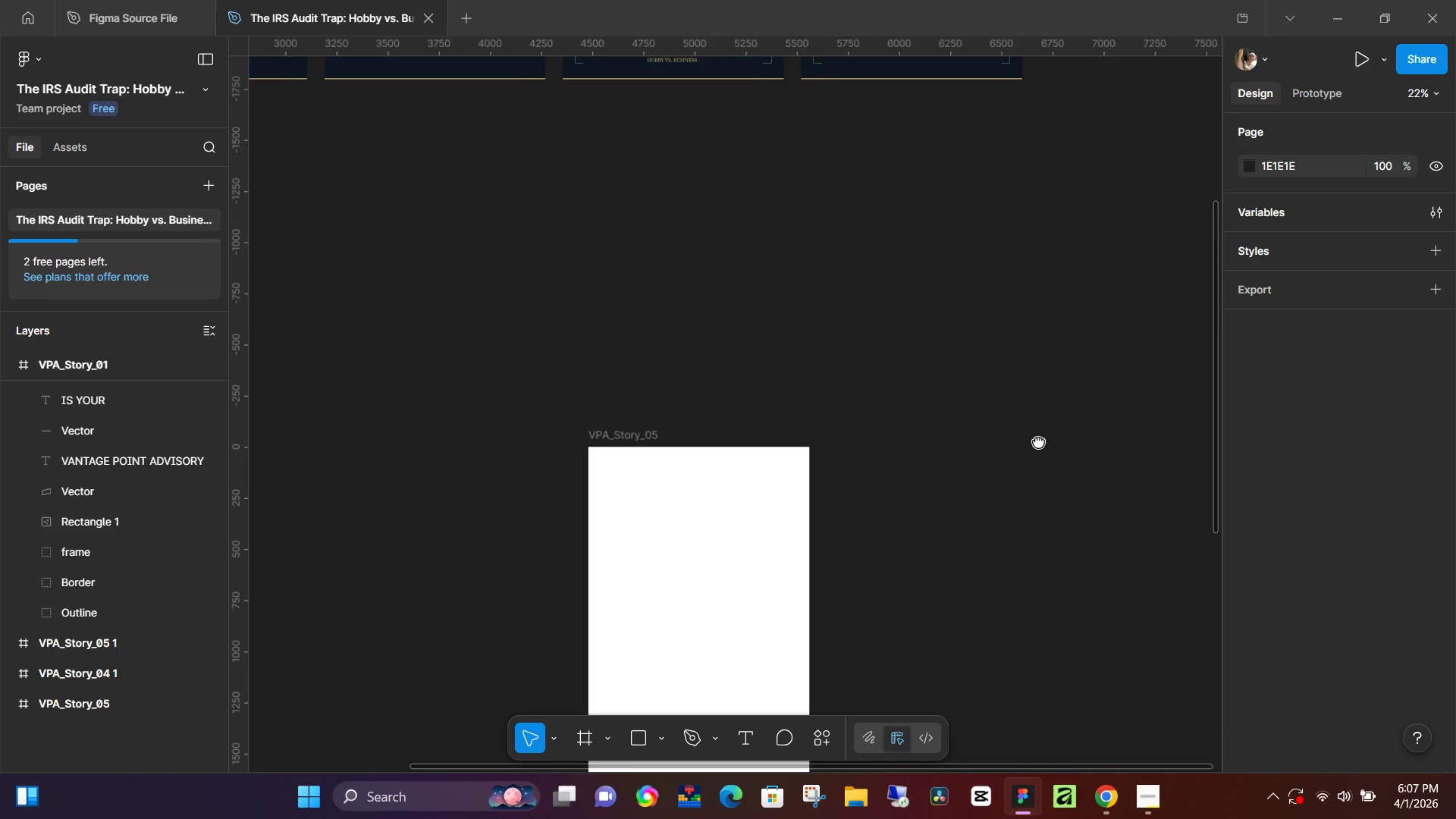 
left_click_drag(start_coordinate=[1119, 316], to_coordinate=[1201, 96])
 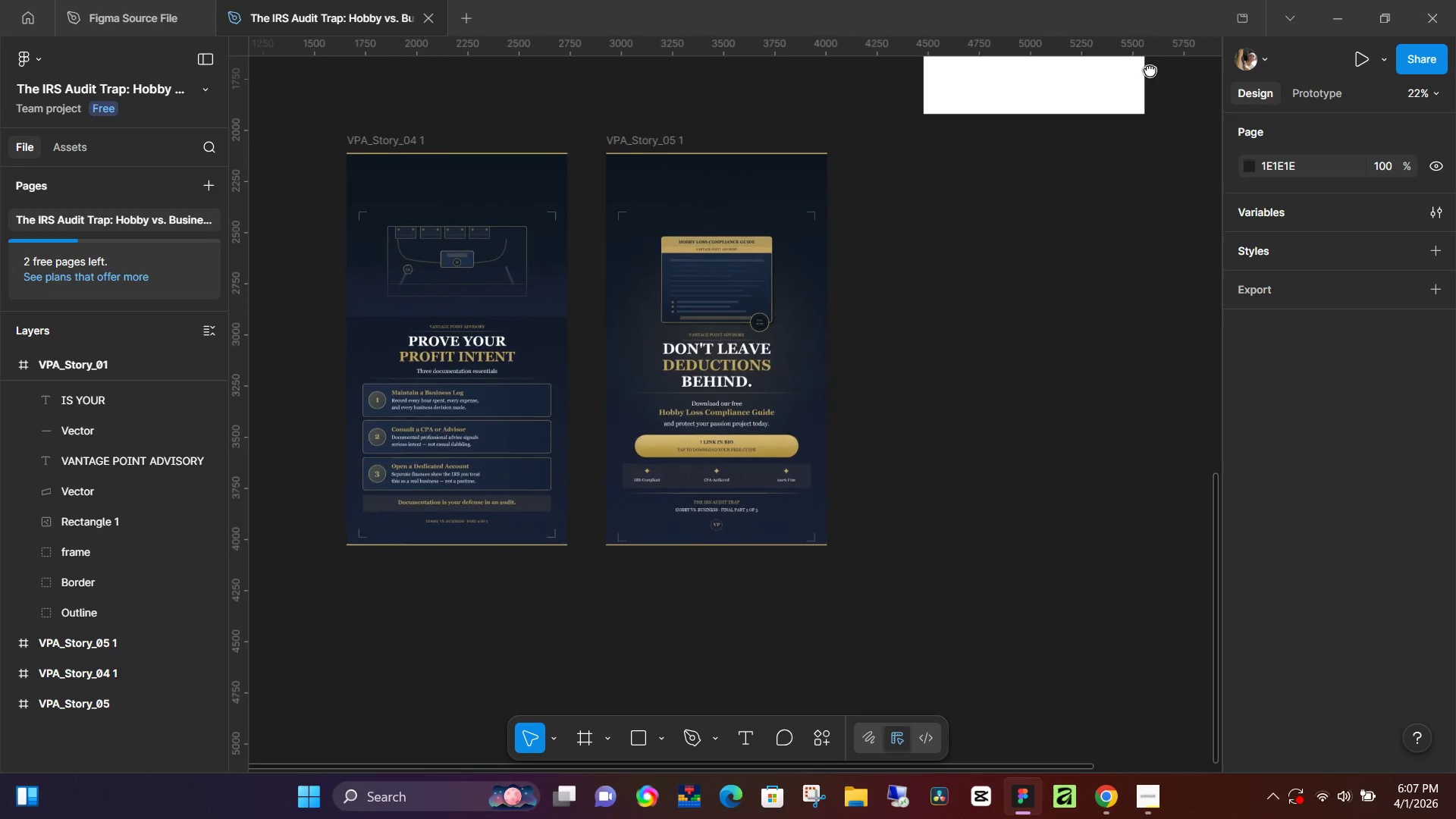 
hold_key(key=Space, duration=1.5)
 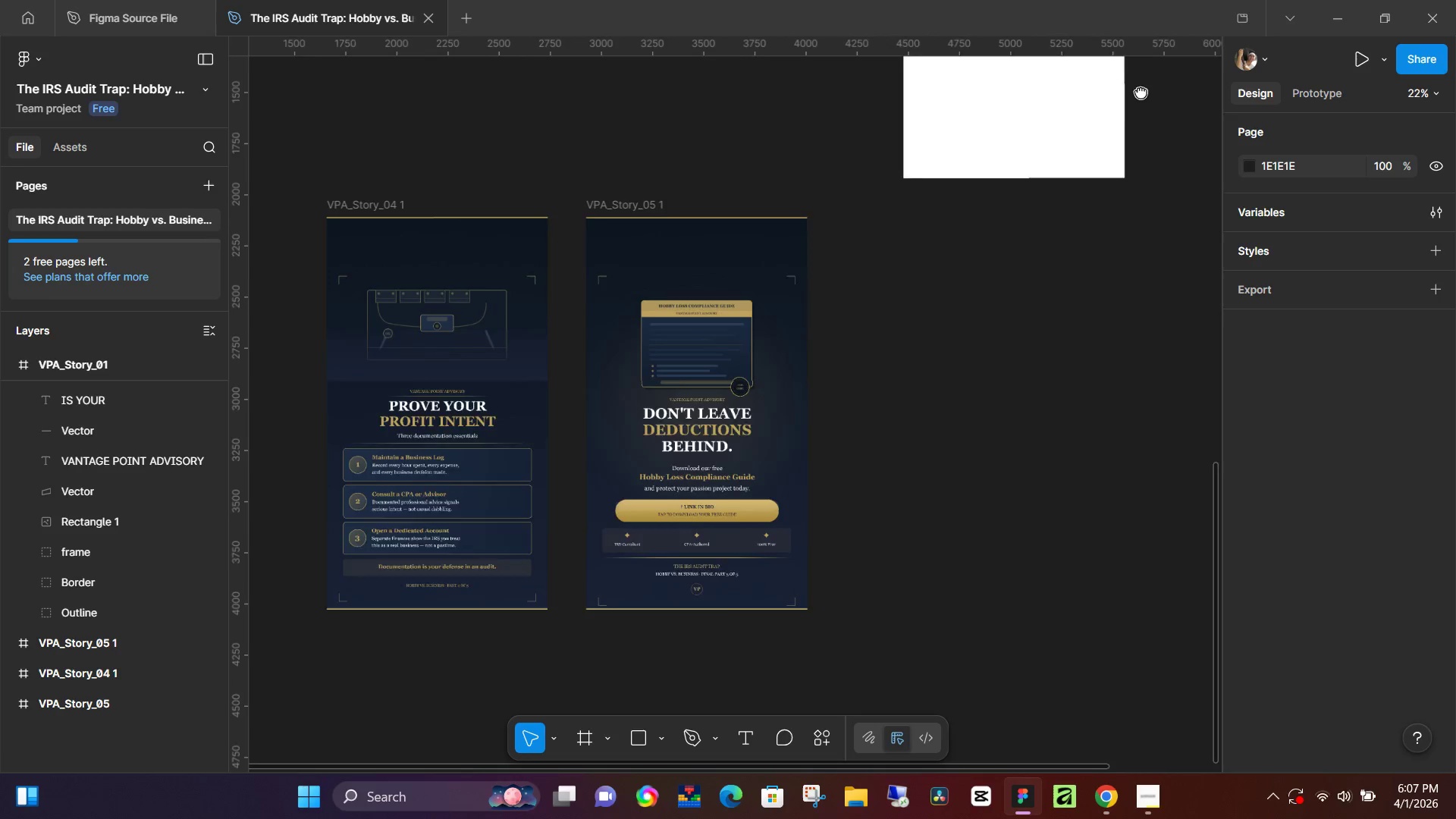 
hold_key(key=Space, duration=1.5)
 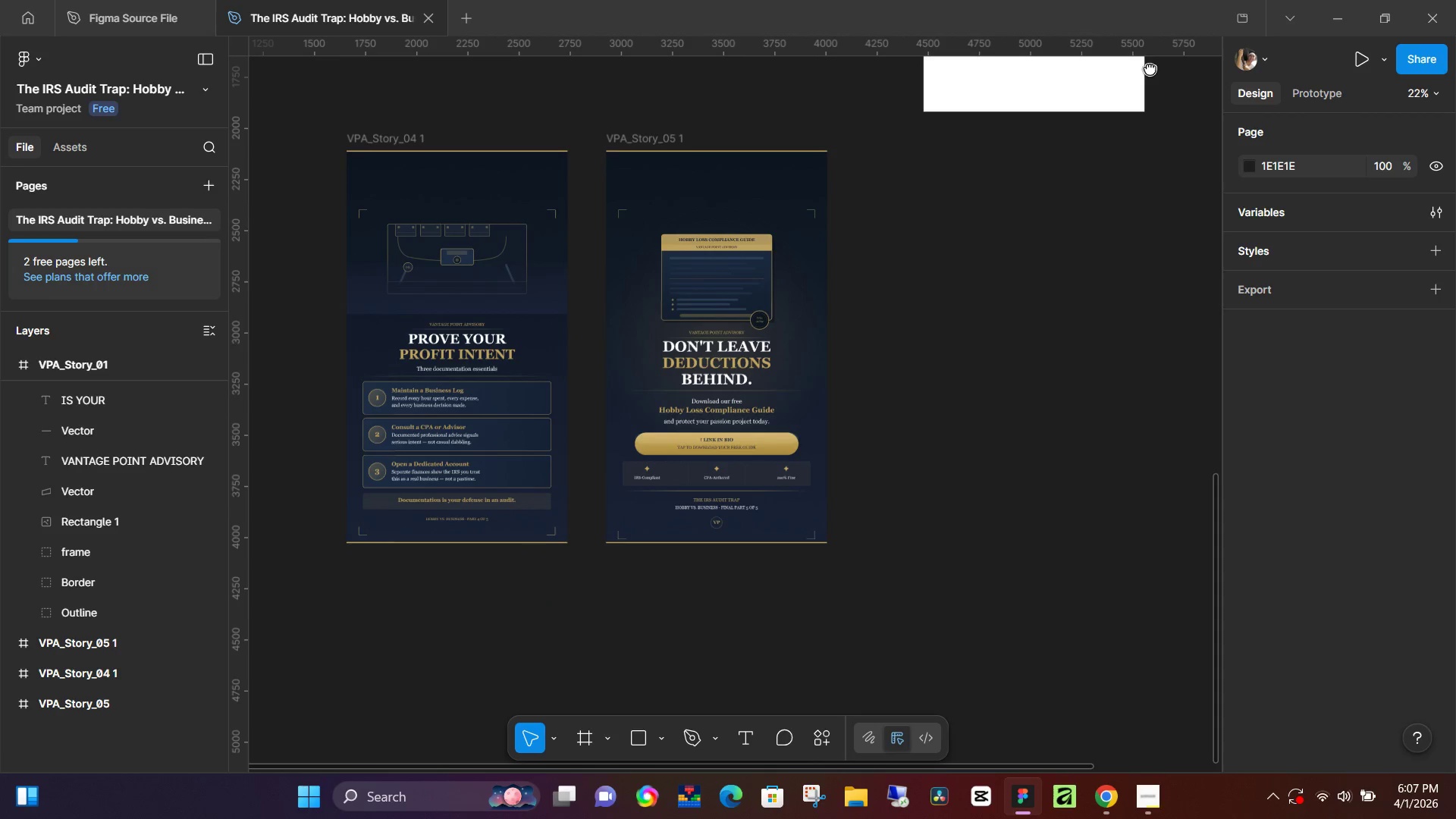 
left_click_drag(start_coordinate=[896, 576], to_coordinate=[777, 818])
 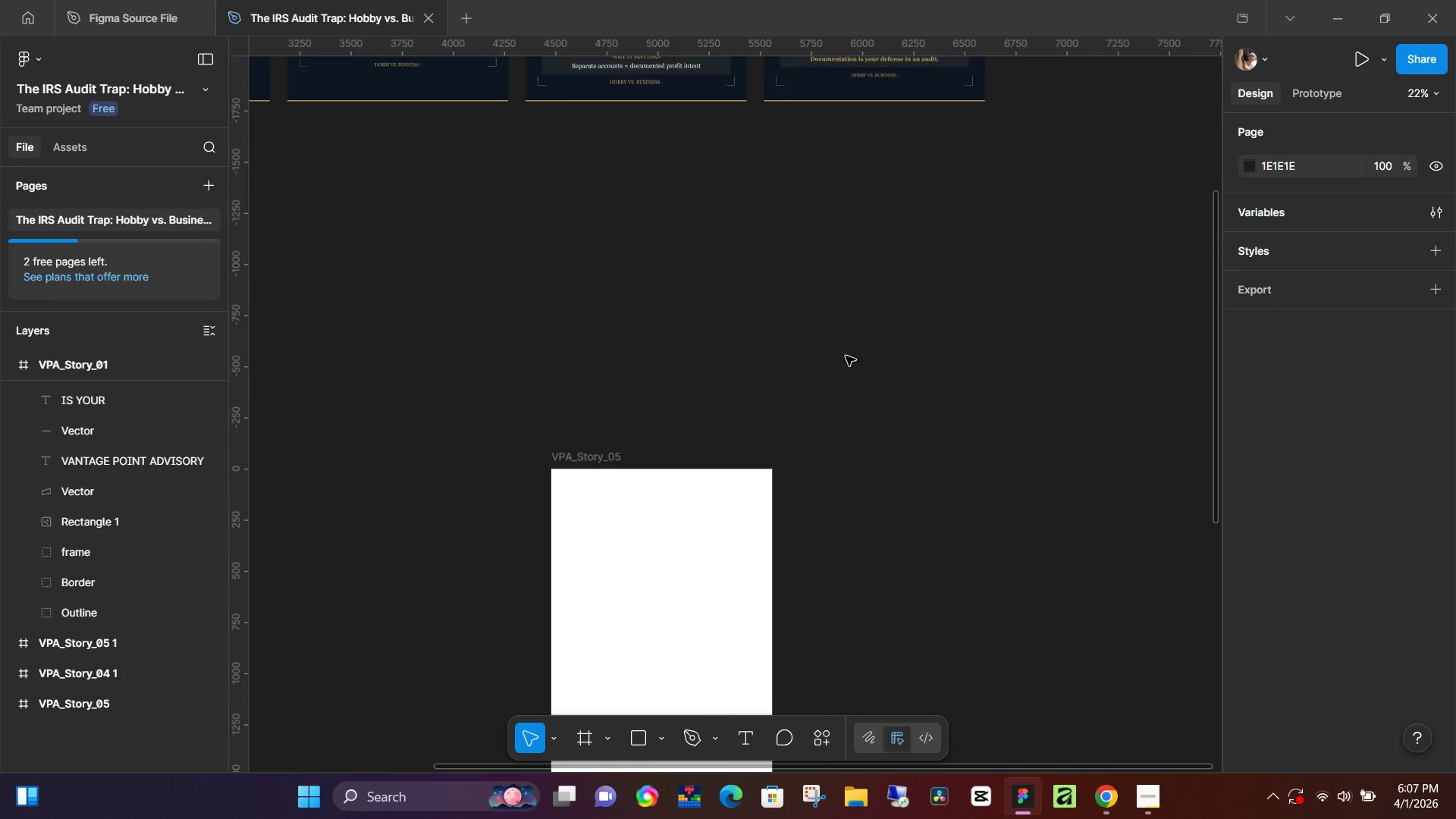 
hold_key(key=Space, duration=1.5)
 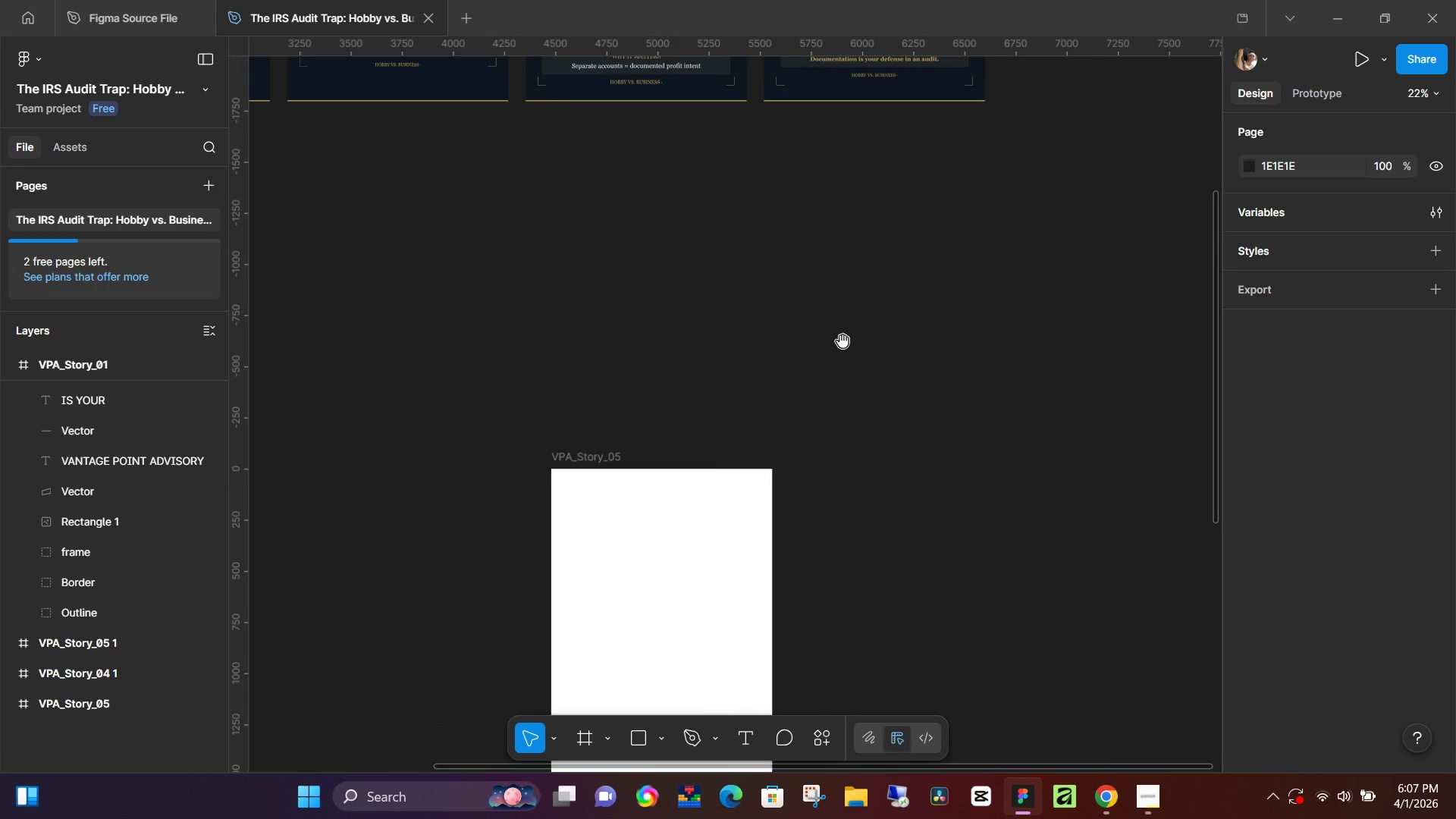 
hold_key(key=Space, duration=0.67)
 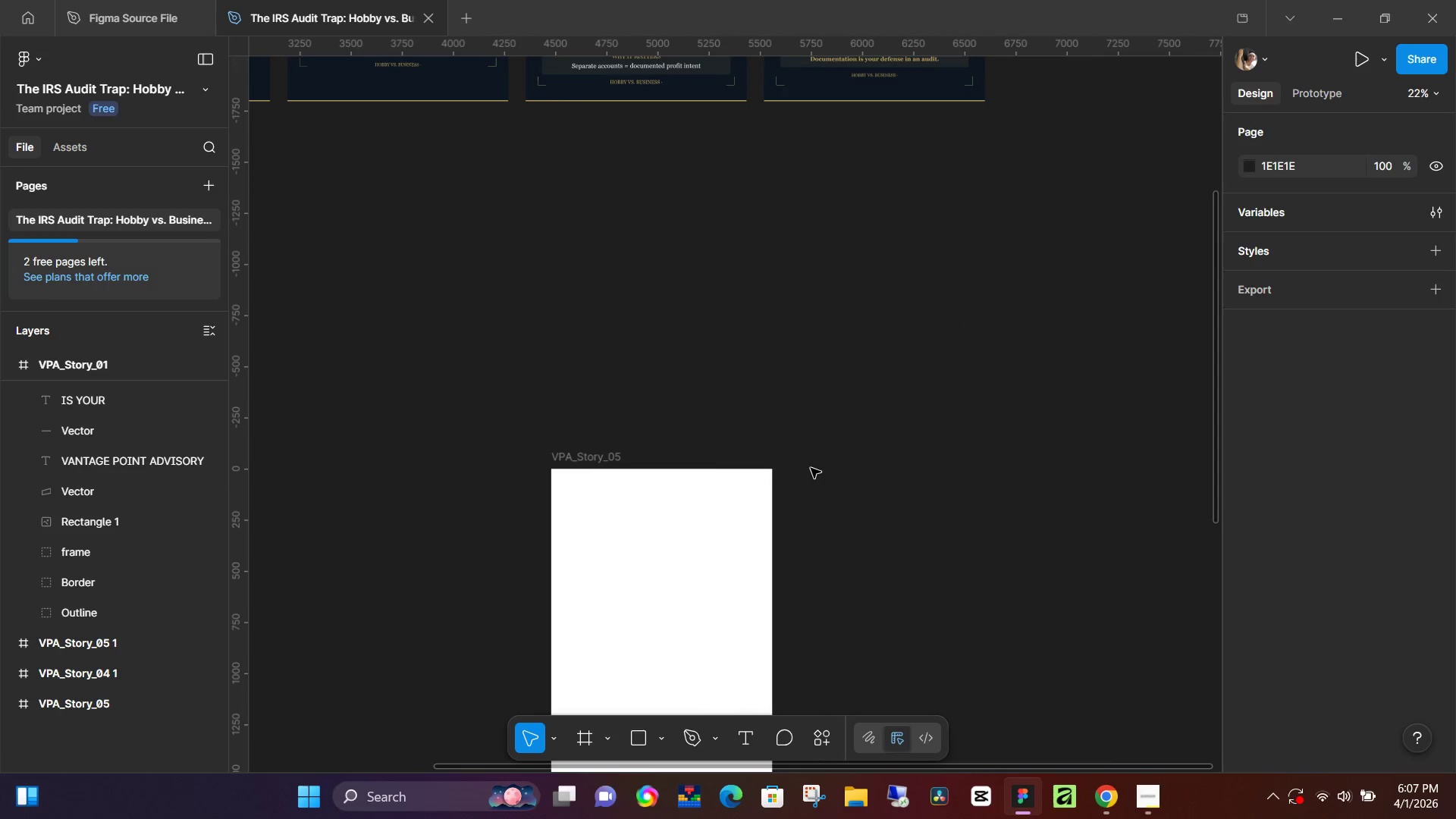 
left_click_drag(start_coordinate=[845, 352], to_coordinate=[593, 624])
 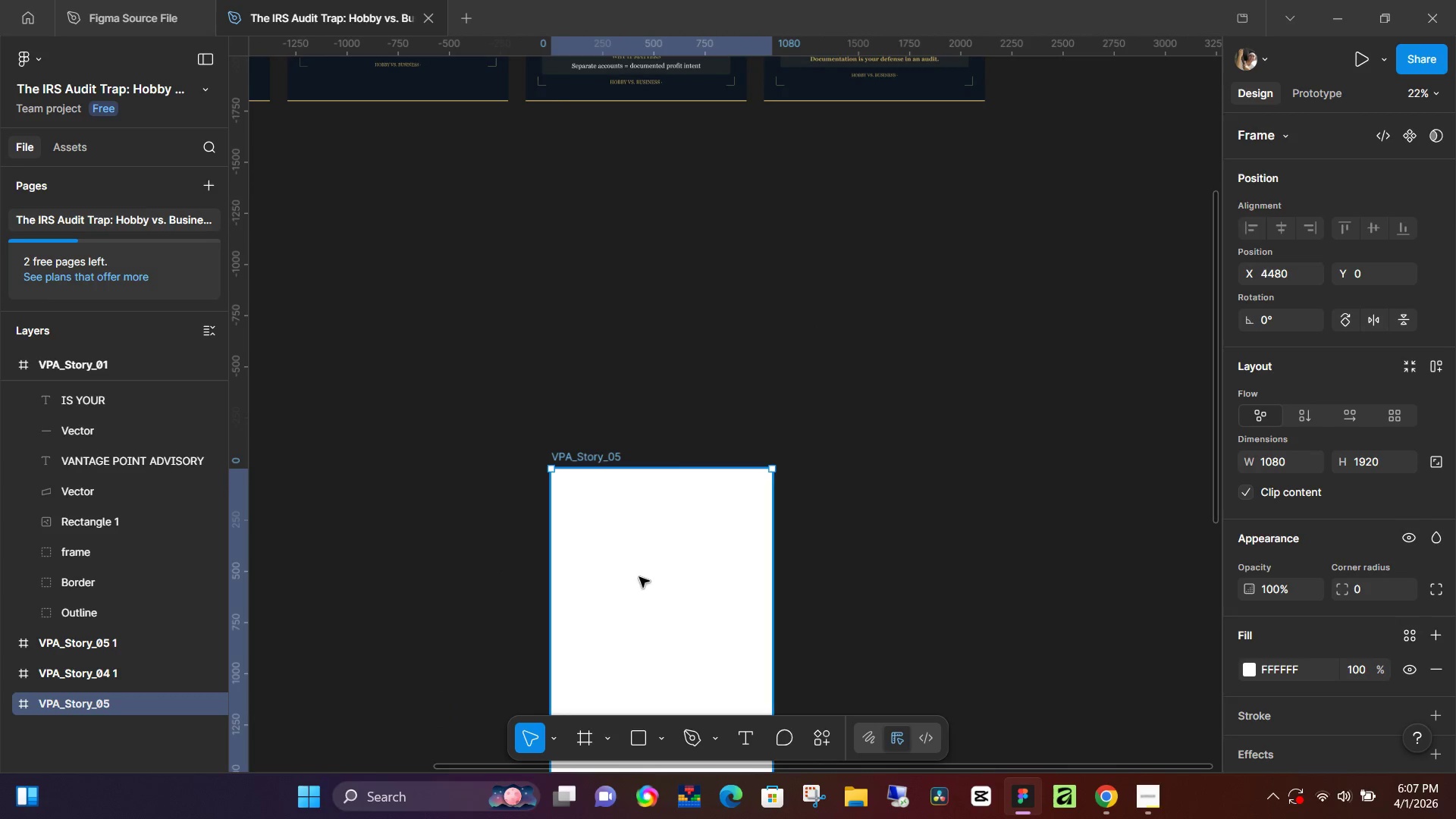 
left_click([639, 577])
 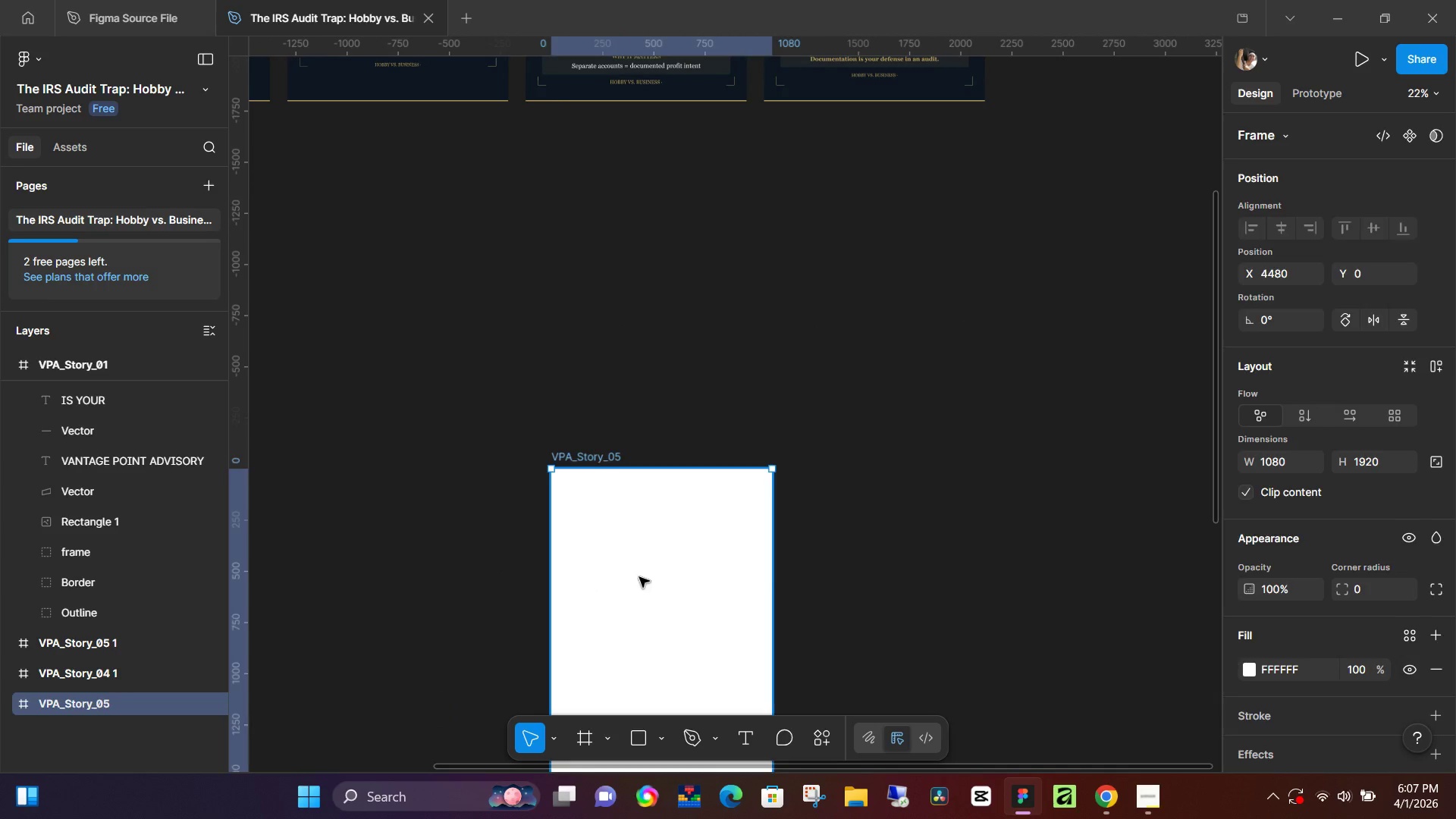 
key(Backspace)
 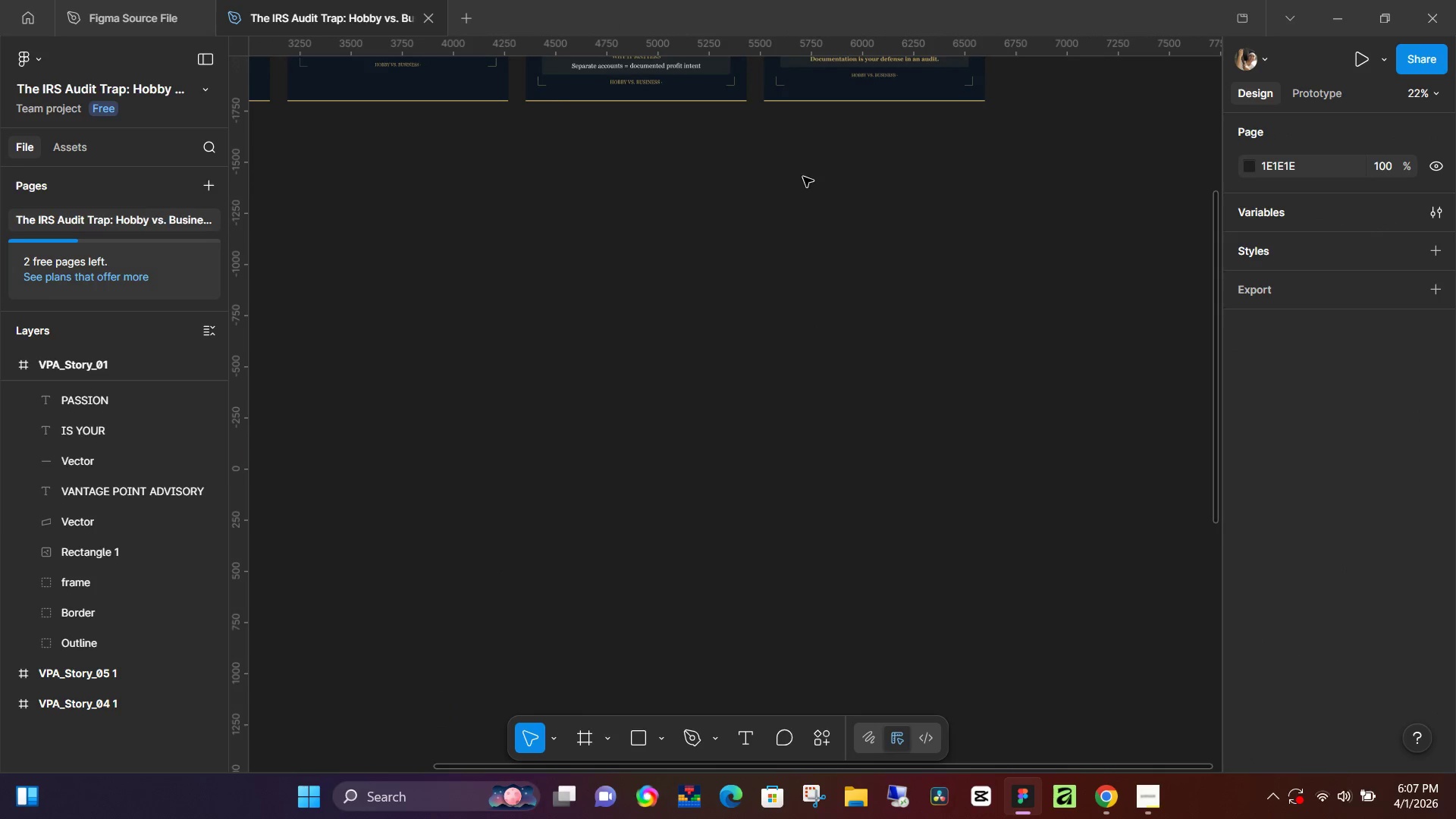 
hold_key(key=ControlLeft, duration=0.61)
scroll: coordinate [856, 344], scroll_direction: down, amount: 11.0
 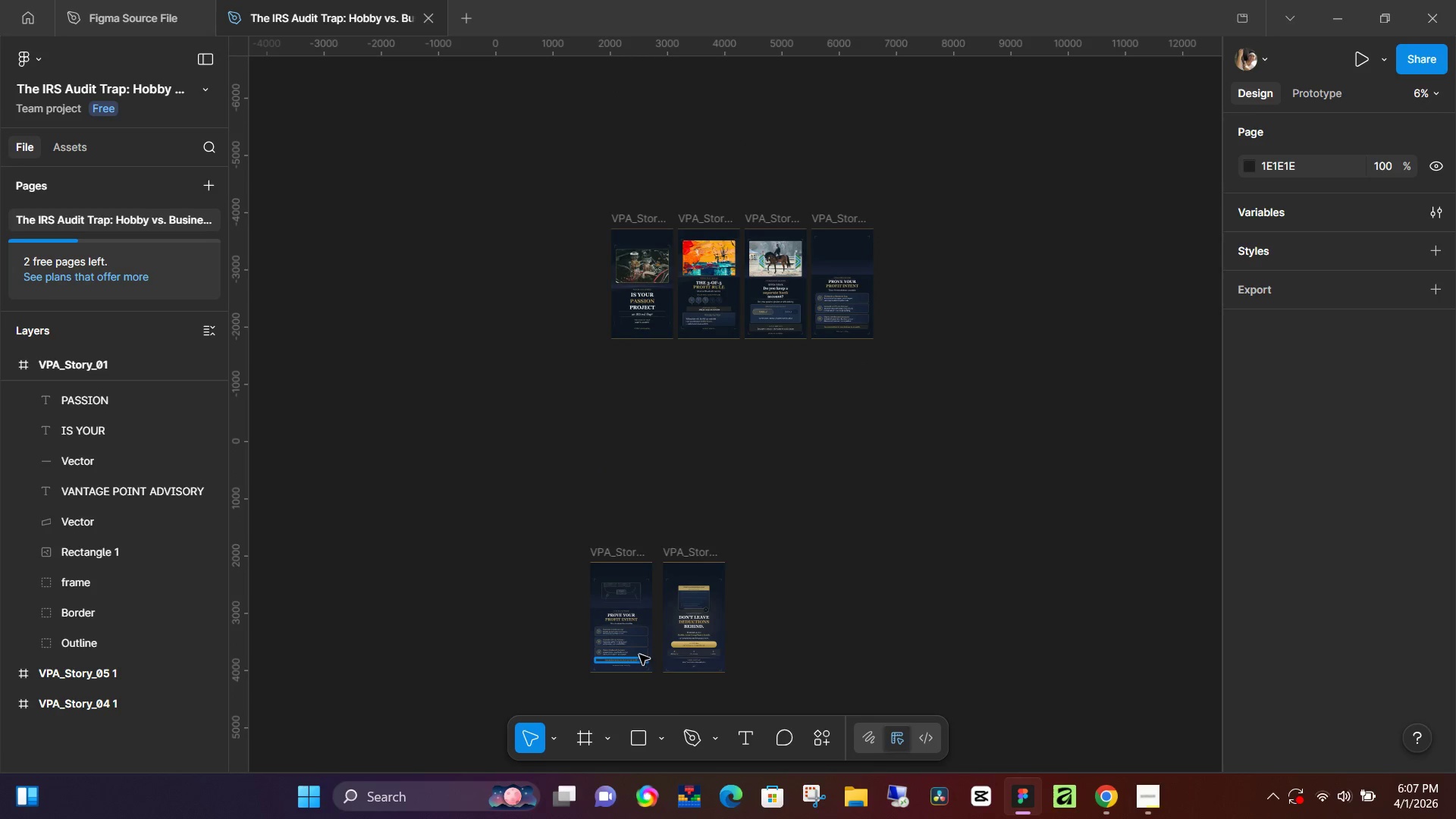 
hold_key(key=ControlLeft, duration=1.5)
scroll: coordinate [637, 640], scroll_direction: up, amount: 11.0
 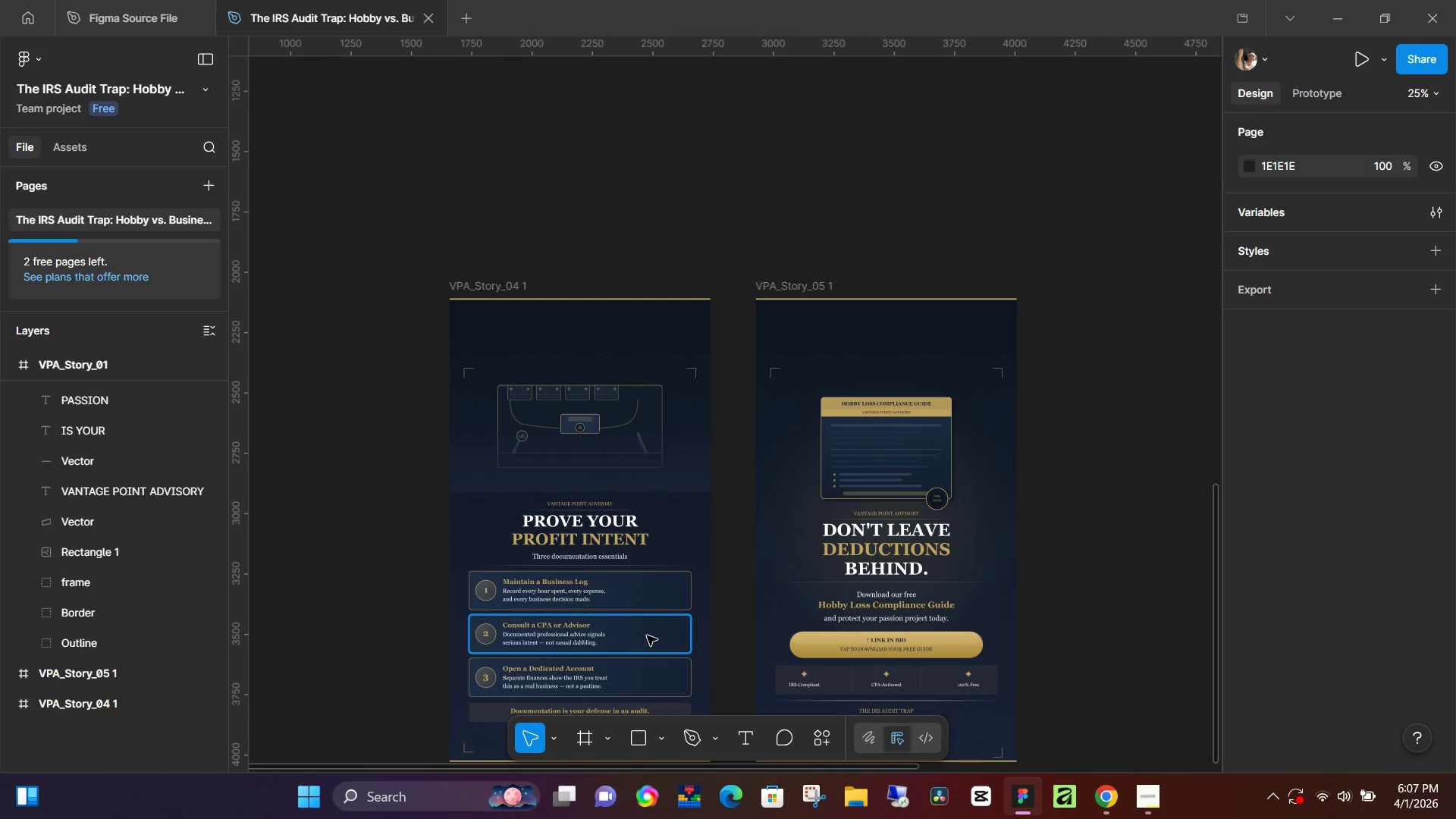 
hold_key(key=ControlLeft, duration=0.81)
 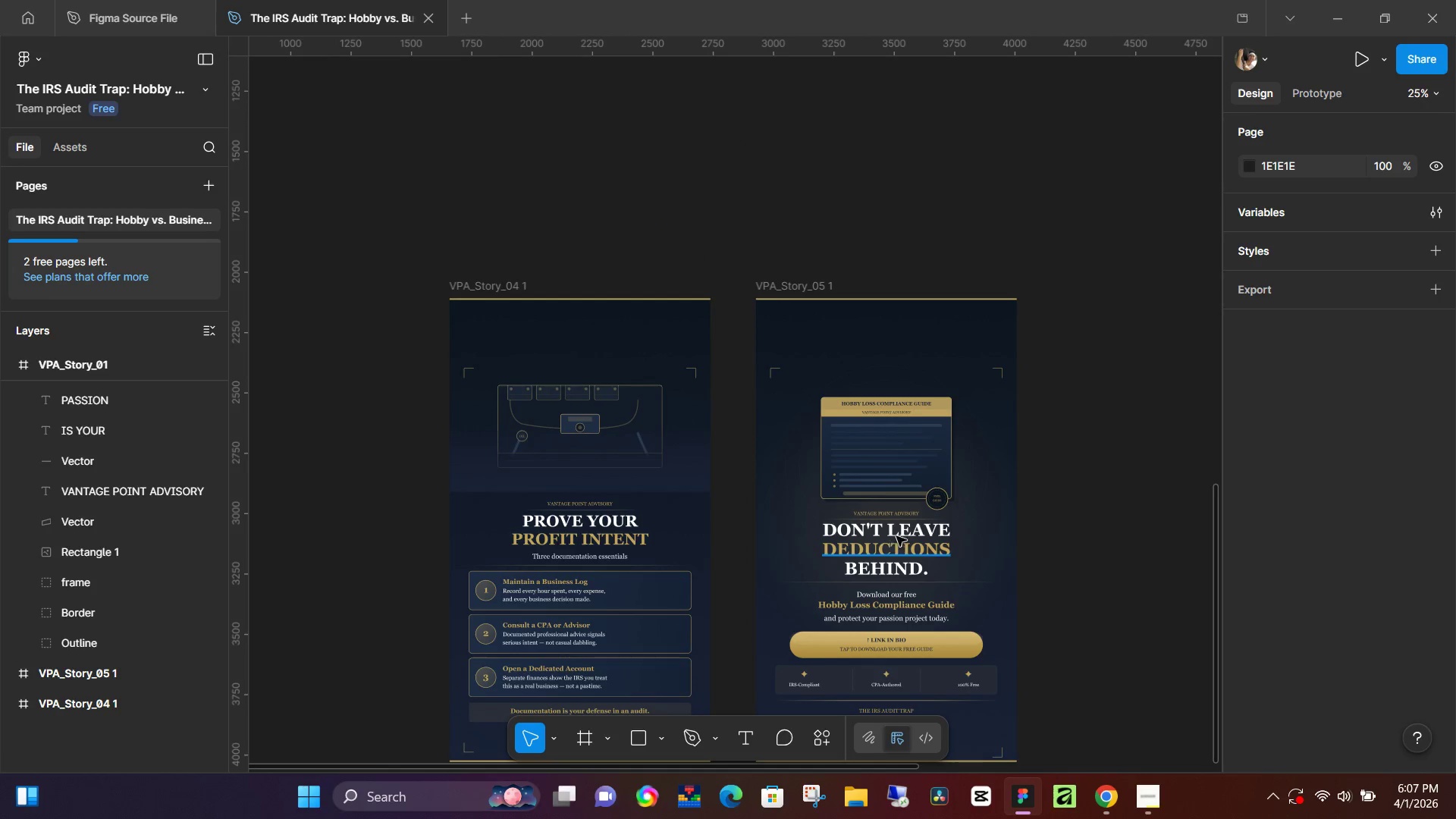 
scroll: coordinate [917, 493], scroll_direction: down, amount: 2.0
 